 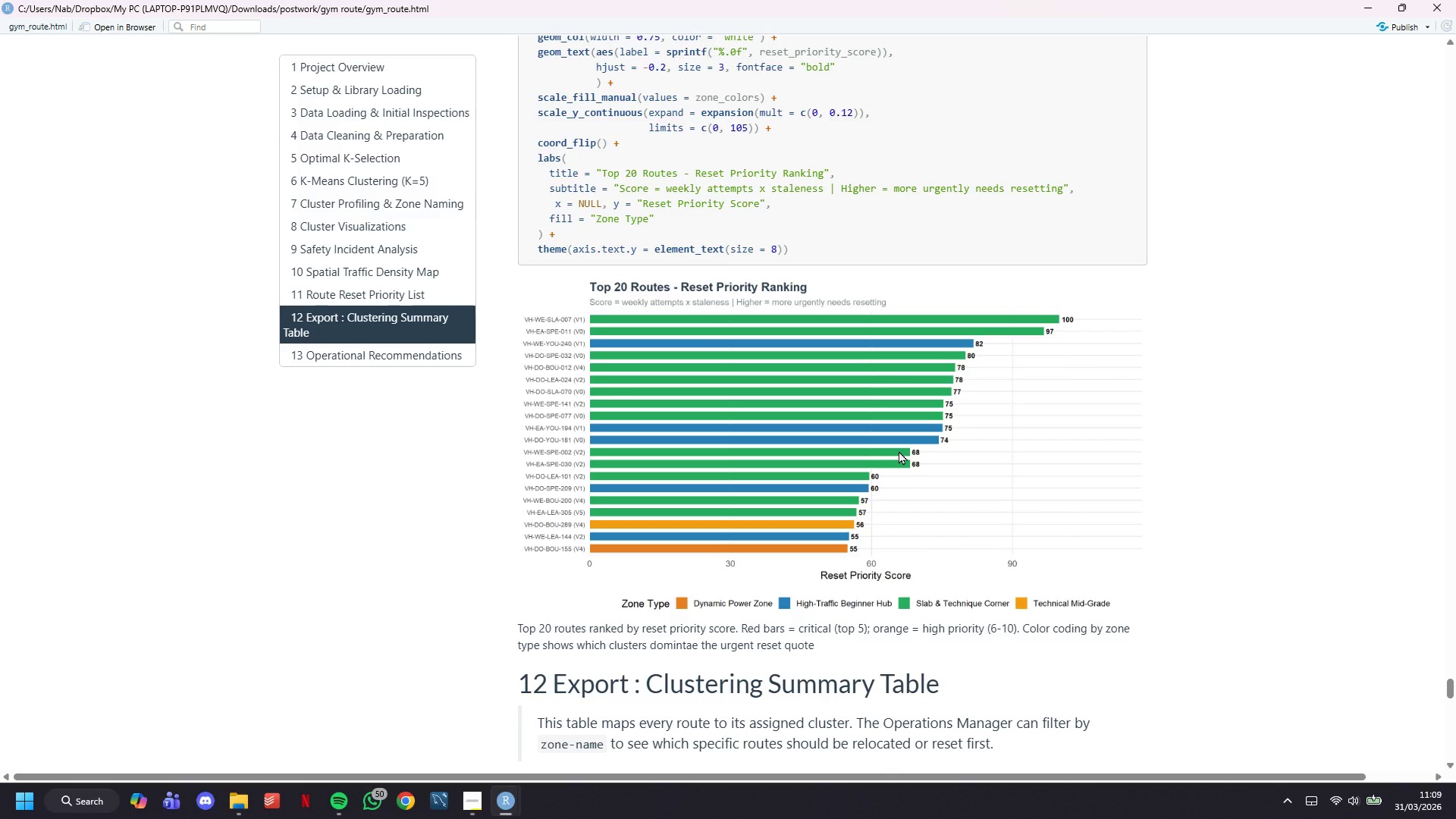 
scroll: coordinate [1141, 320], scroll_direction: down, amount: 34.0
 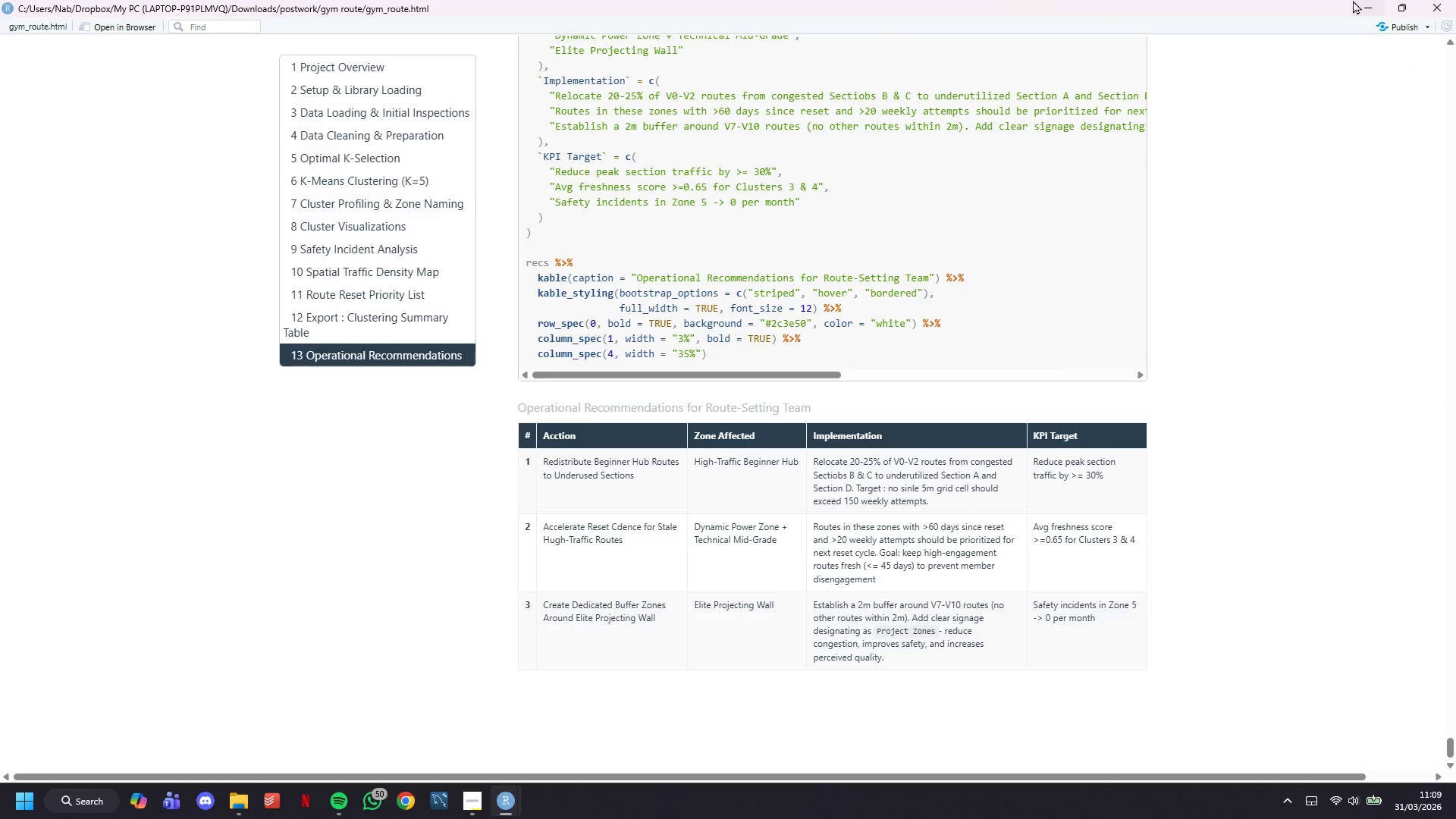 
left_click([1359, 0])
 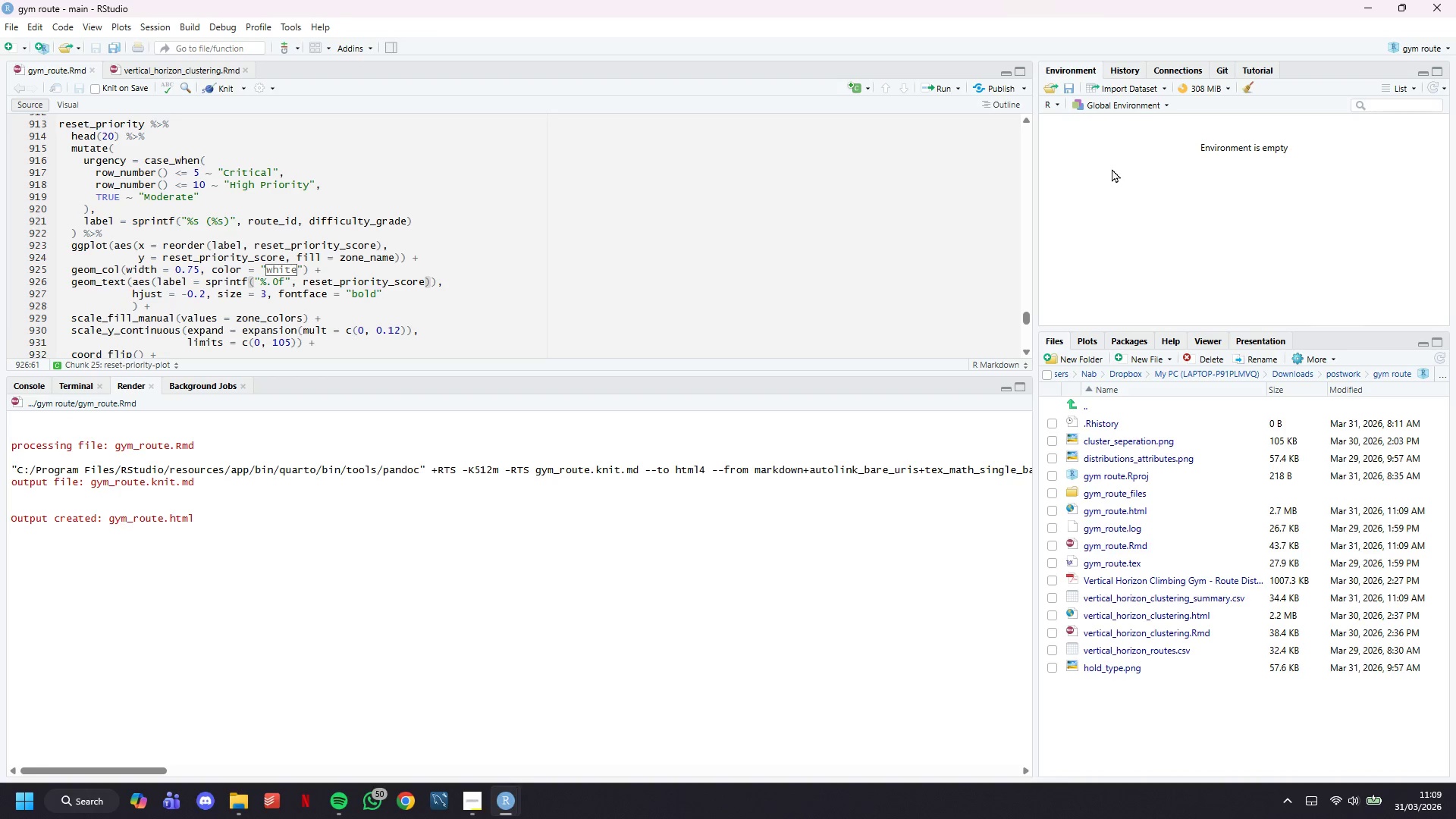 
wait(10.45)
 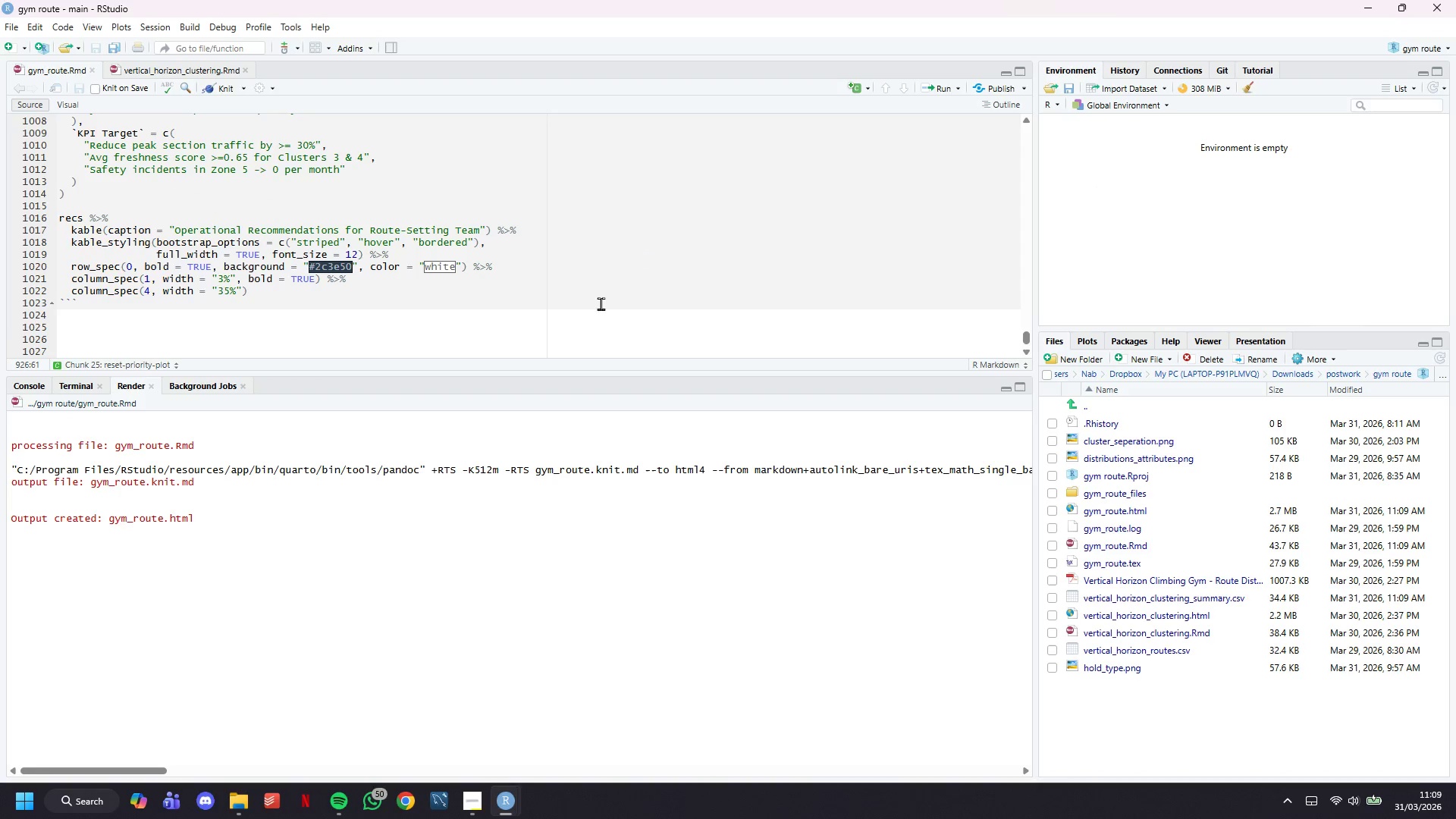 
left_click([601, 304])
 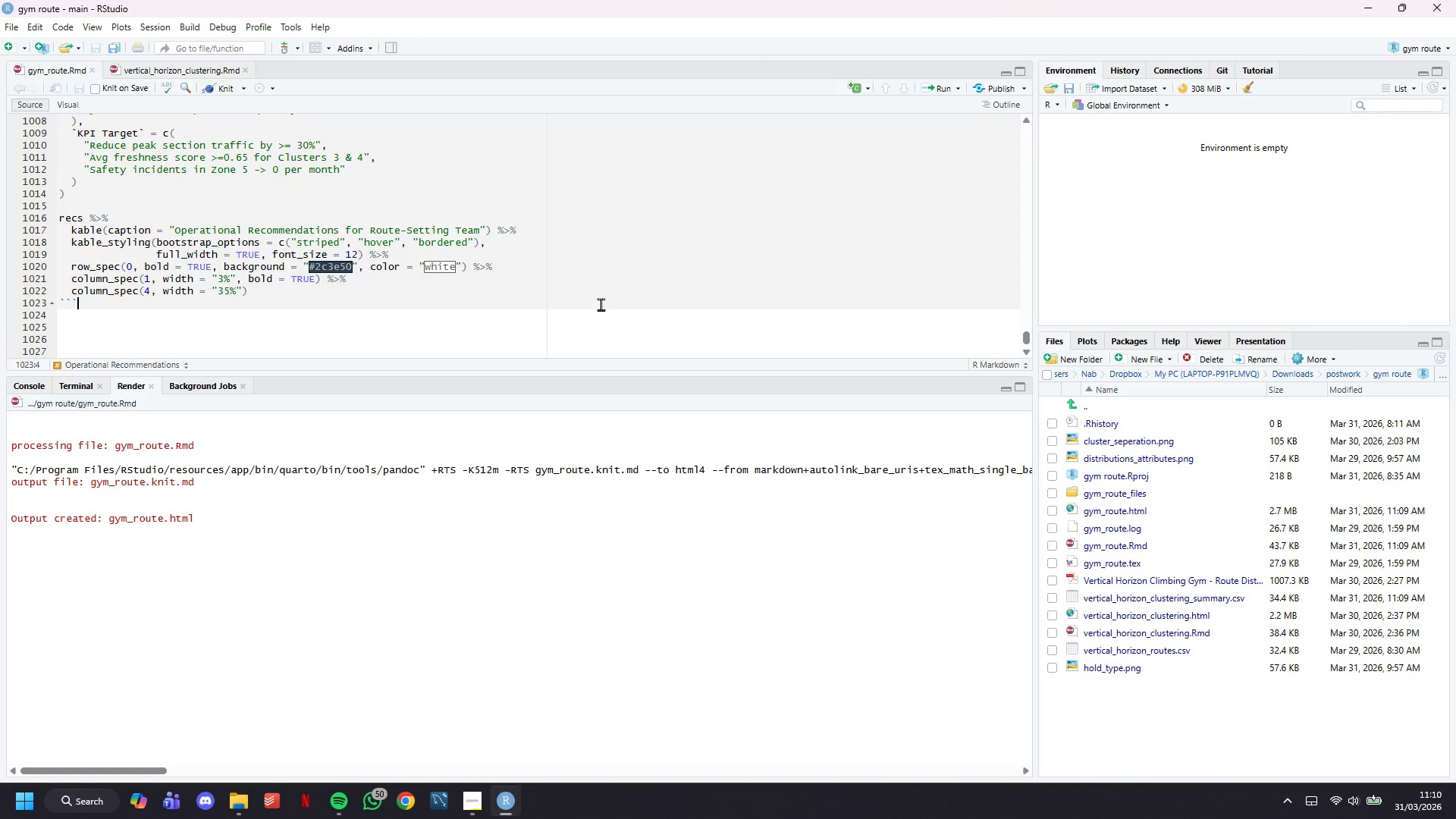 
scroll: coordinate [644, 258], scroll_direction: down, amount: 32.0
 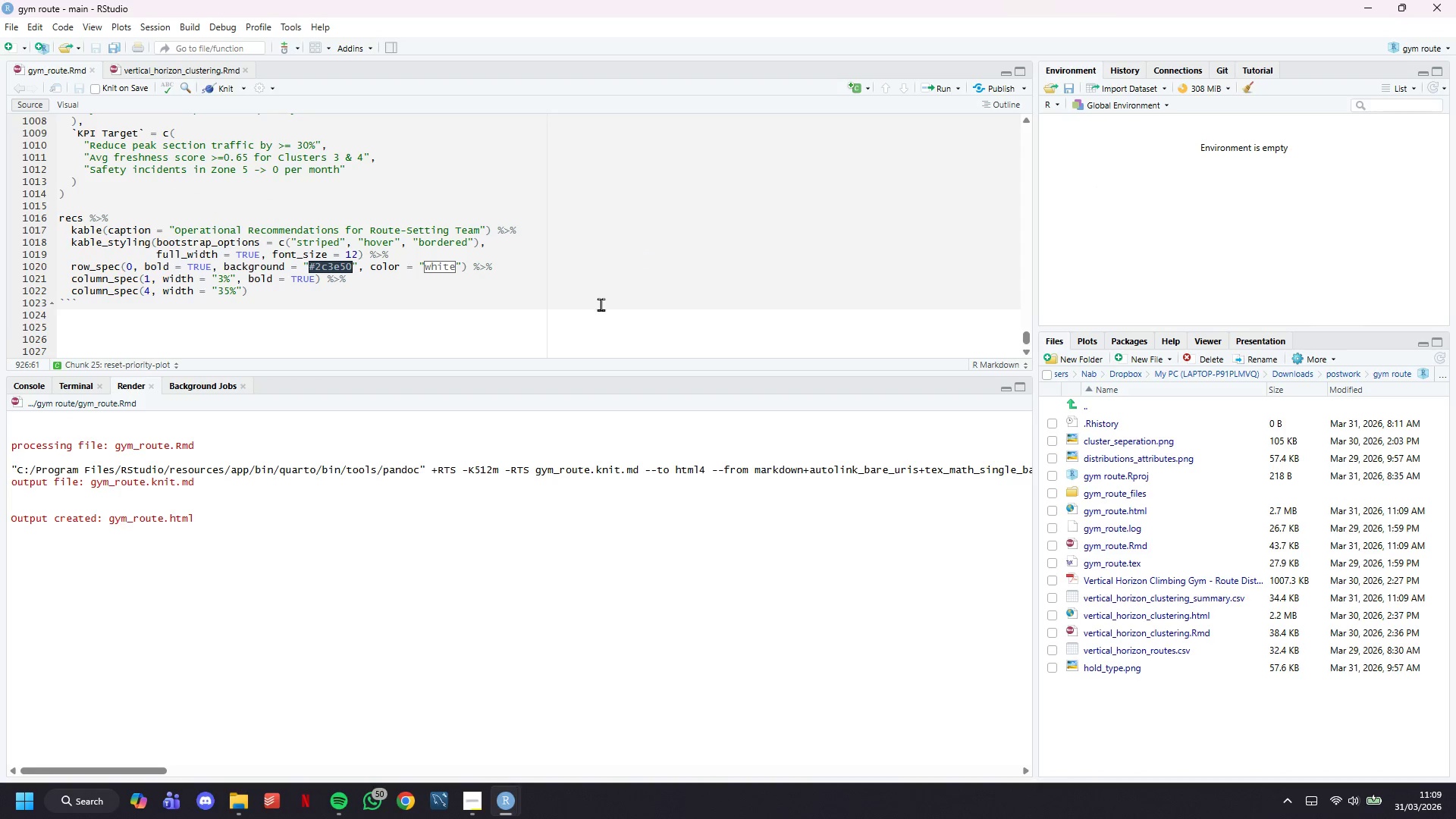 
key(Enter)
 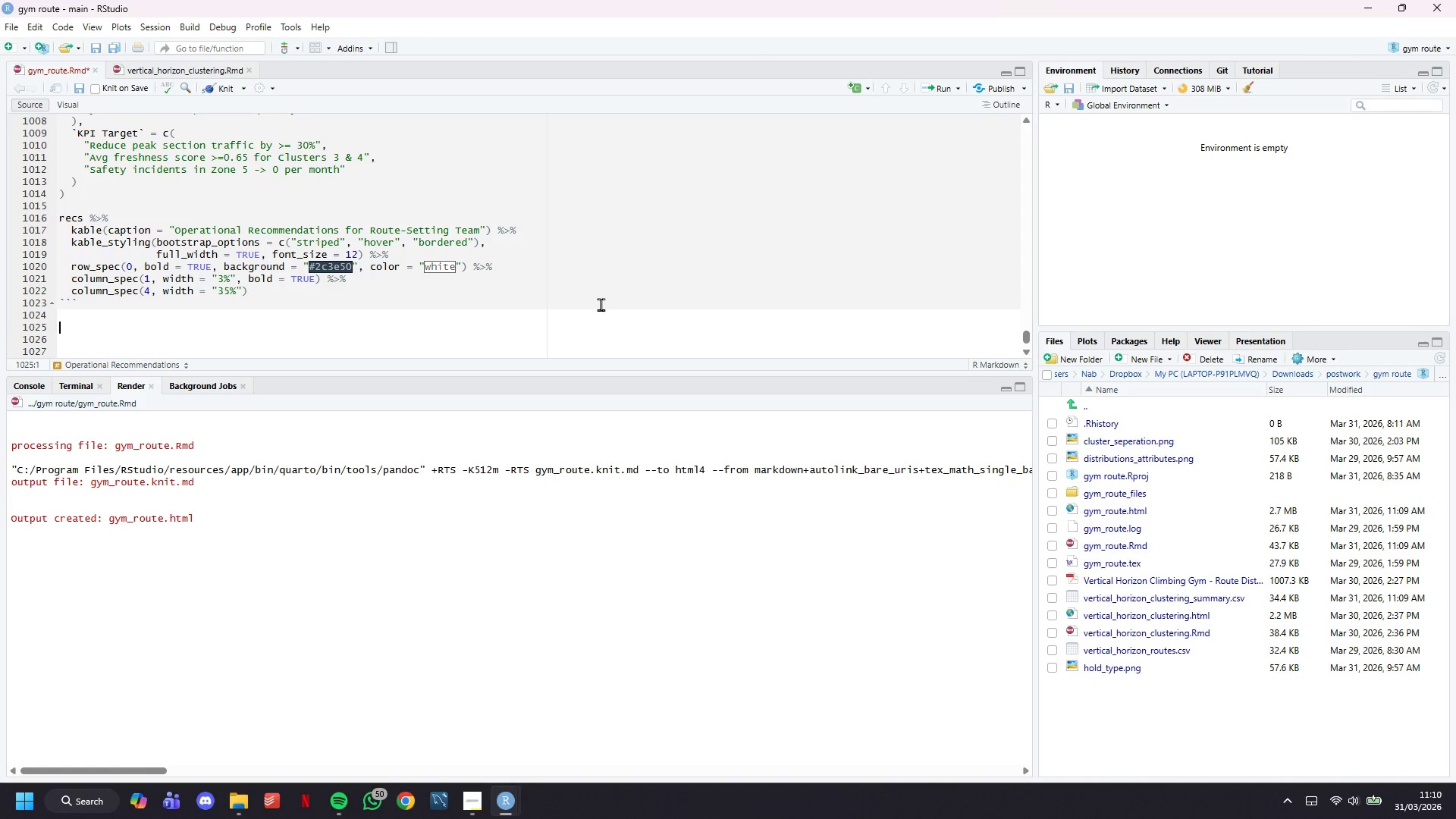 
key(Enter)
 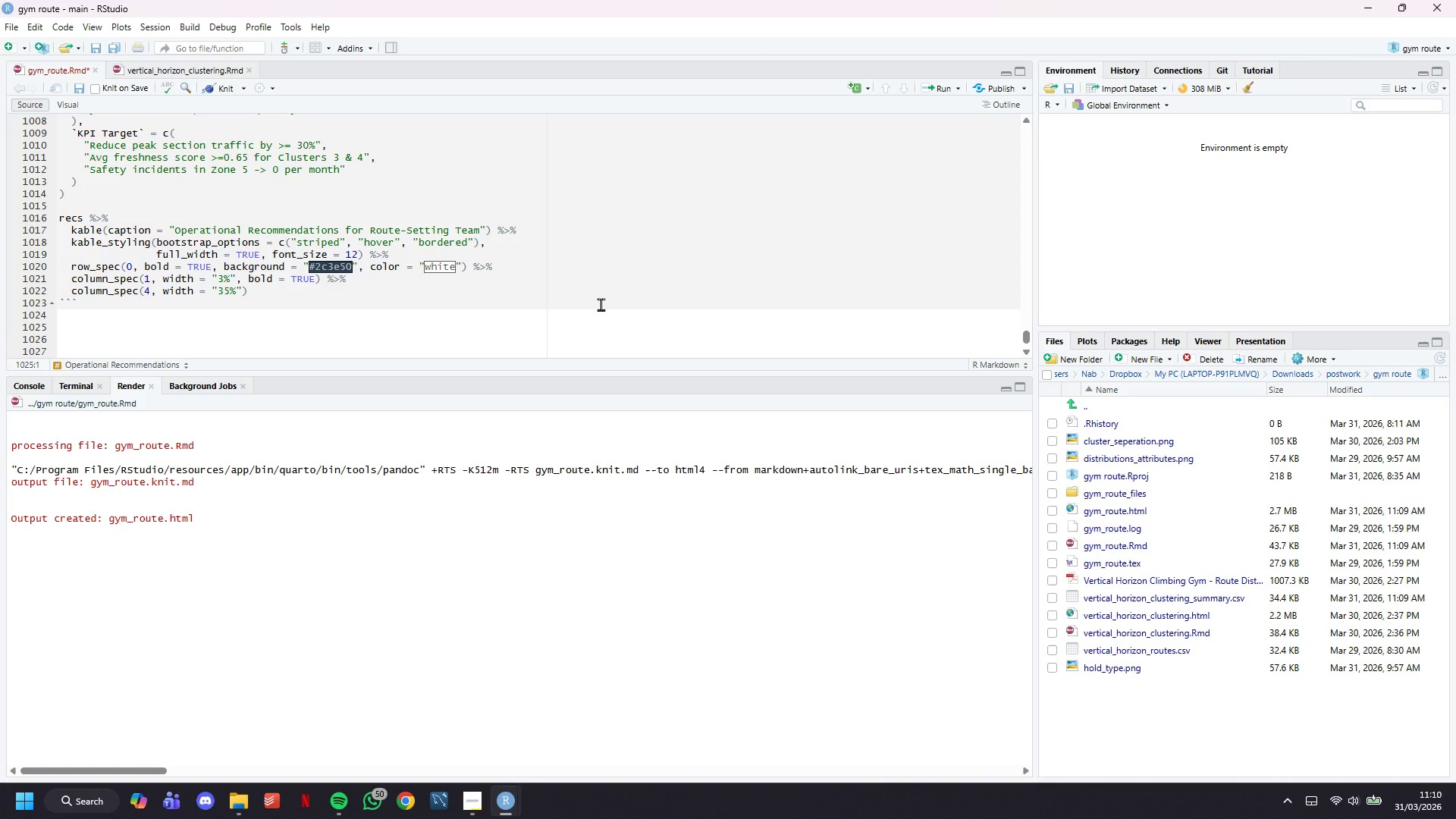 
type(# Analysis Summary & Conclusions)
 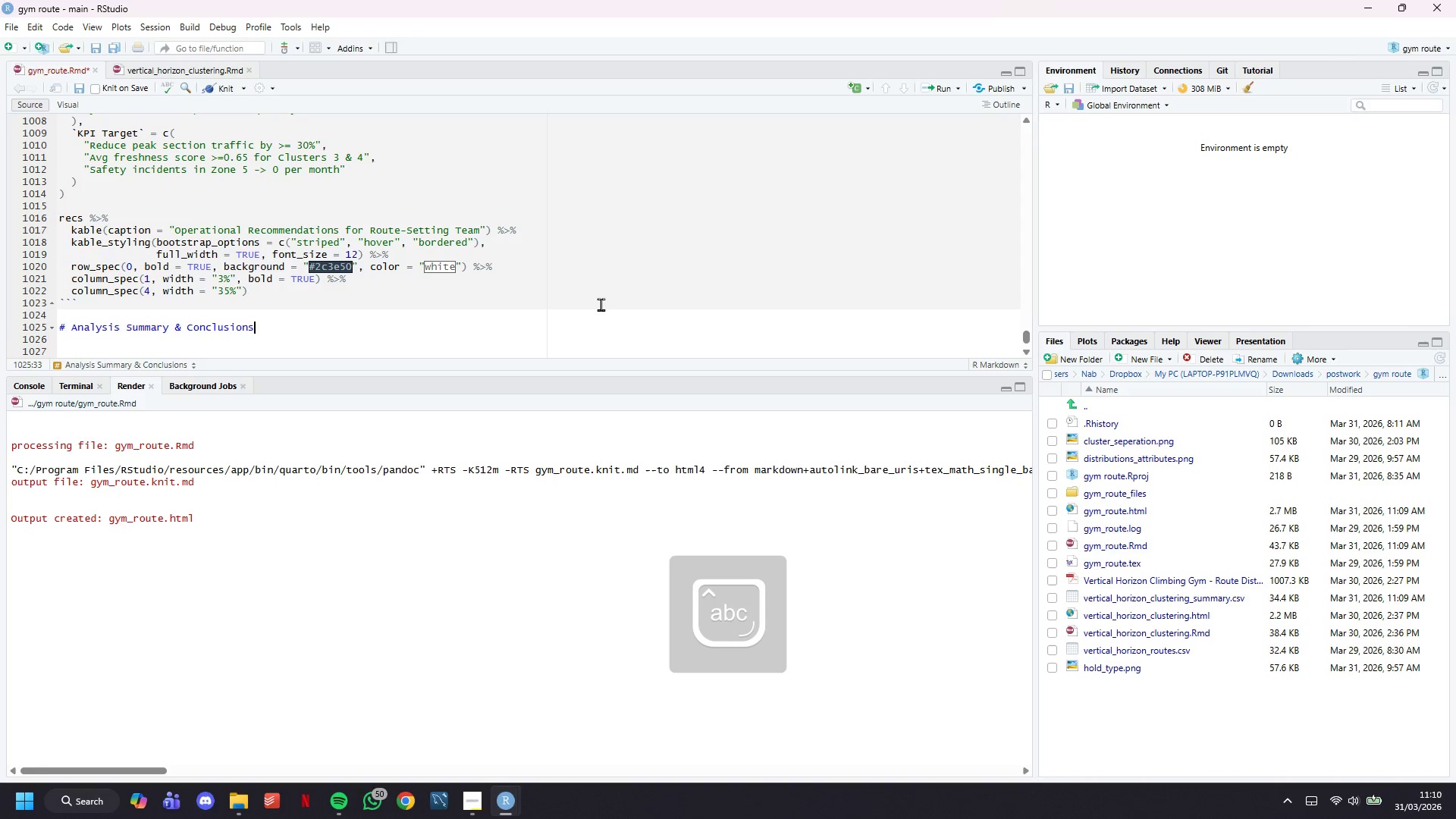 
key(Enter)
 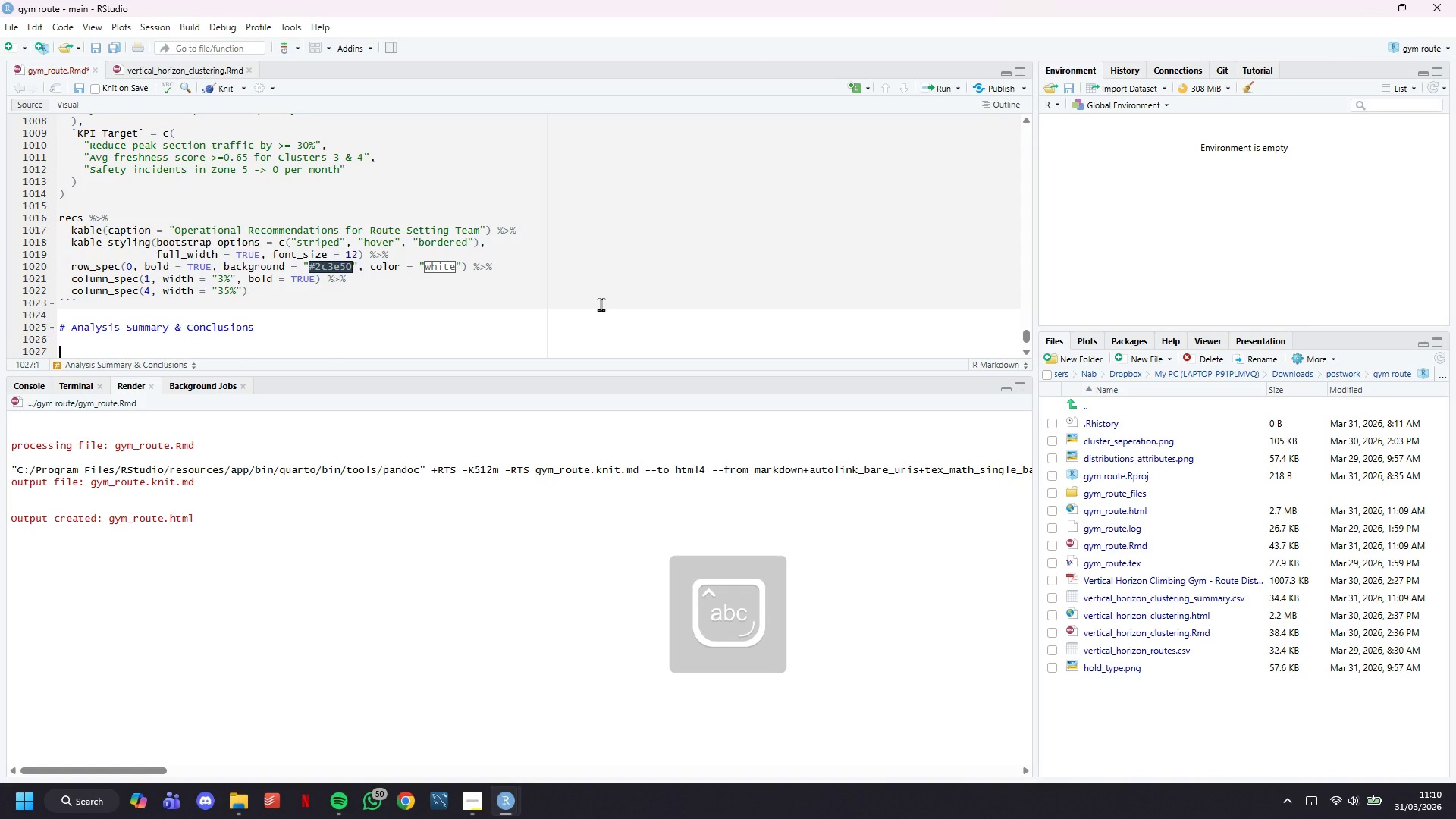 
key(Enter)
 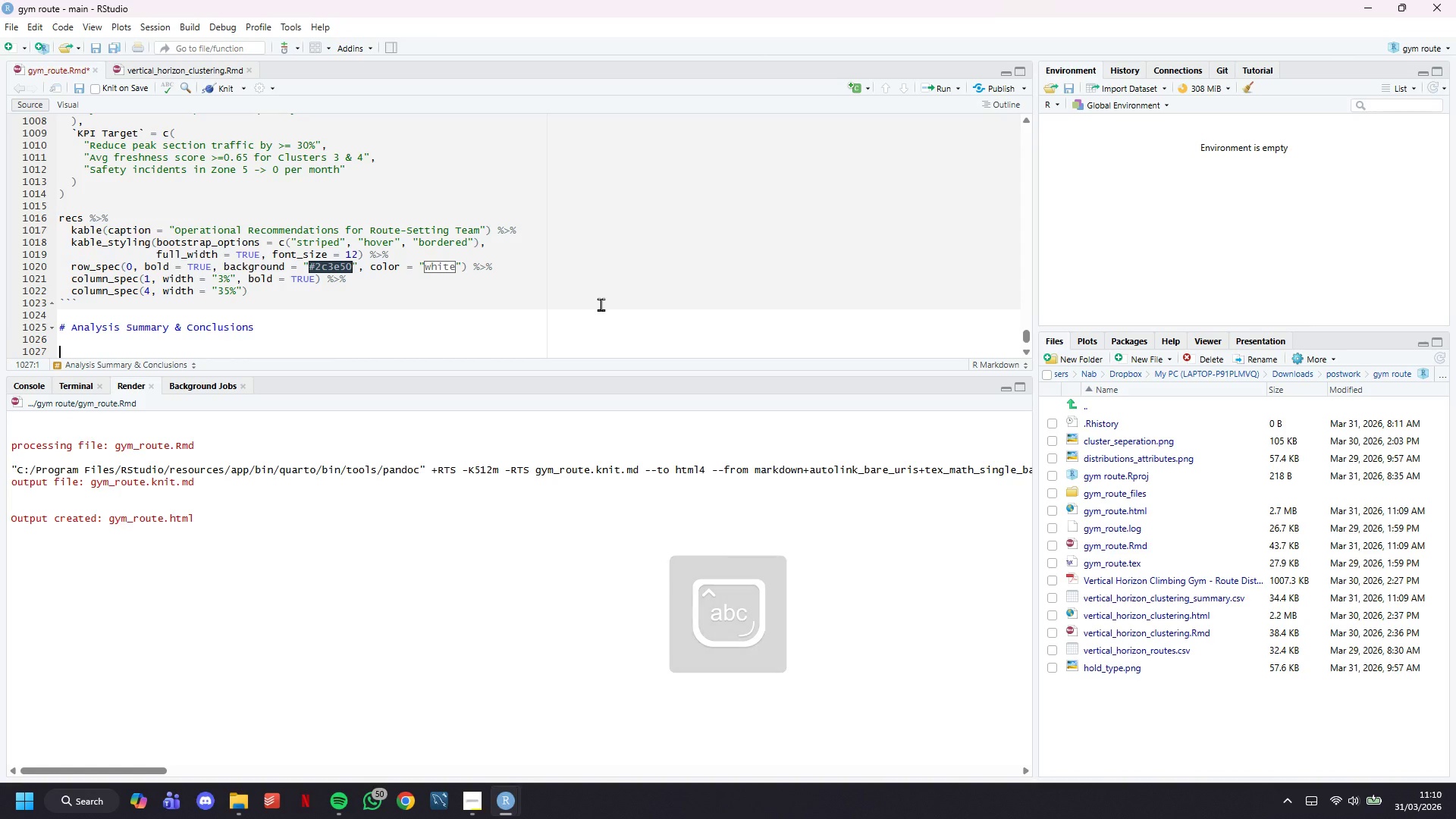 
type(> ****)
 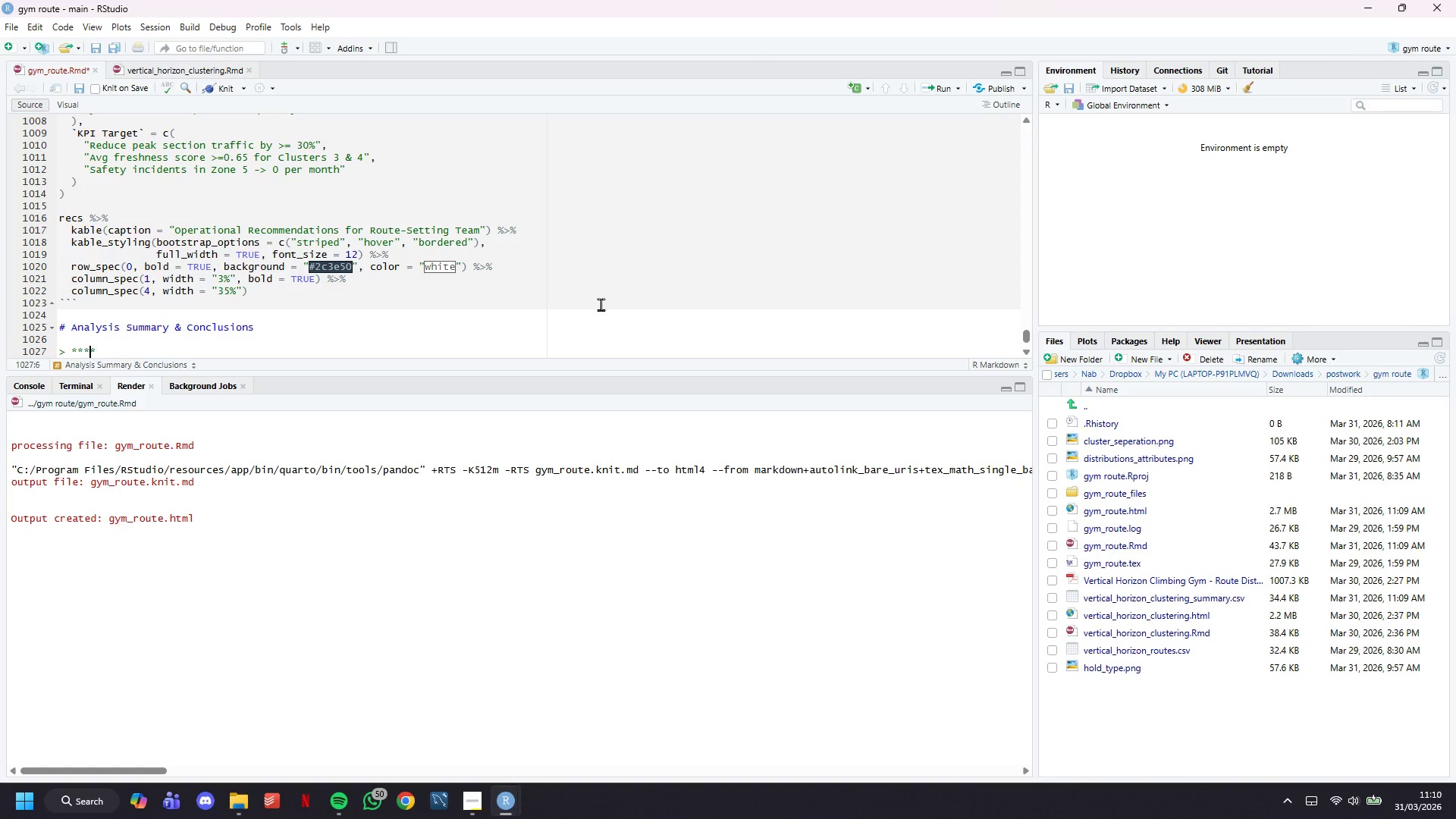 
key(ArrowLeft)
 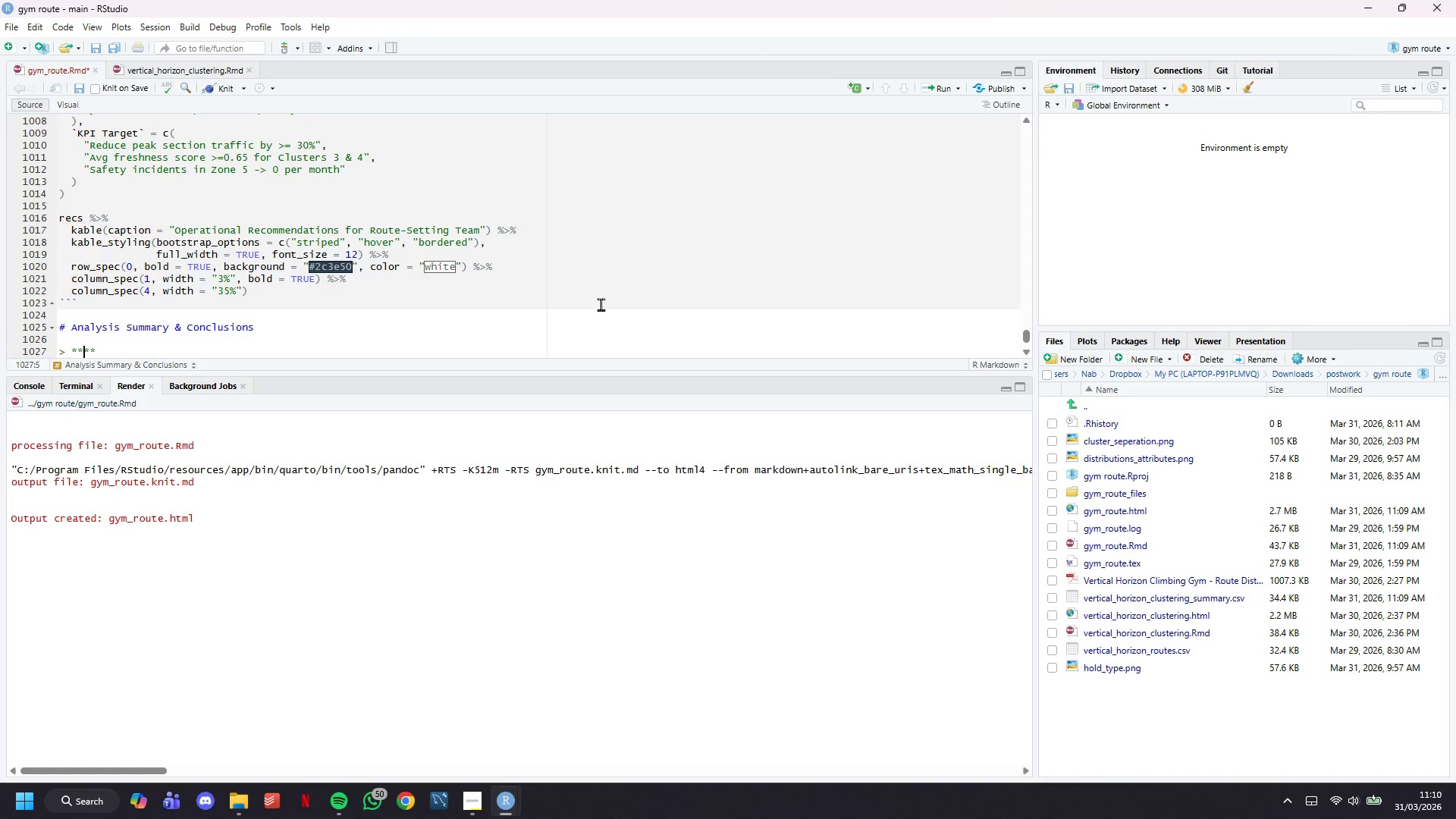 
key(ArrowLeft)
 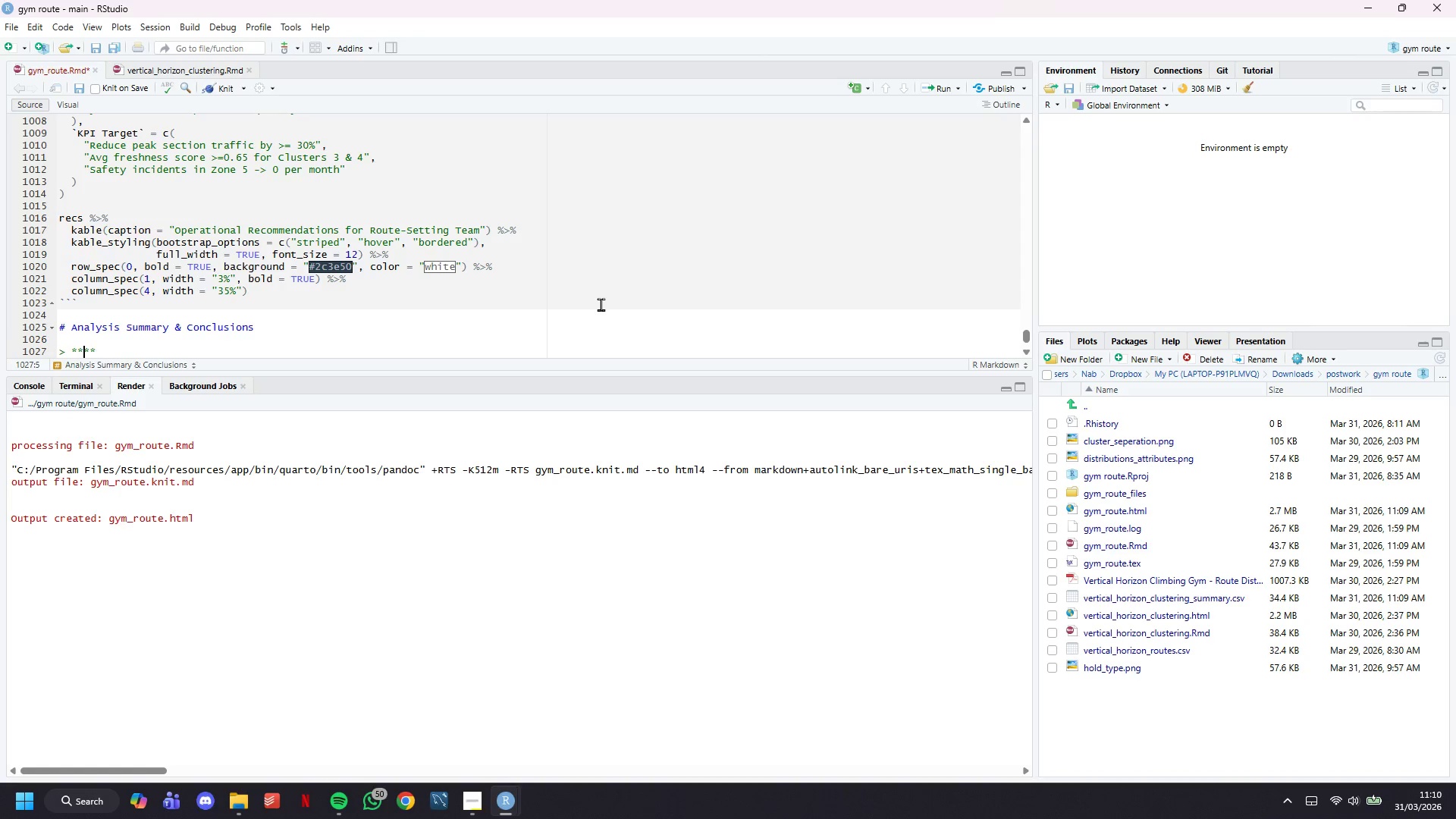 
type(This sectio )
key(Backspace)
type(n )
 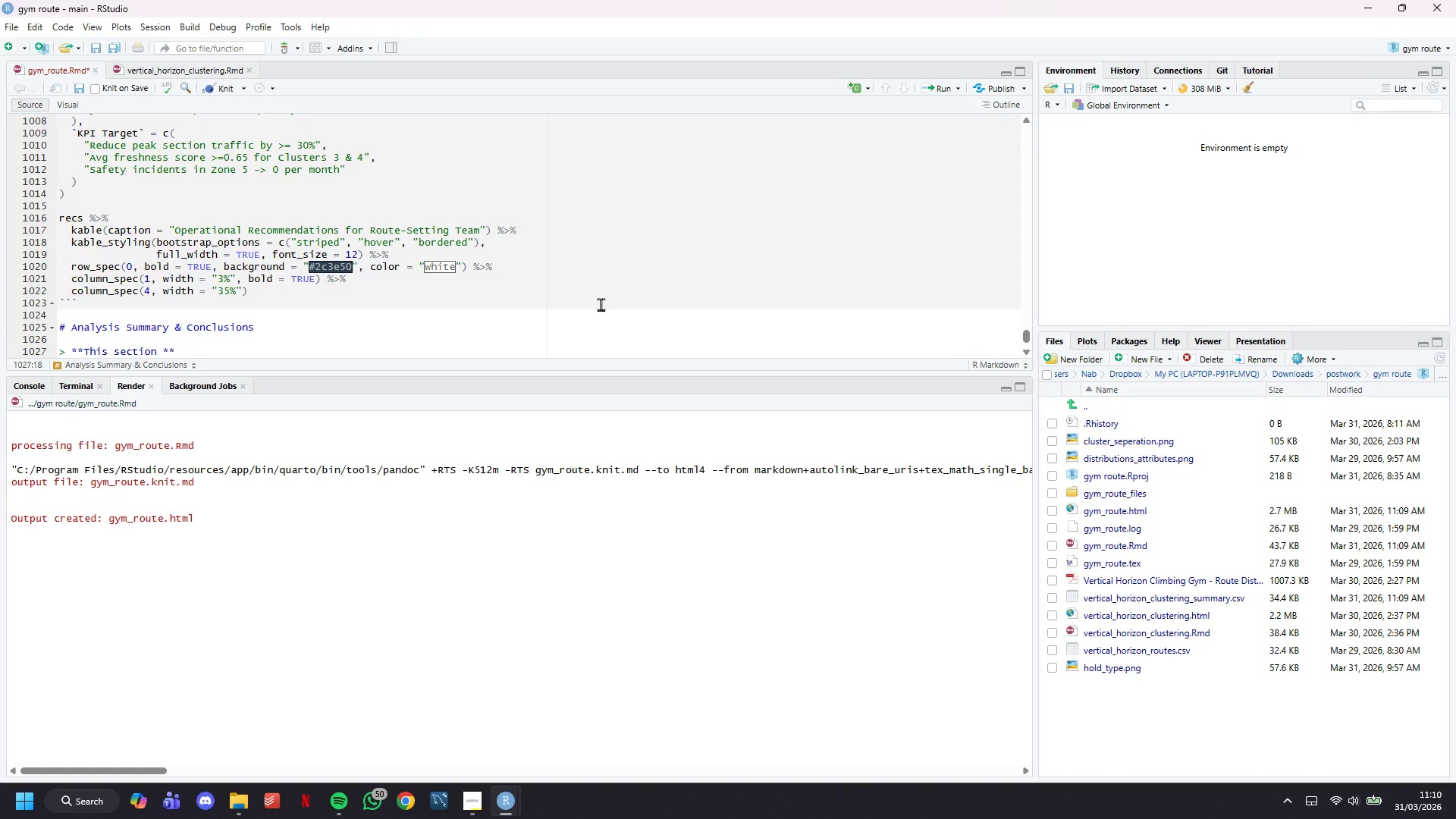 
wait(11.78)
 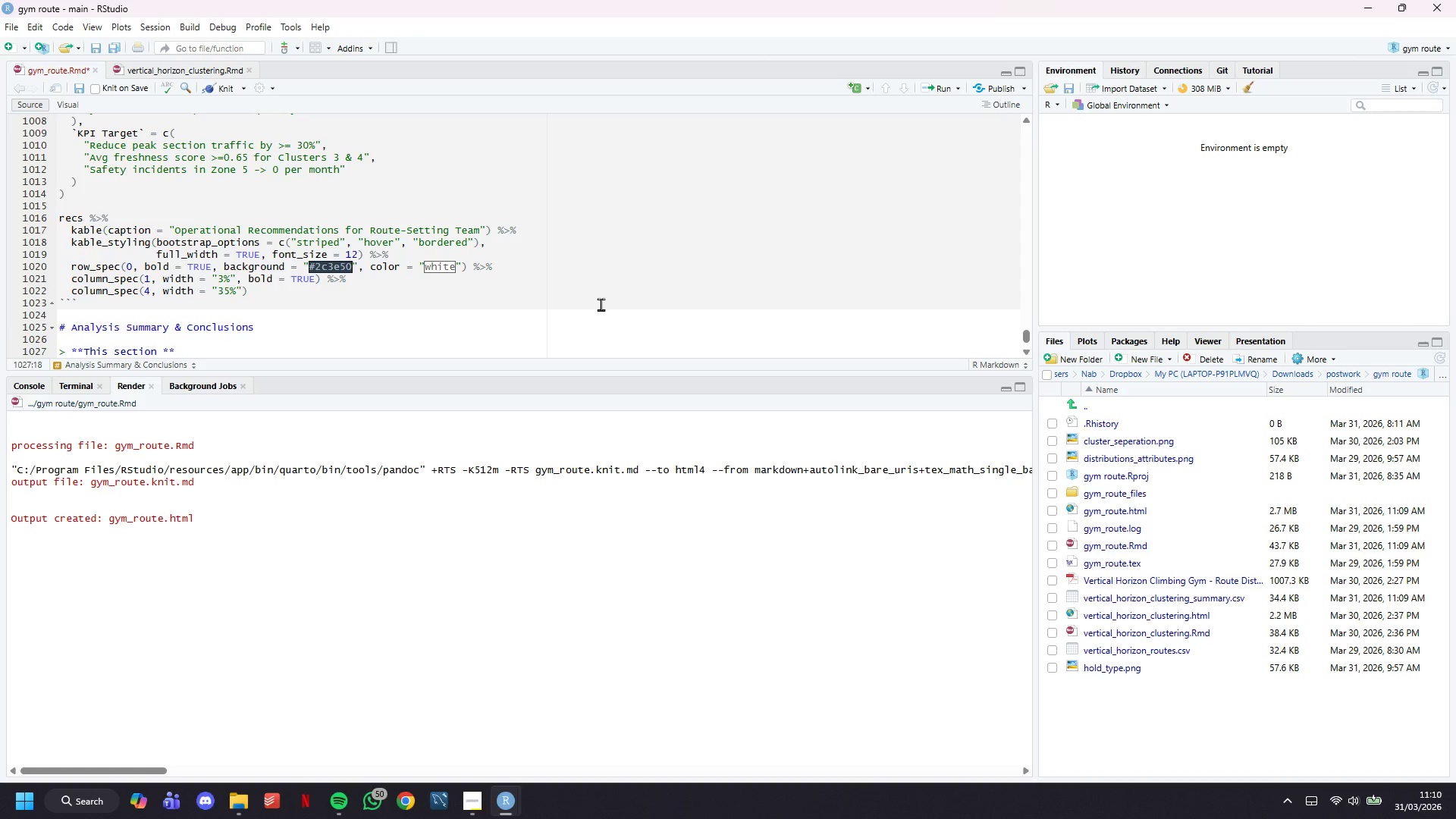 
scroll: coordinate [546, 240], scroll_direction: down, amount: 4.0
 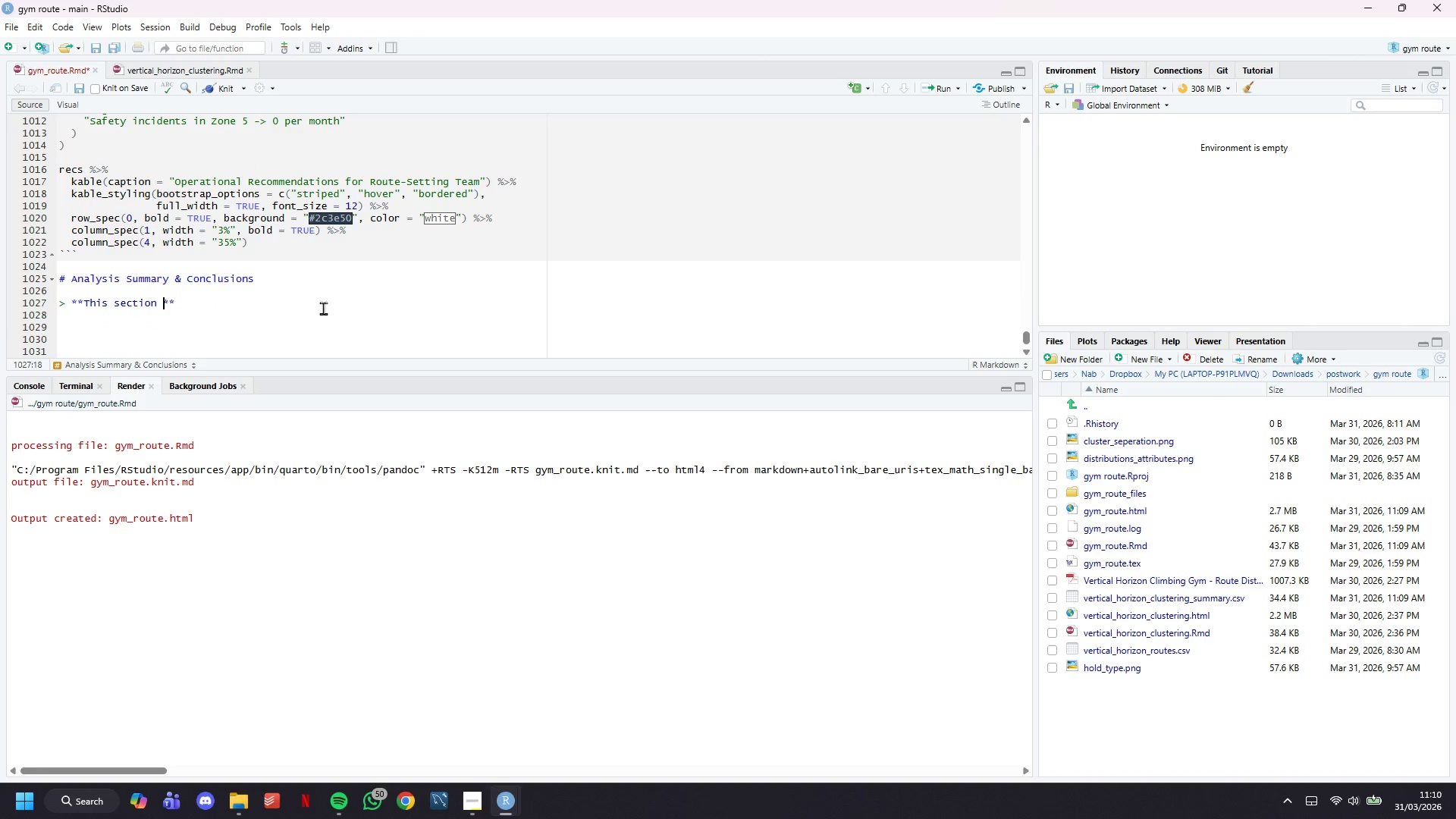 
left_click_drag(start_coordinate=[322, 309], to_coordinate=[0, 300])
 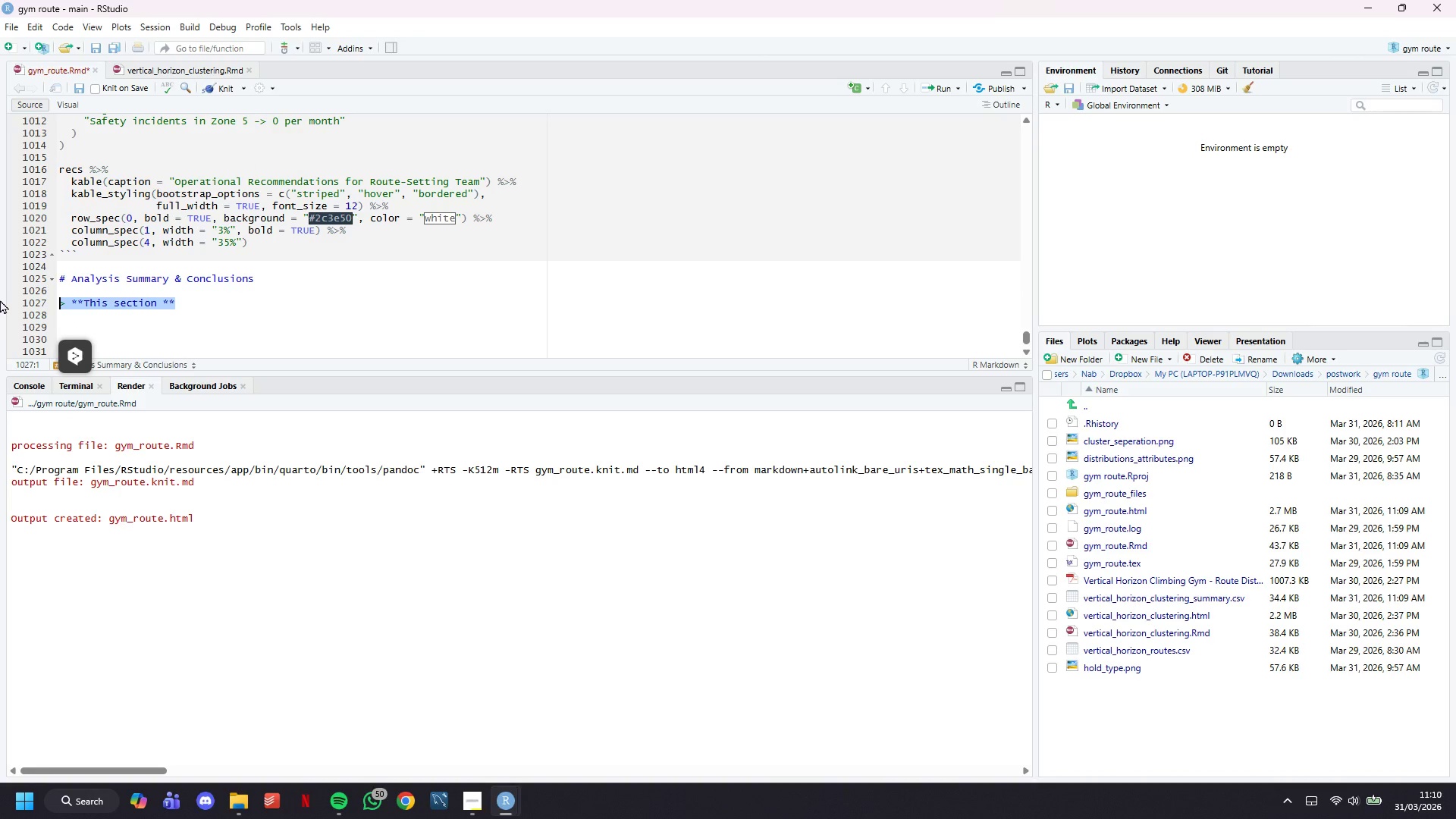 
type(<div>)
 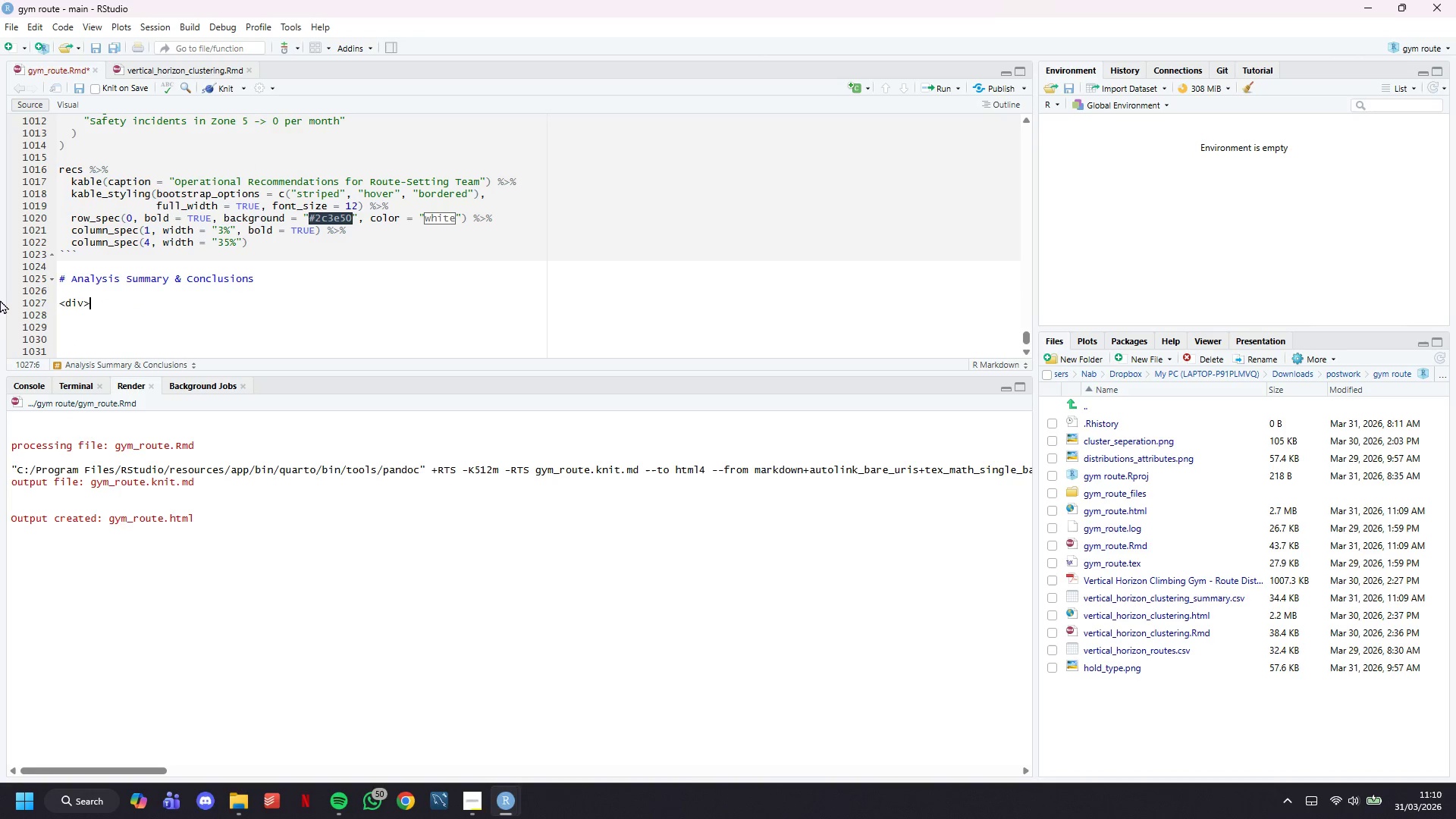 
key(ArrowLeft)
 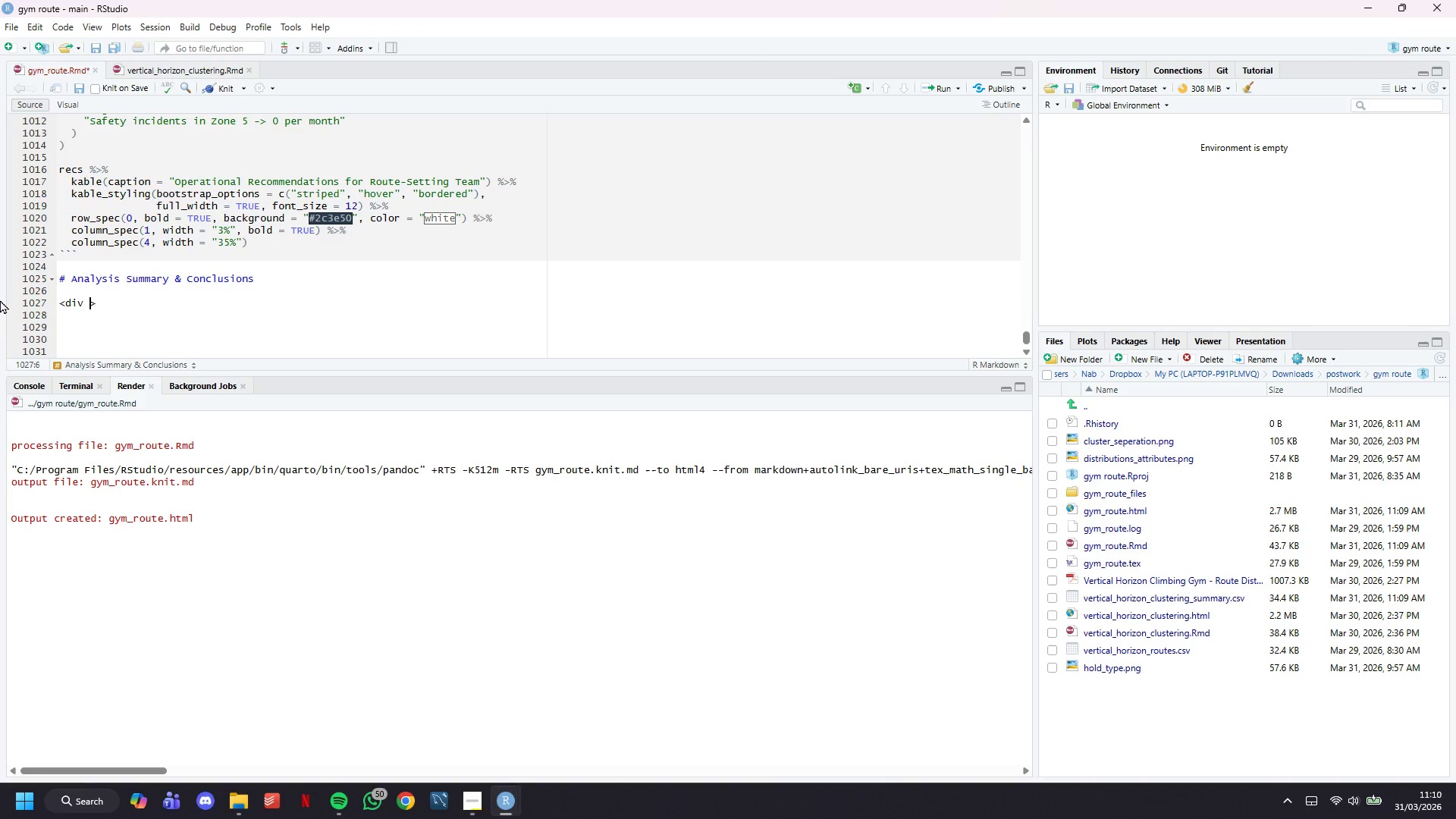 
type( class = ::)
key(Backspace)
key(Backspace)
type("")
 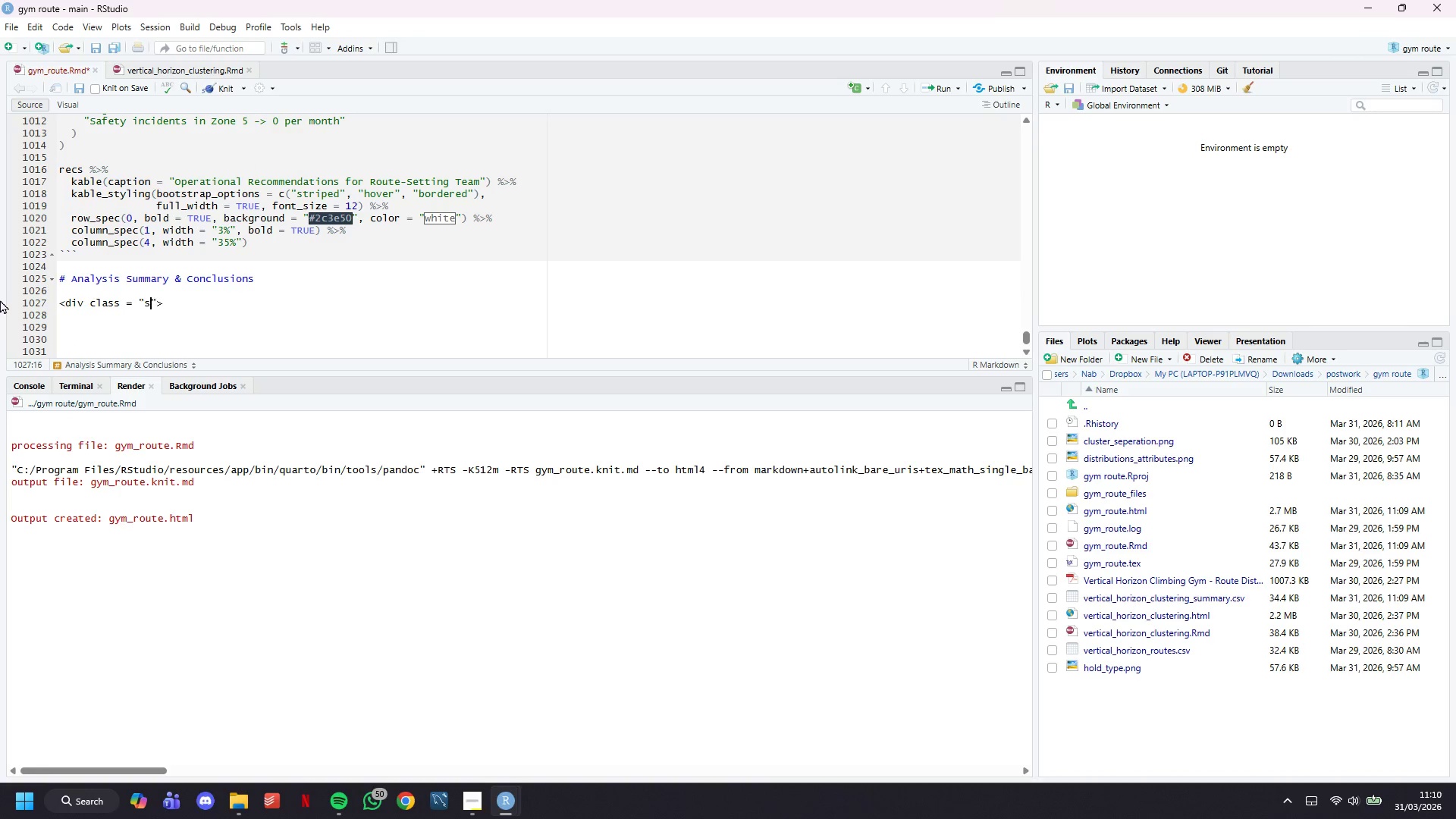 
 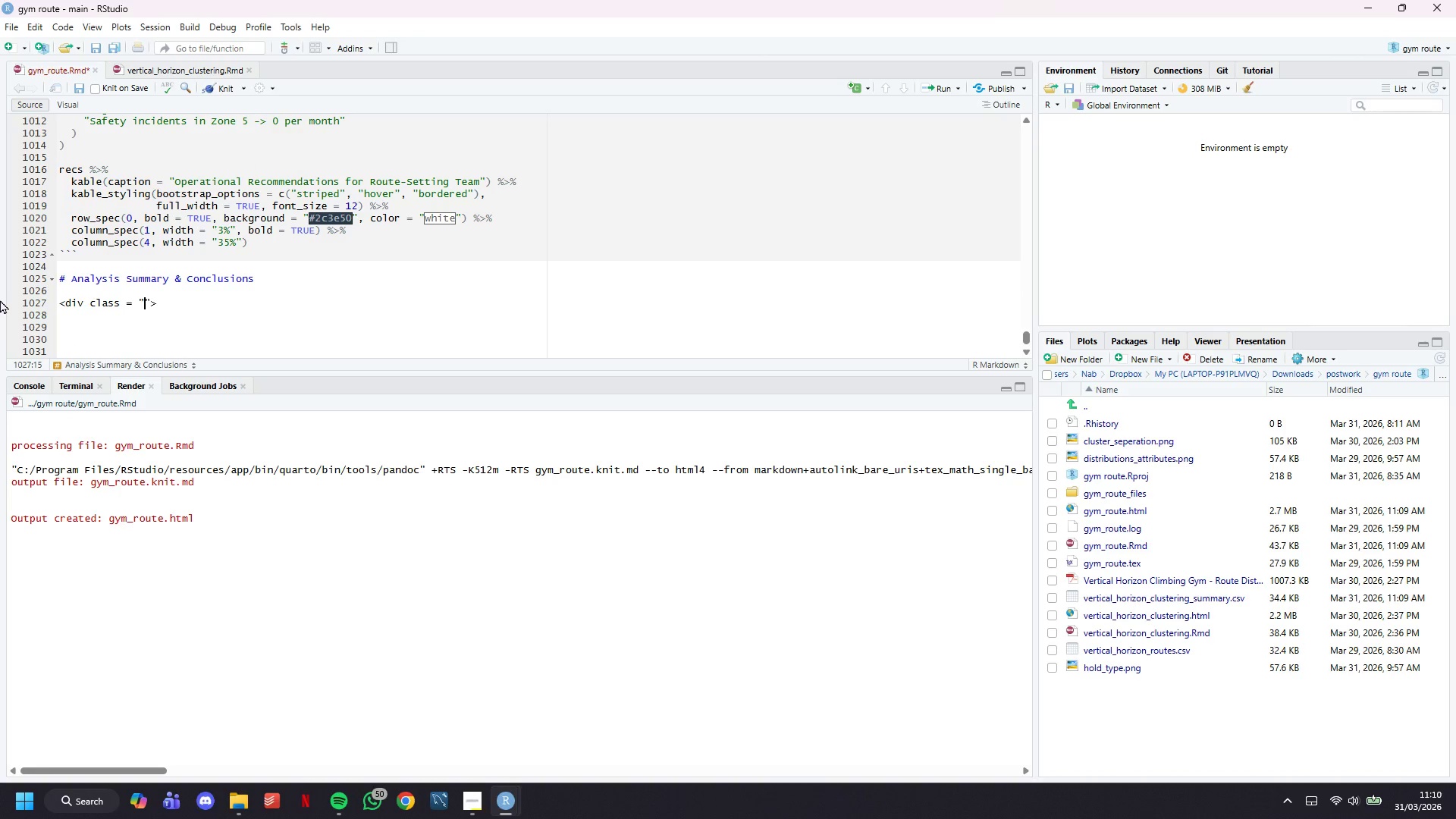 
key(ArrowLeft)
 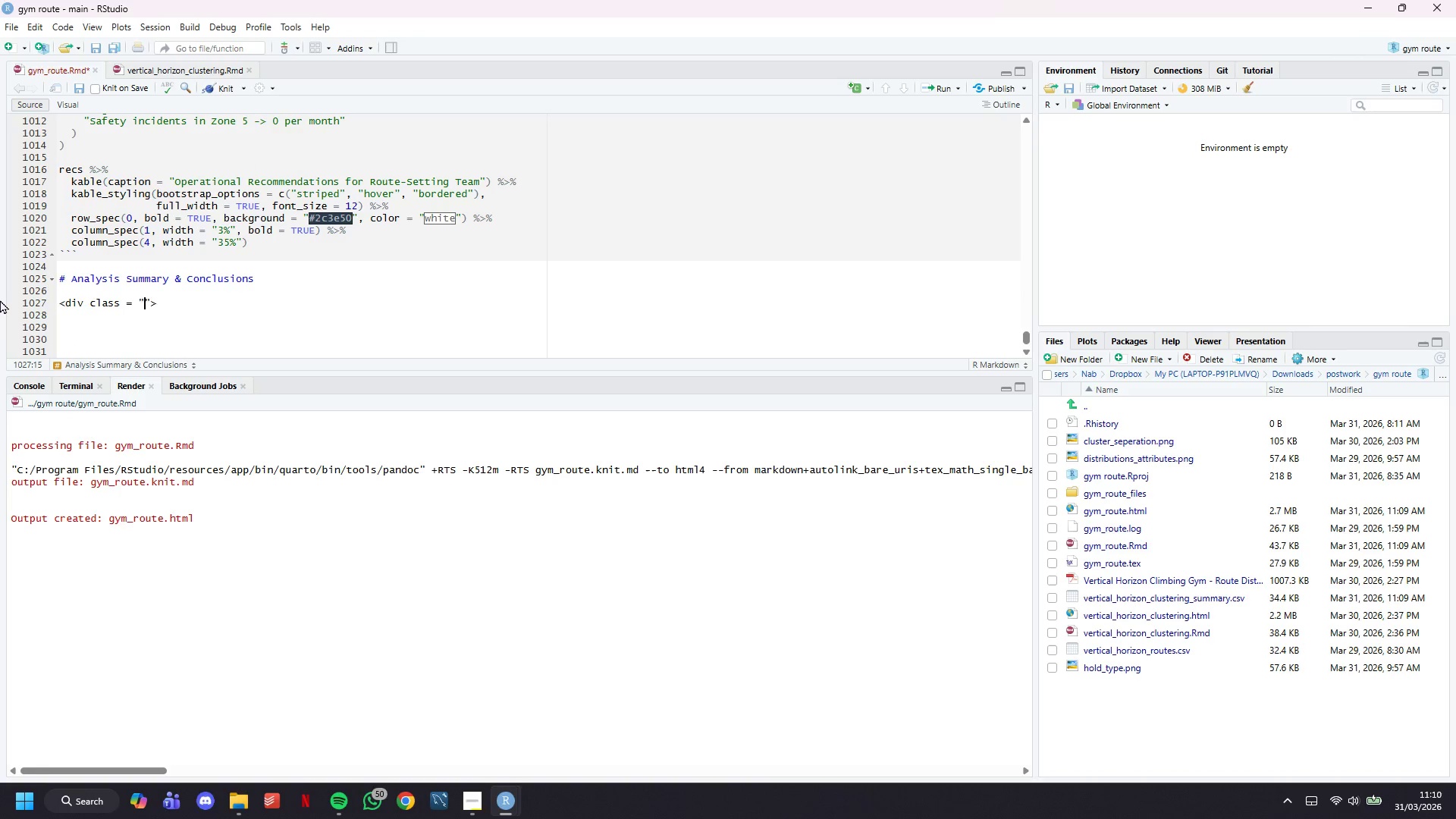 
type(success-box)
 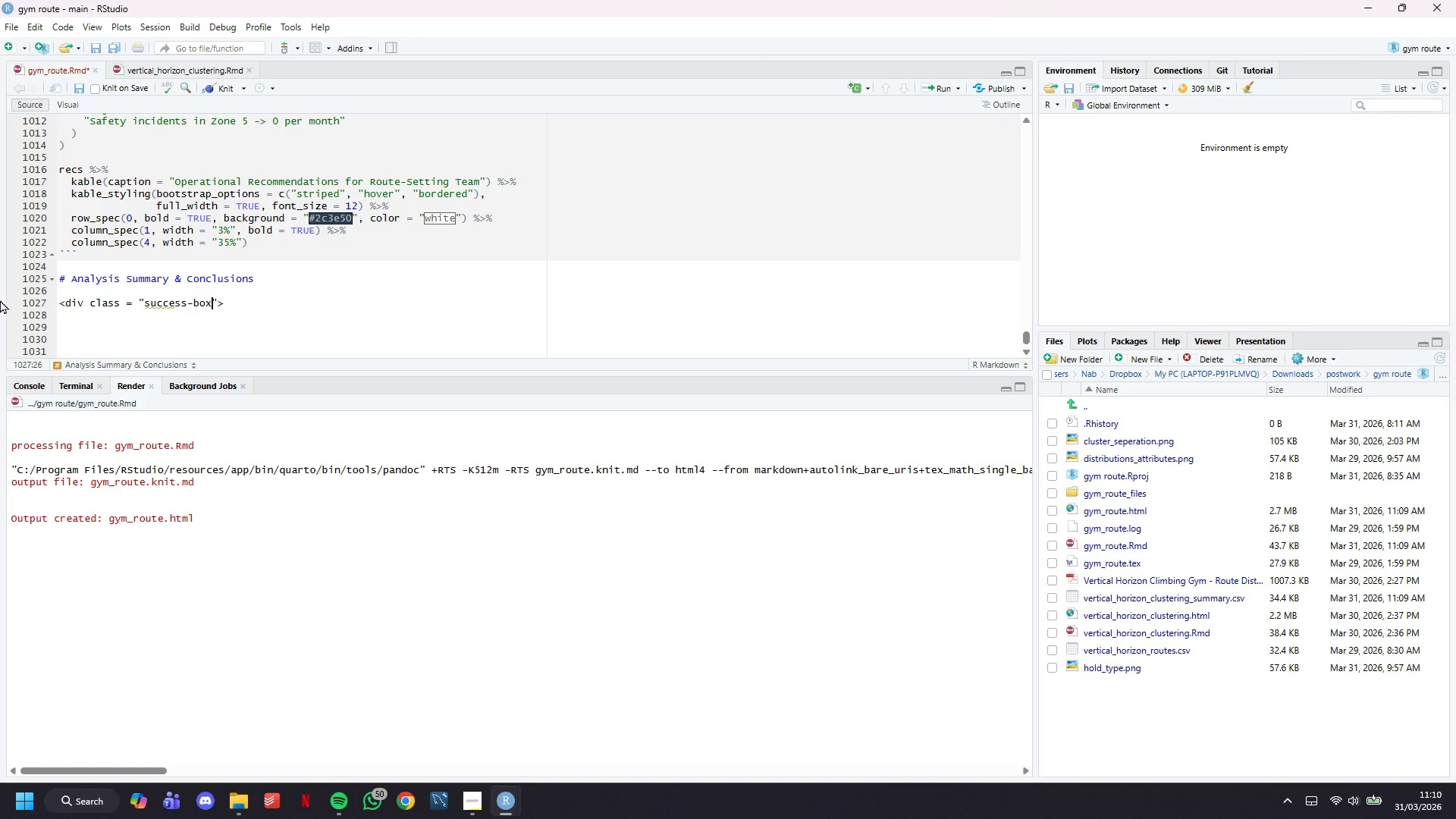 
key(ArrowRight)
 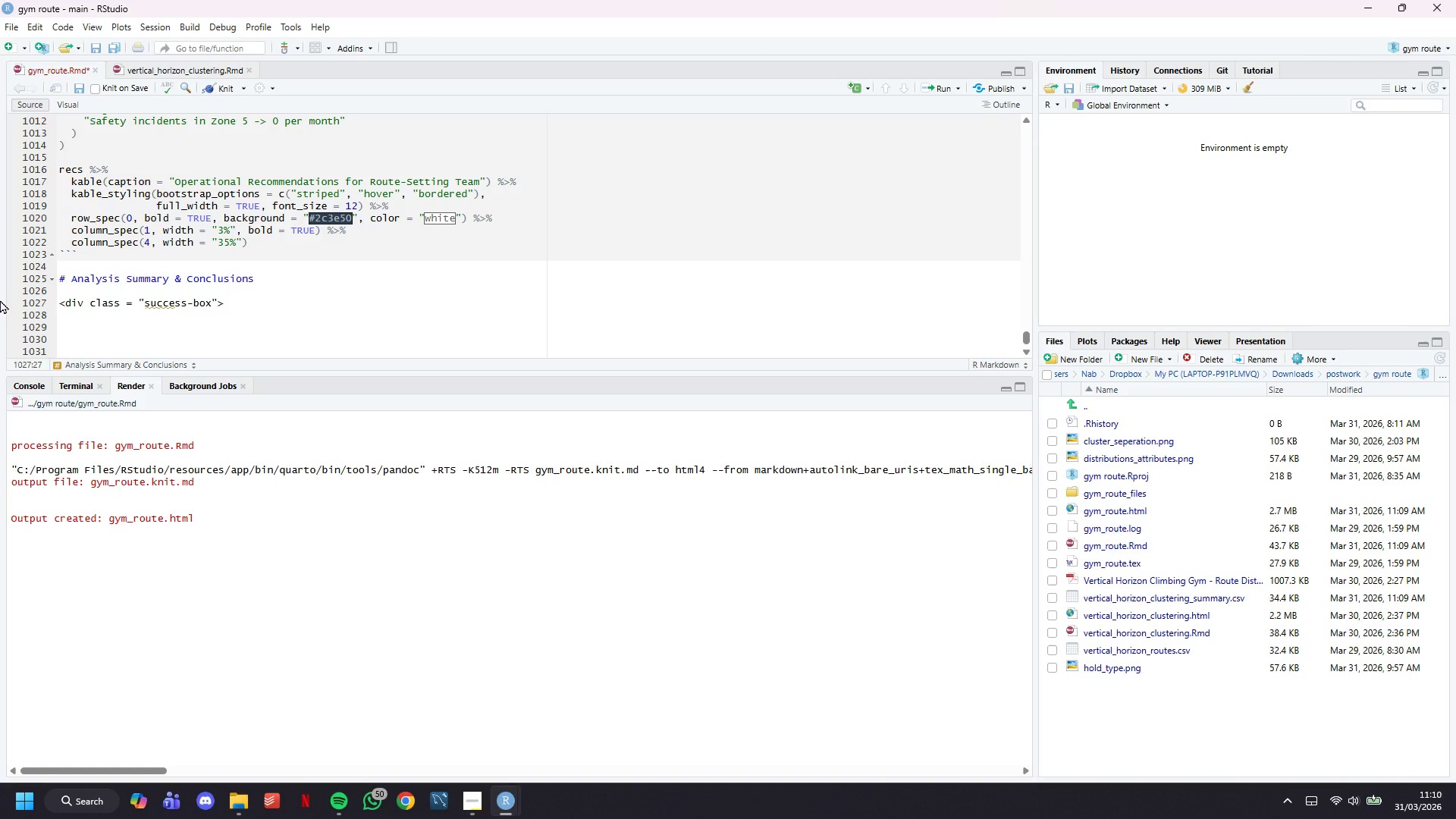 
key(ArrowRight)
 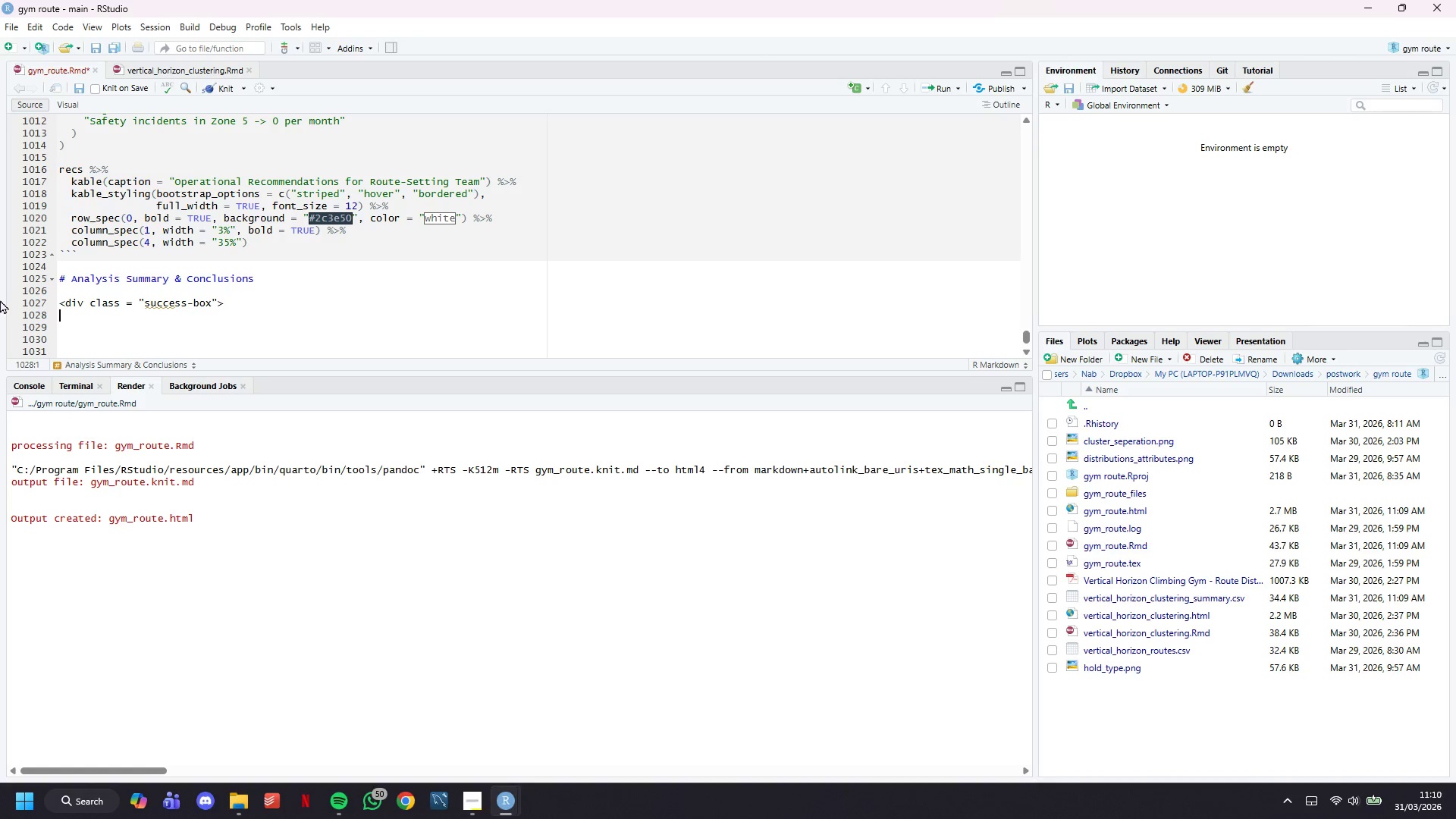 
key(Enter)
 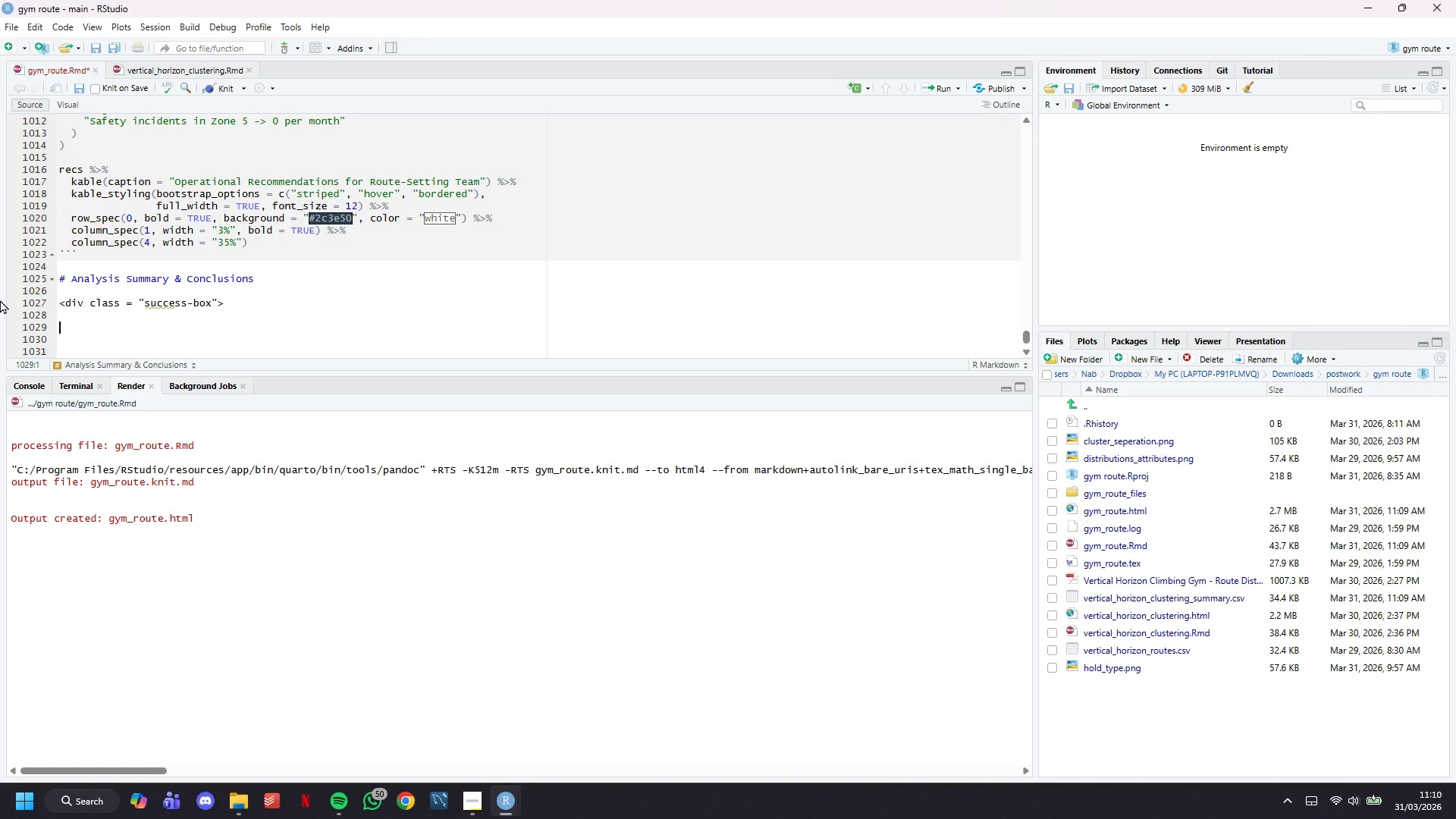 
key(Enter)
 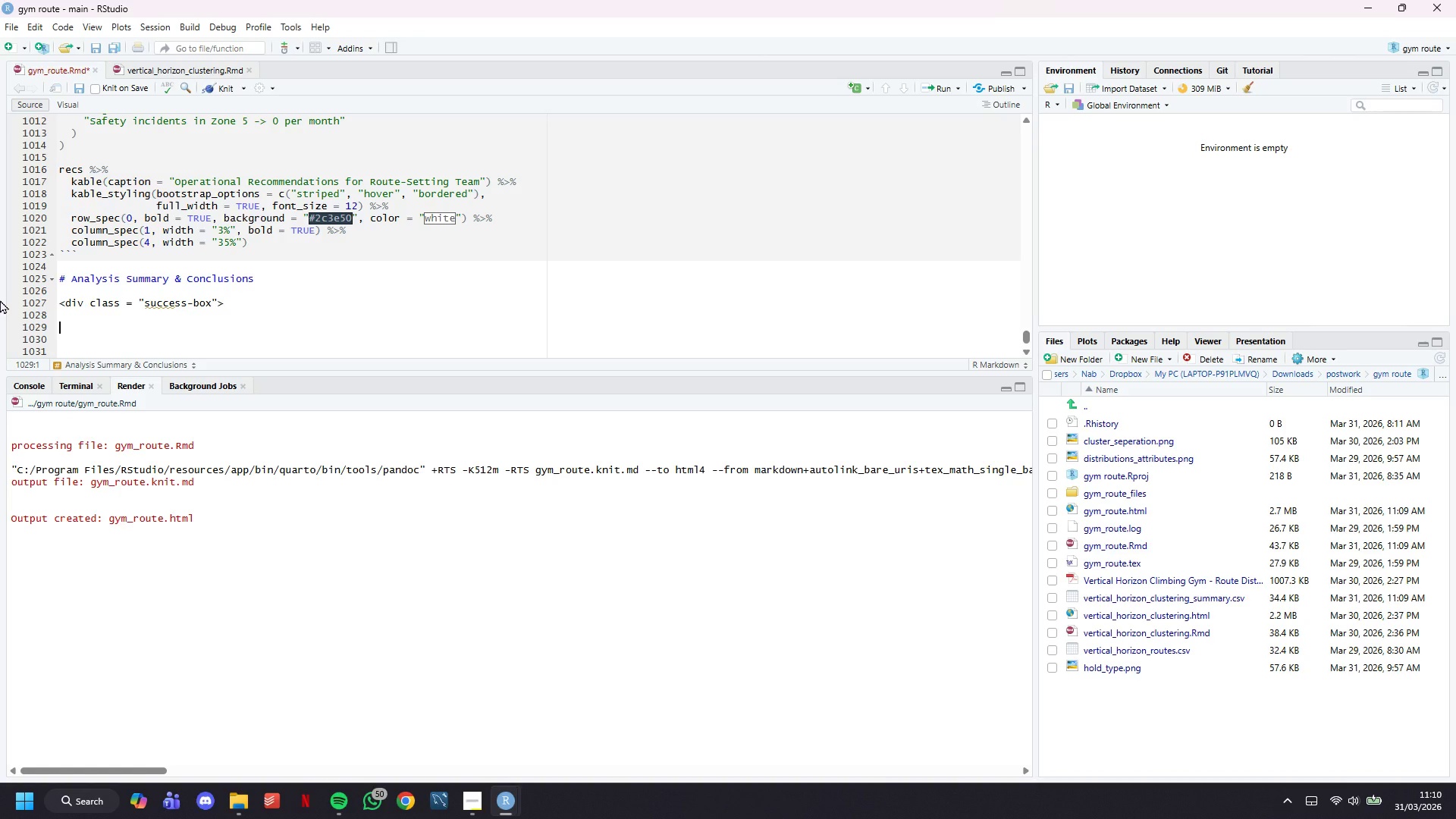 
type(</div>)
 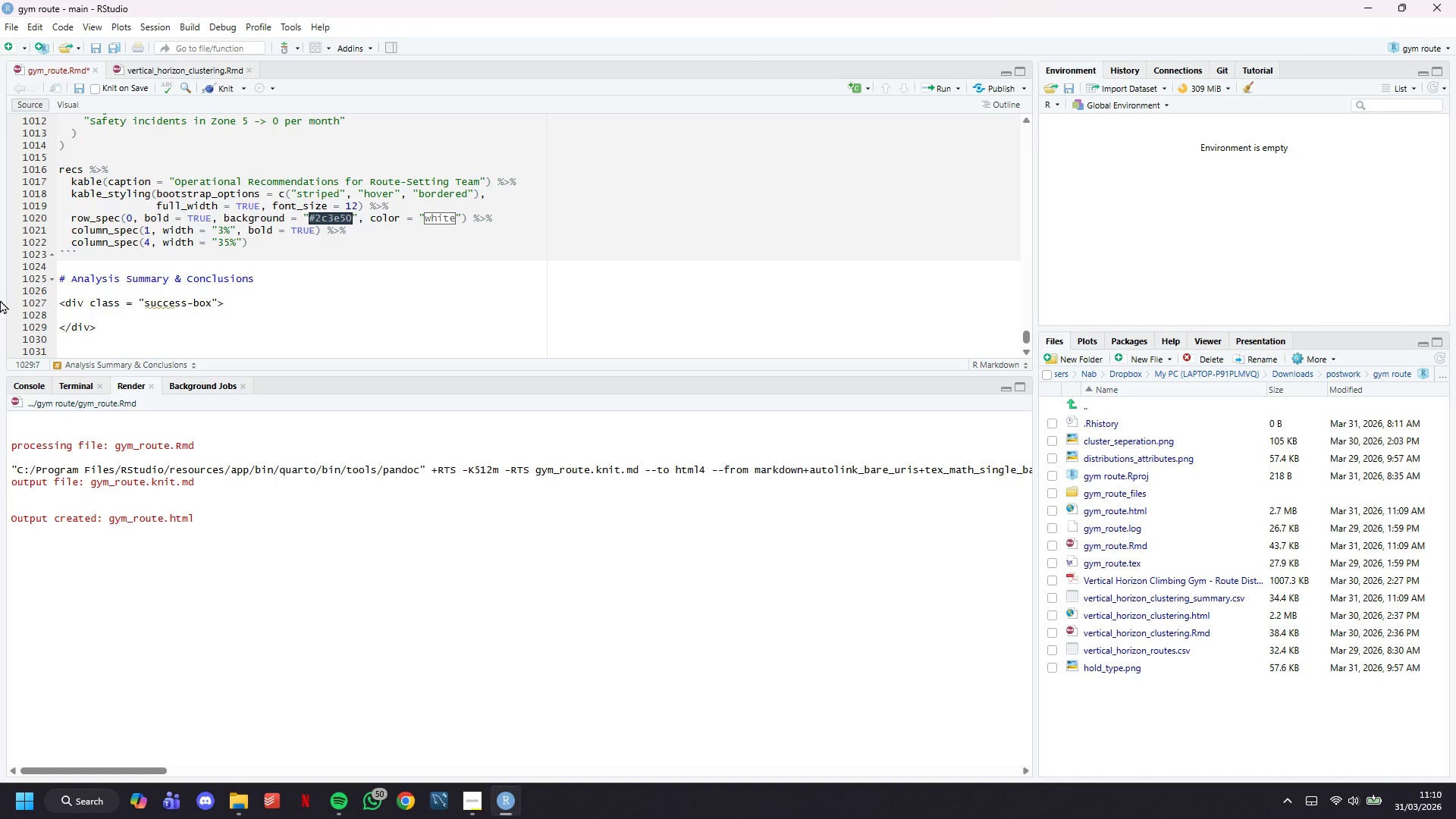 
key(ArrowUp)
 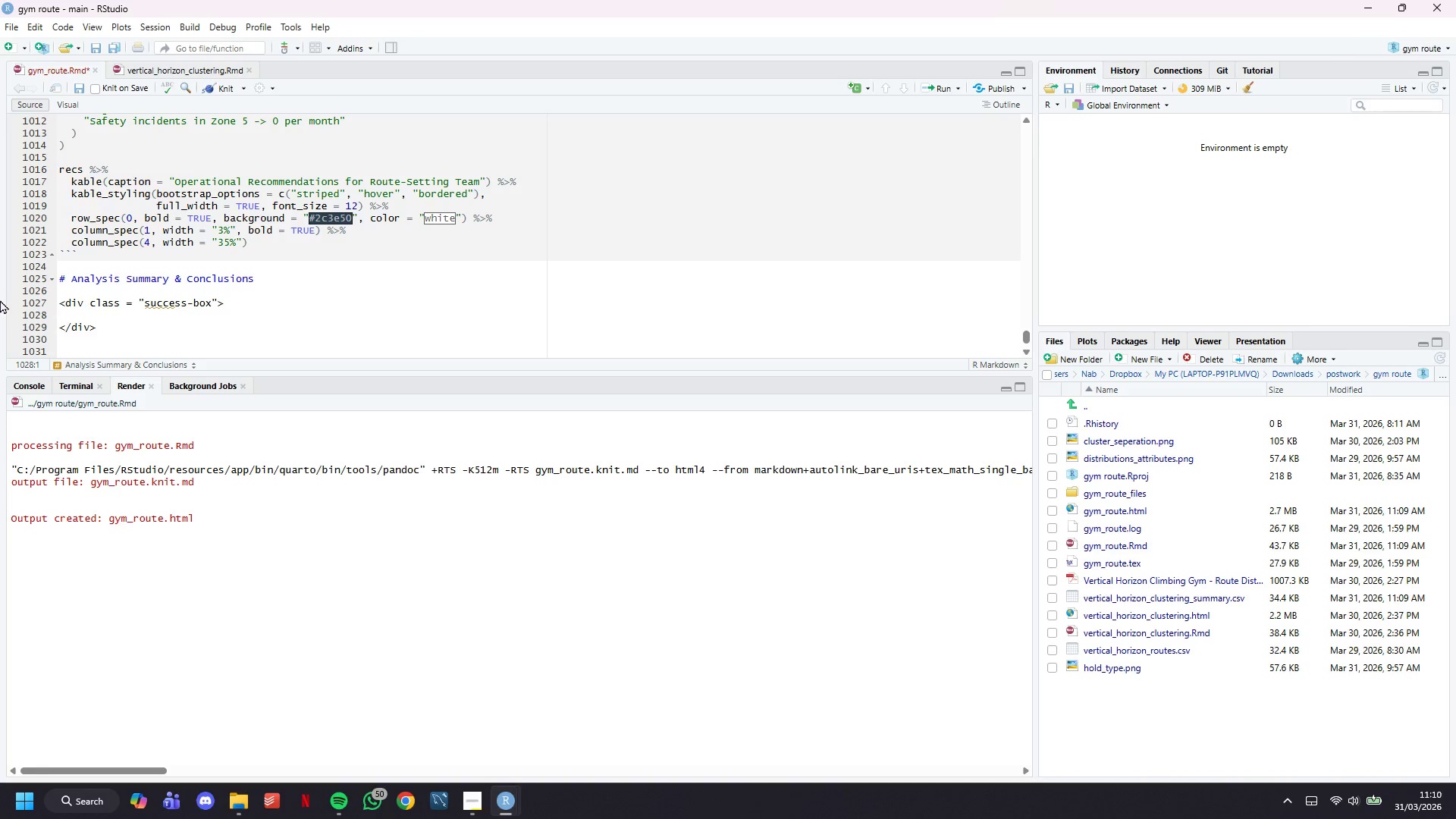 
key(Enter)
 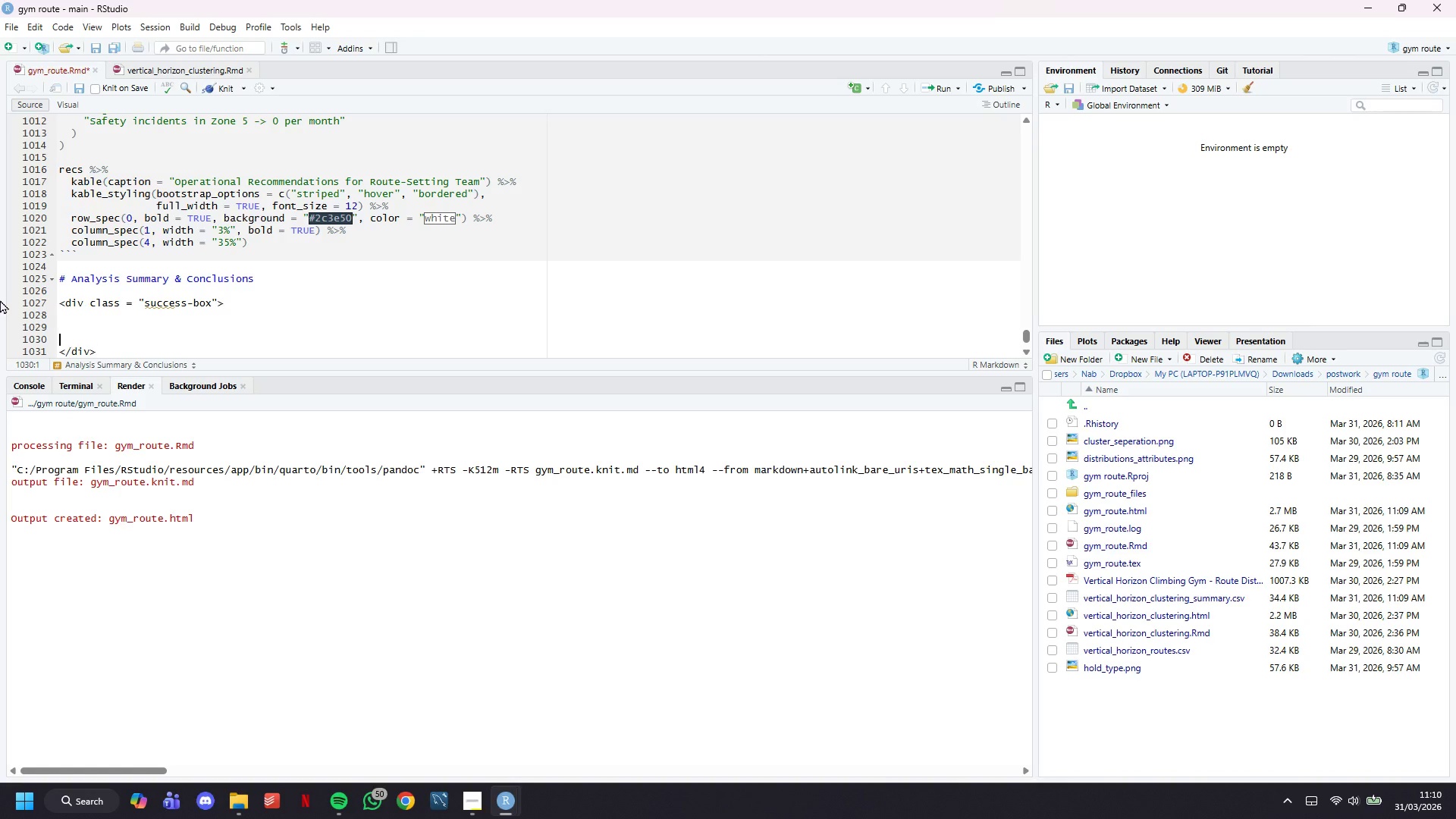 
key(Enter)
 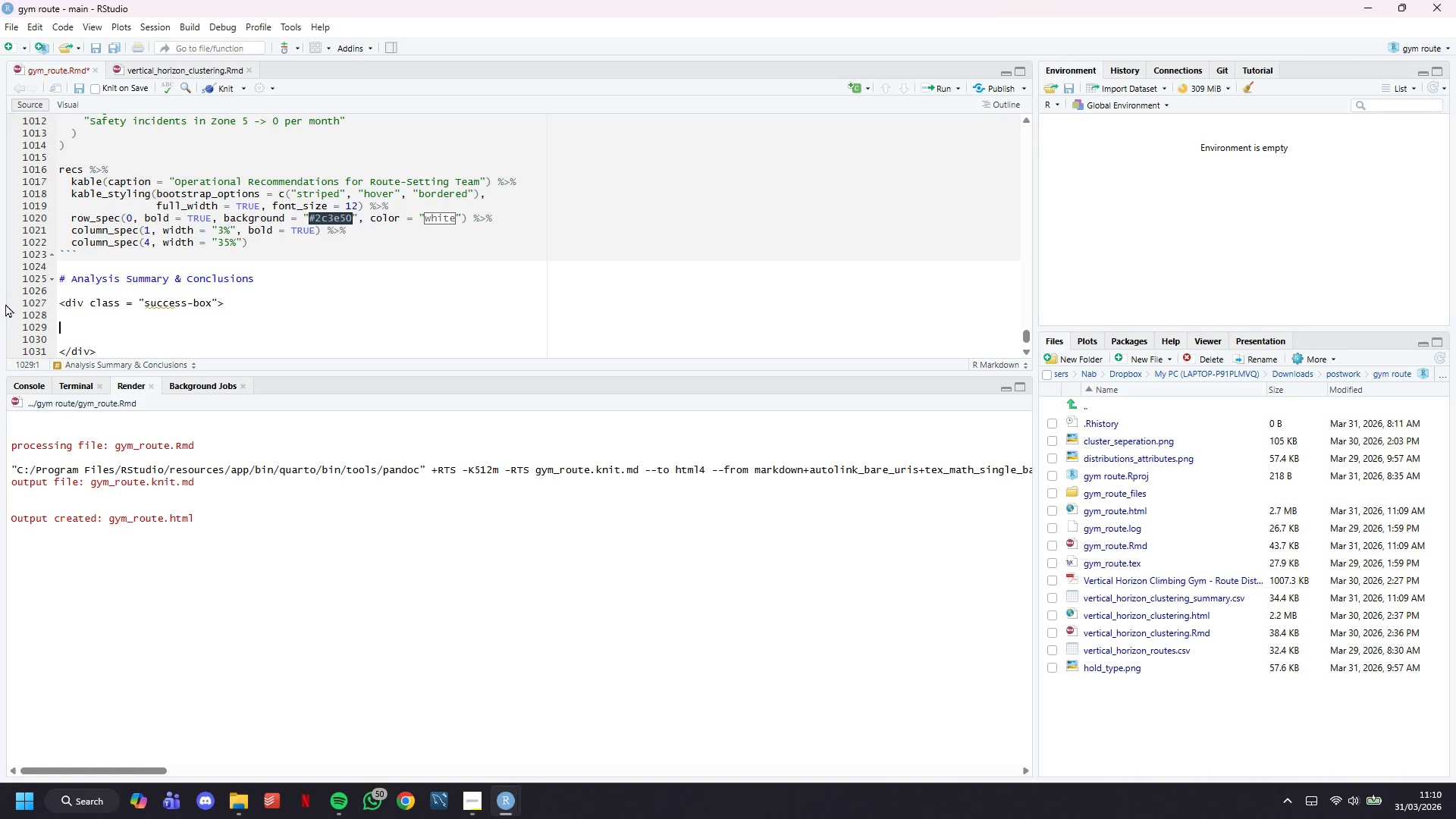 
key(ArrowUp)
 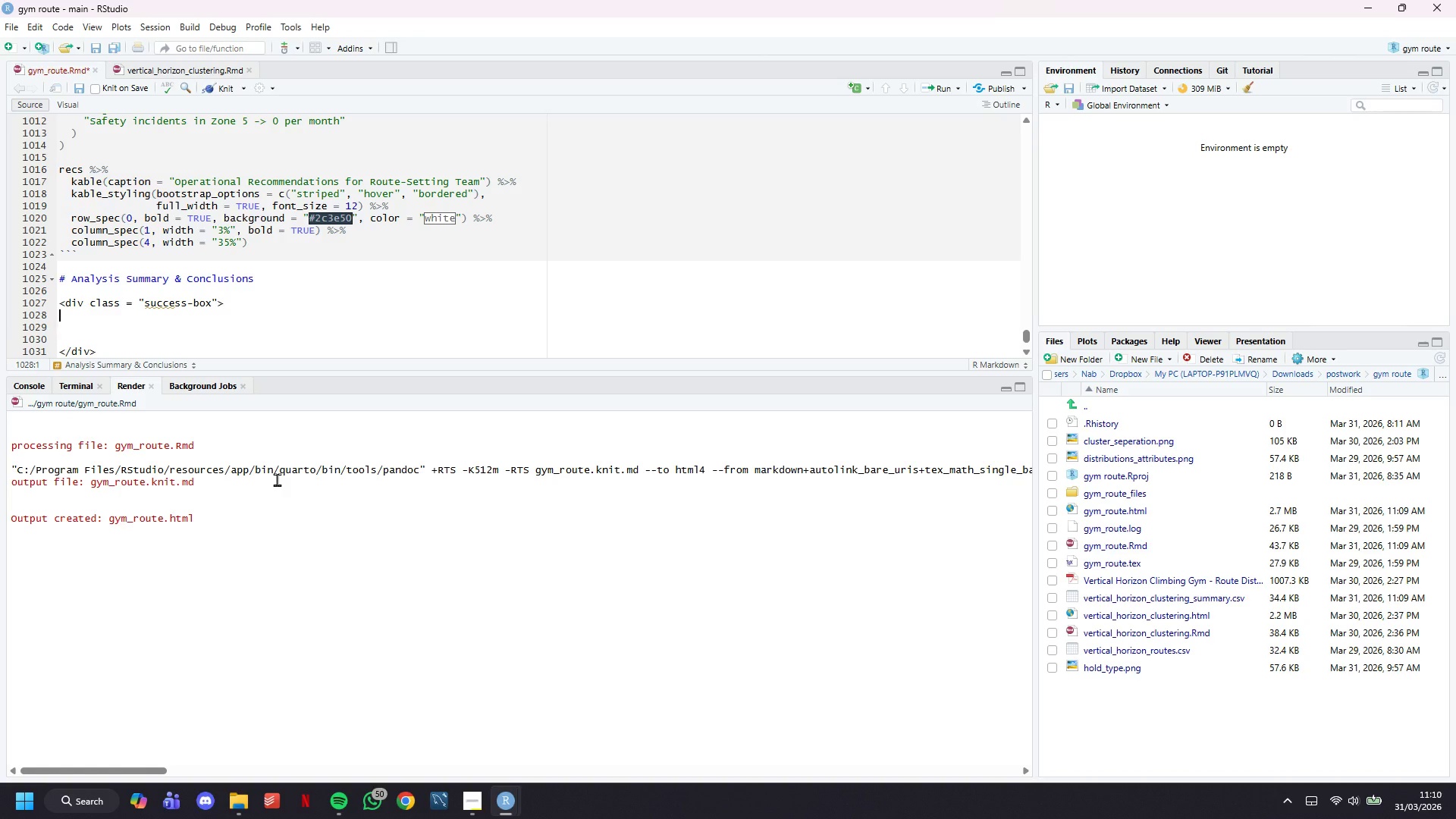 
key(ArrowUp)
 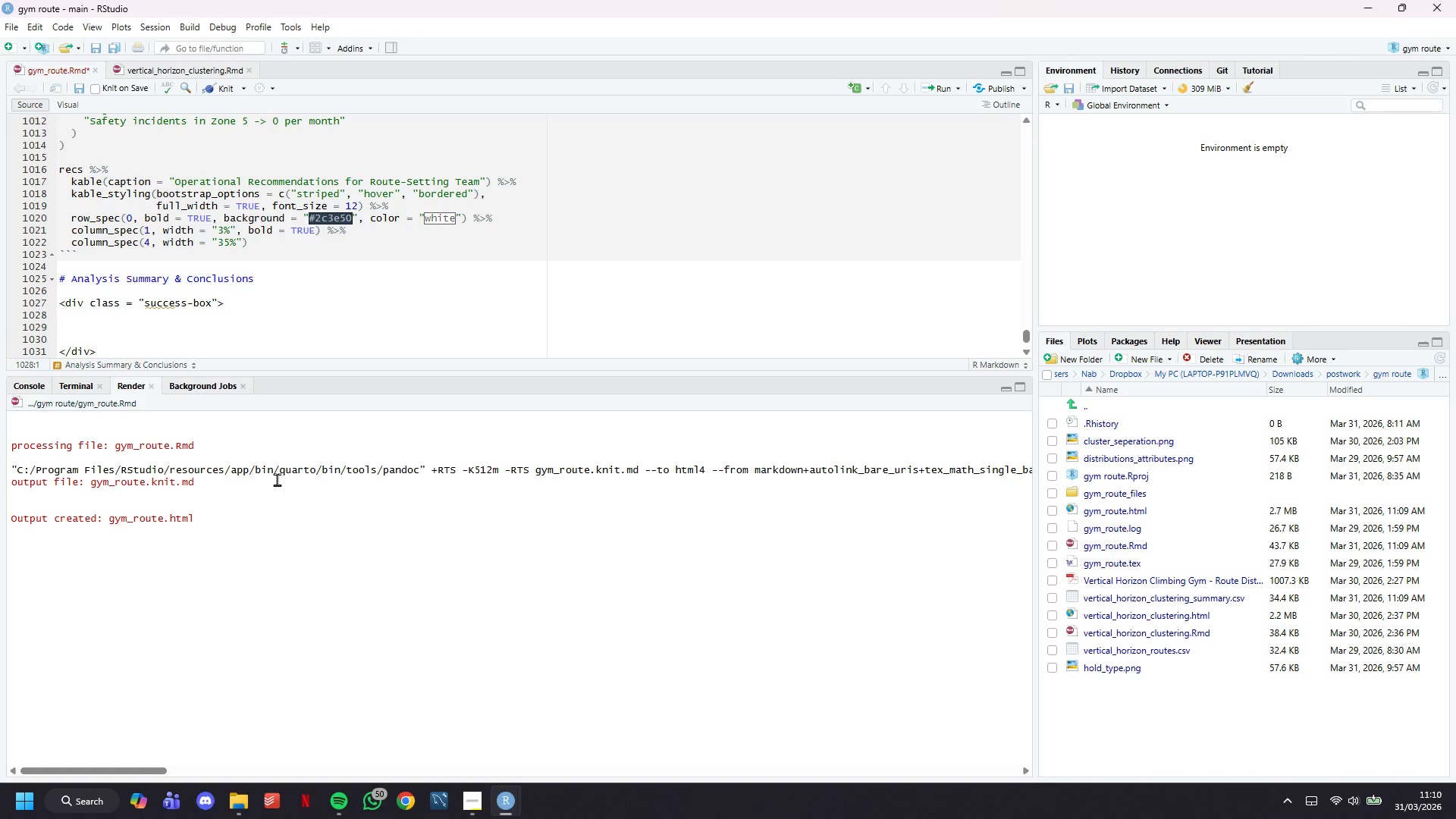 
key(ArrowUp)
 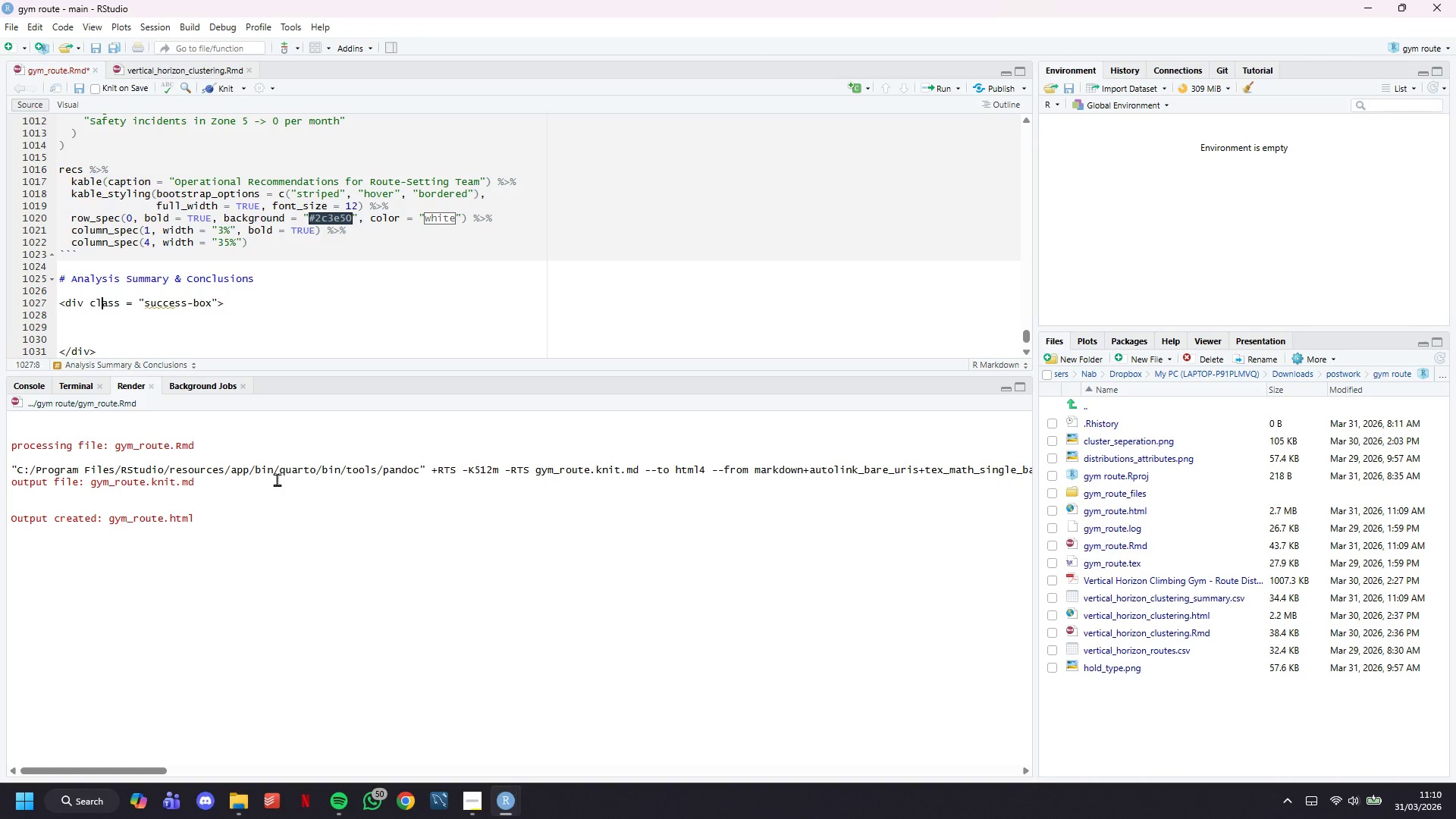 
hold_key(key=ArrowRight, duration=0.89)
 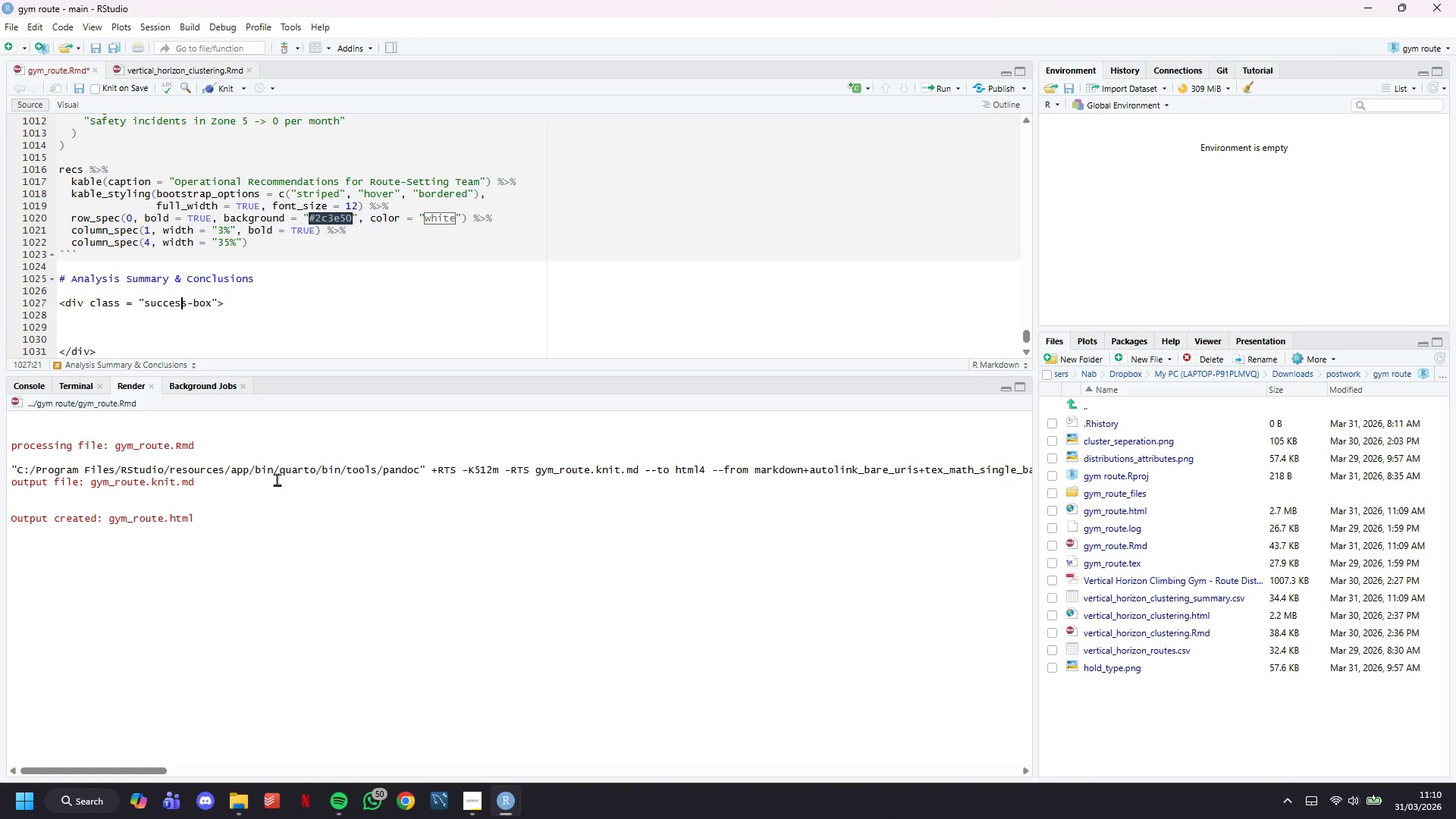 
hold_key(key=ArrowRight, duration=0.45)
 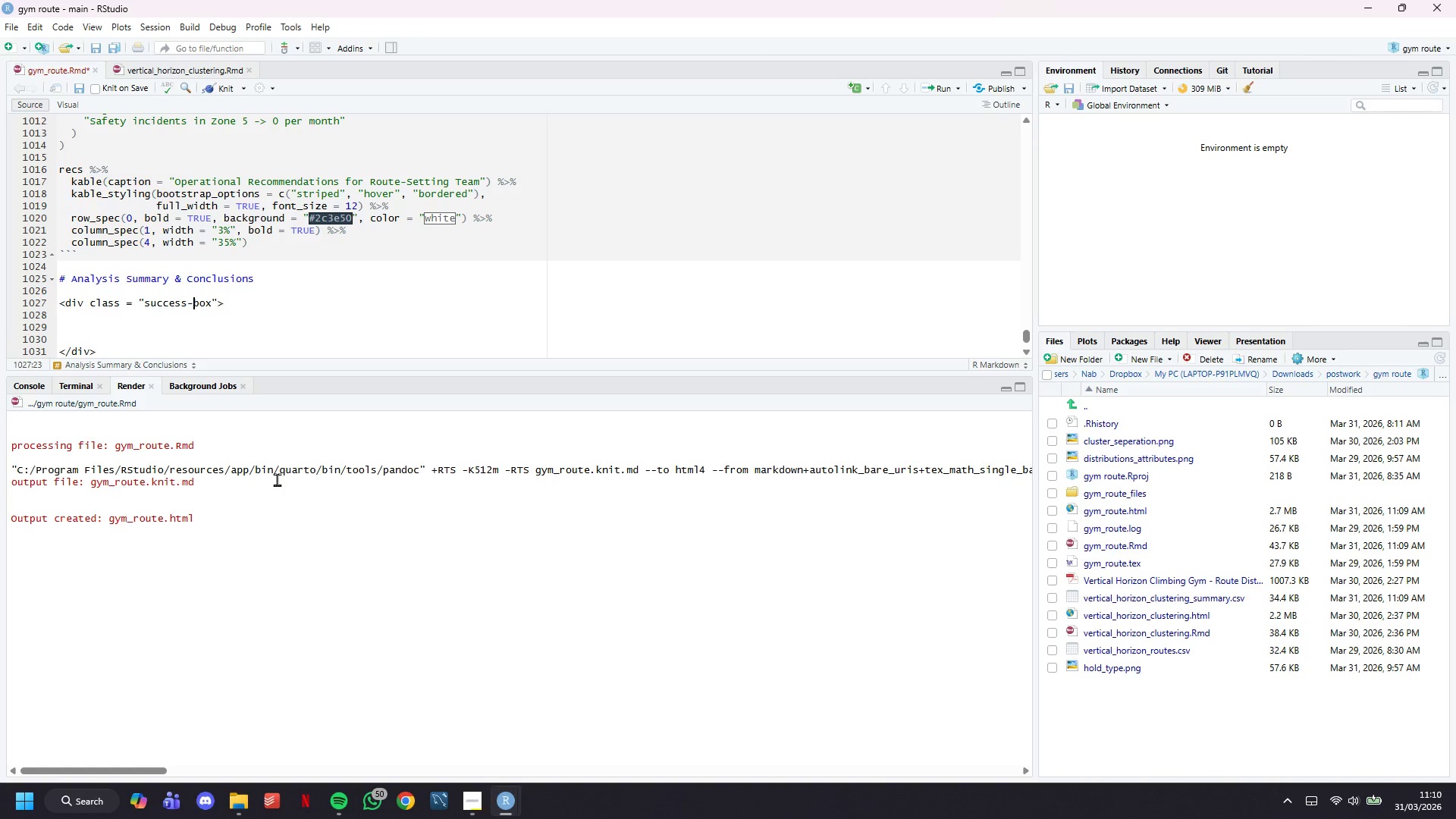 
key(ArrowRight)
 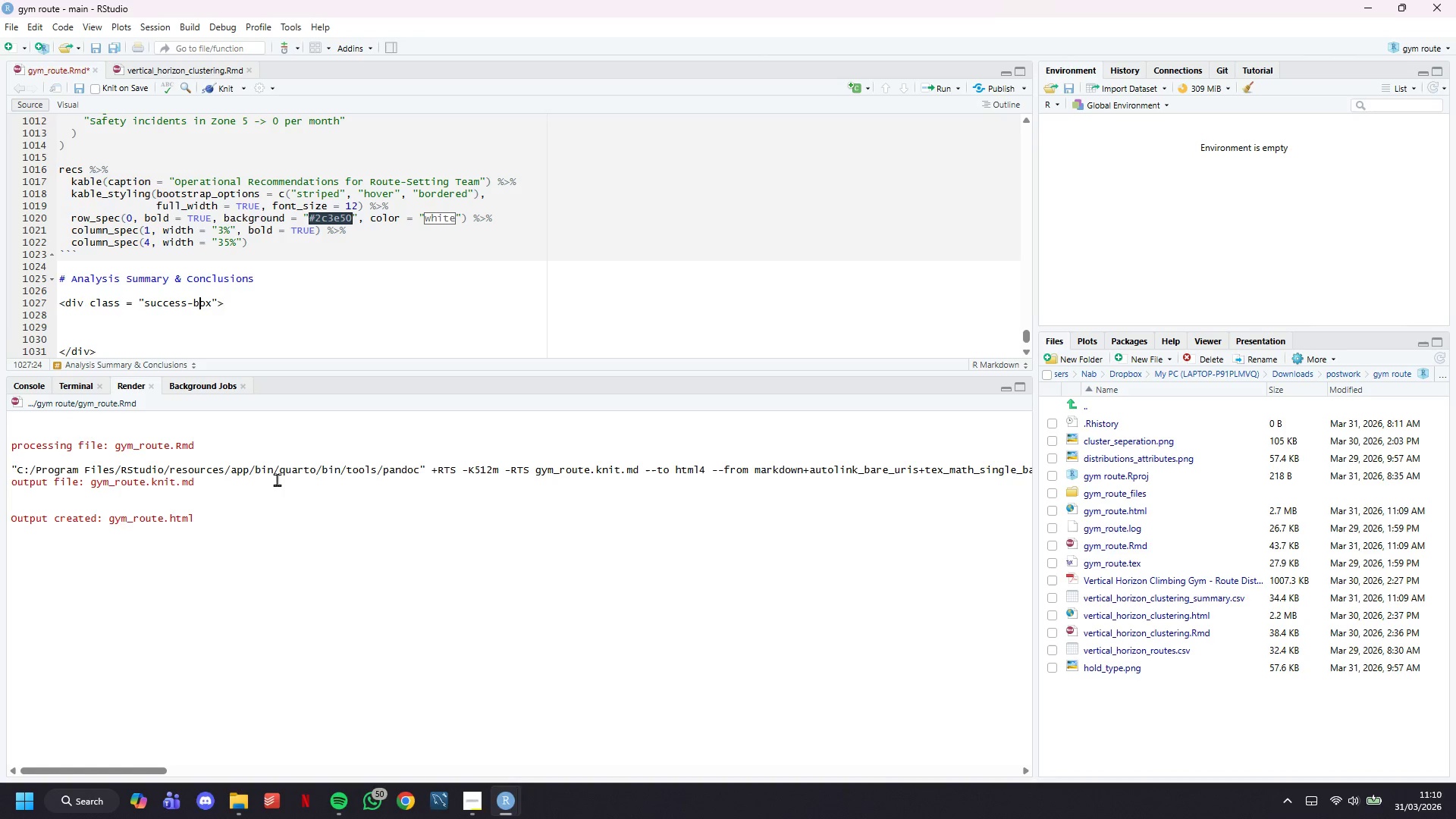 
key(ArrowRight)
 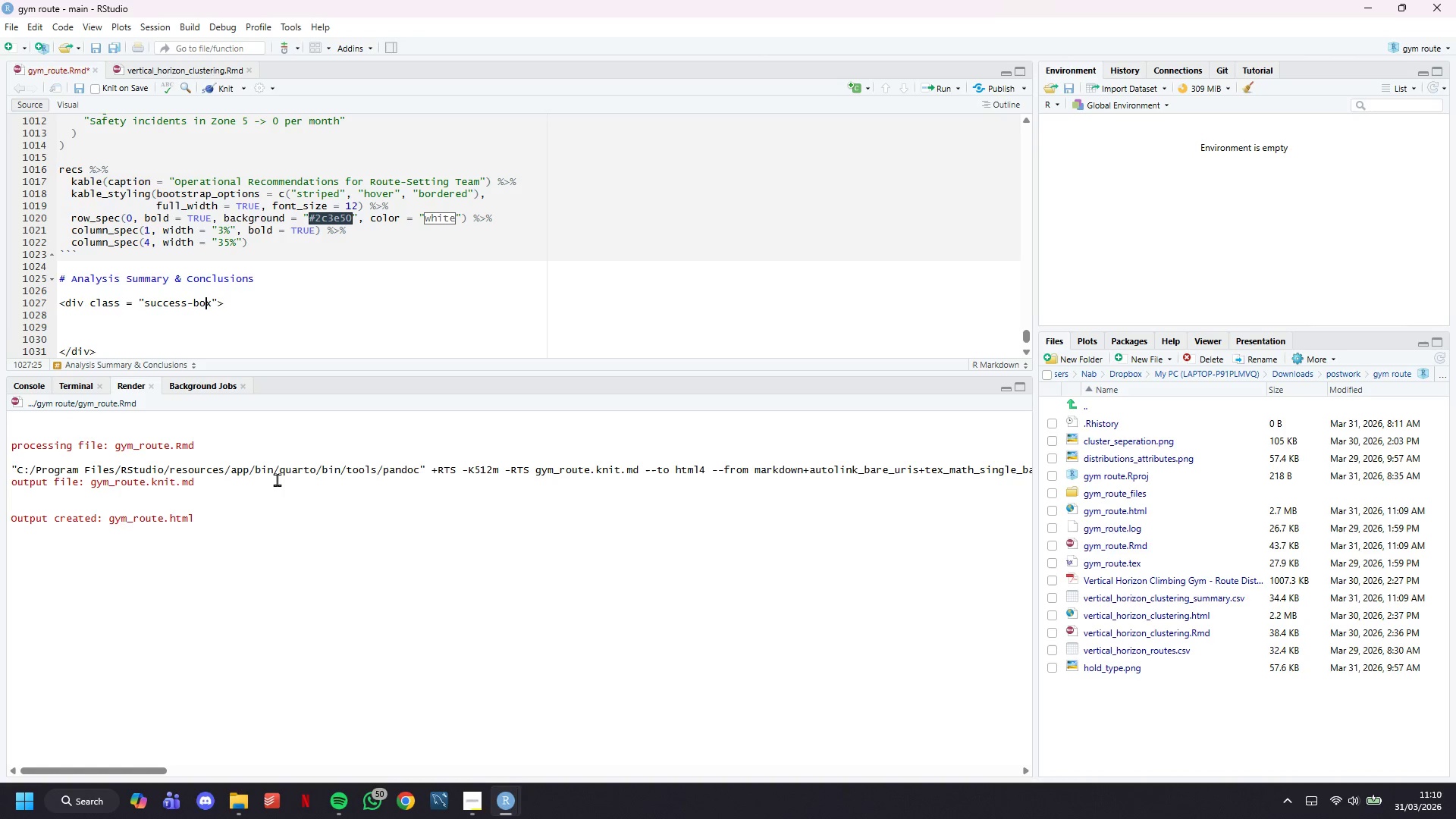 
key(ArrowRight)
 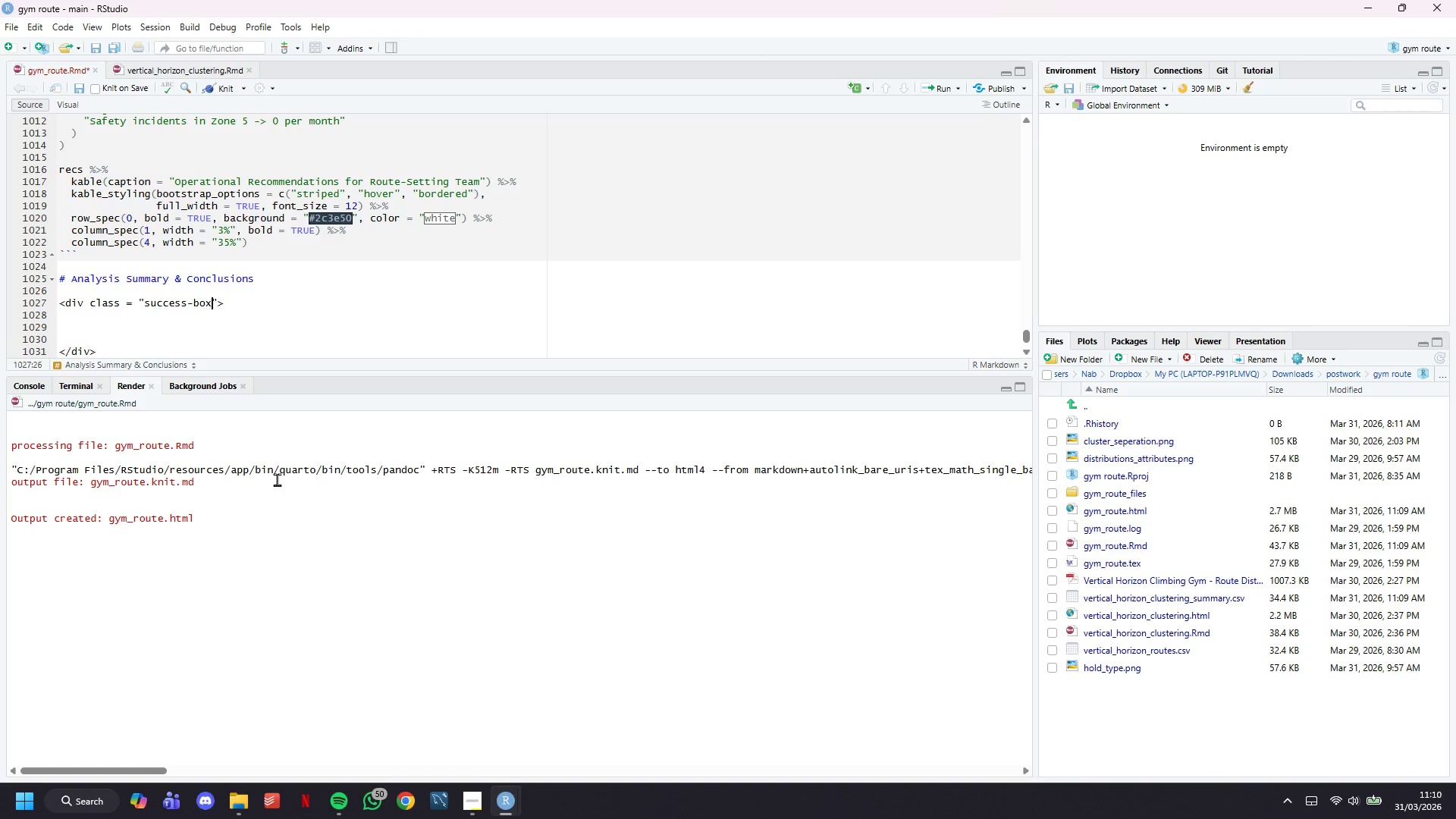 
key(ArrowRight)
 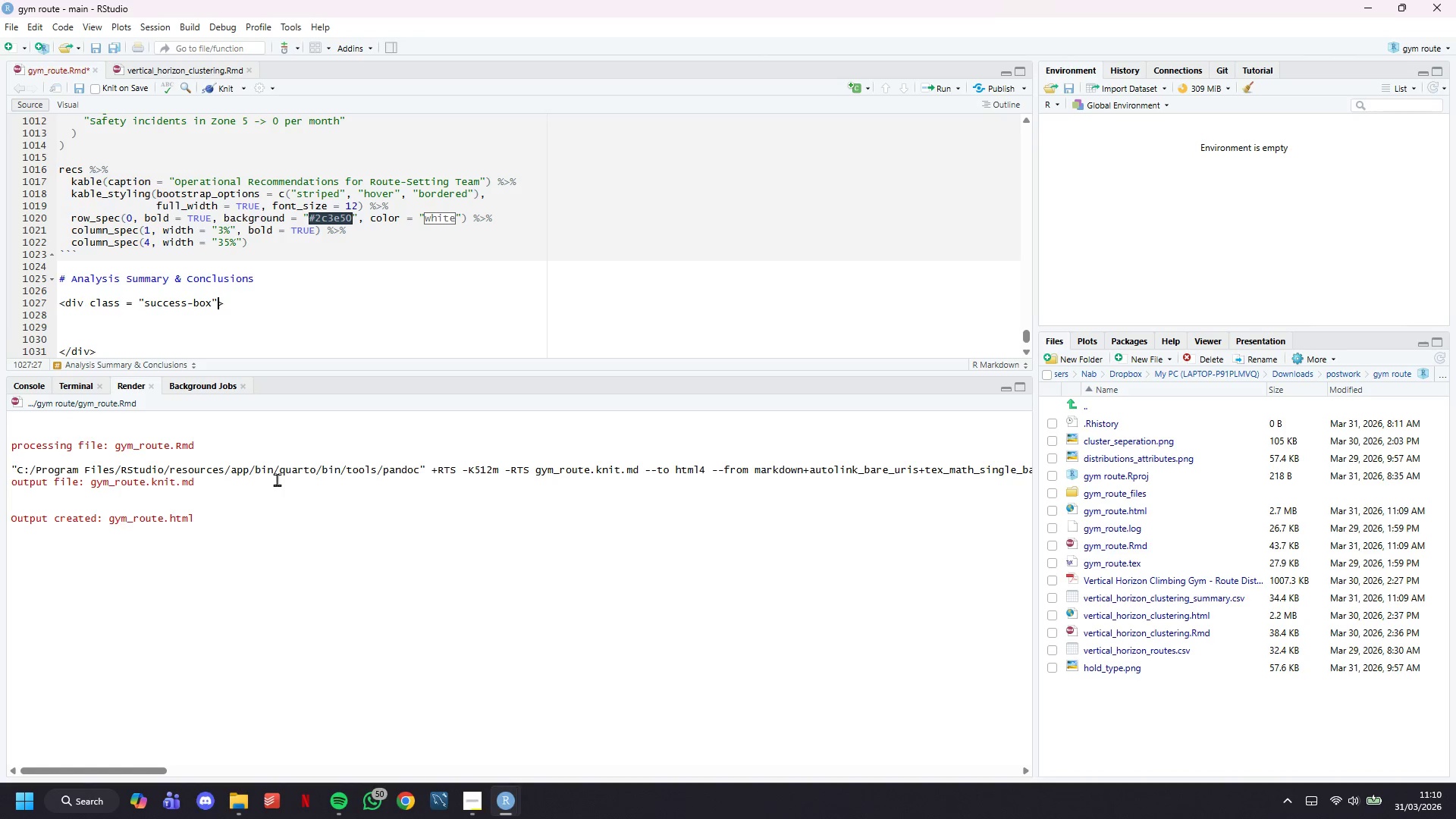 
key(ArrowRight)
 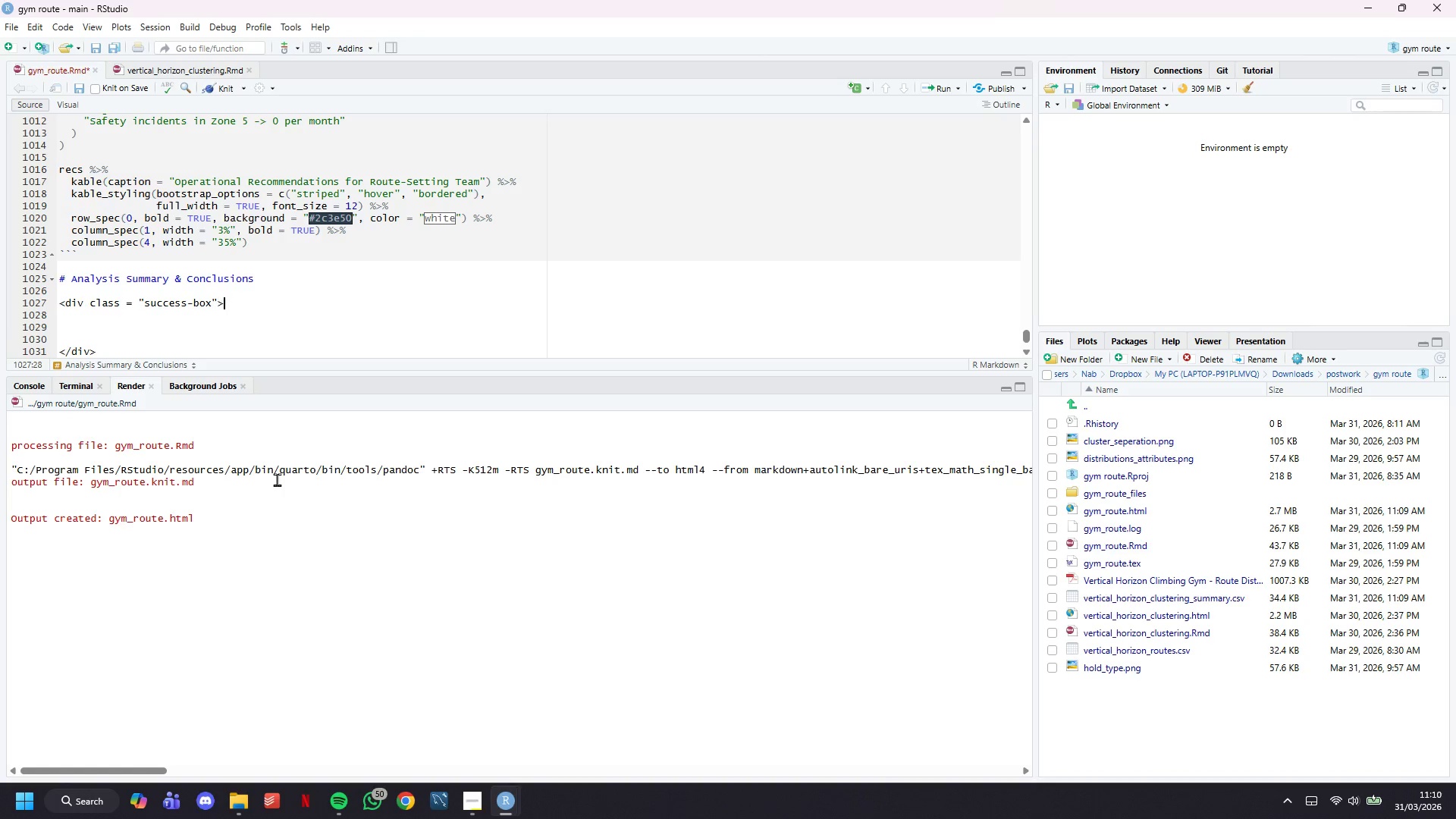 
key(ArrowRight)
 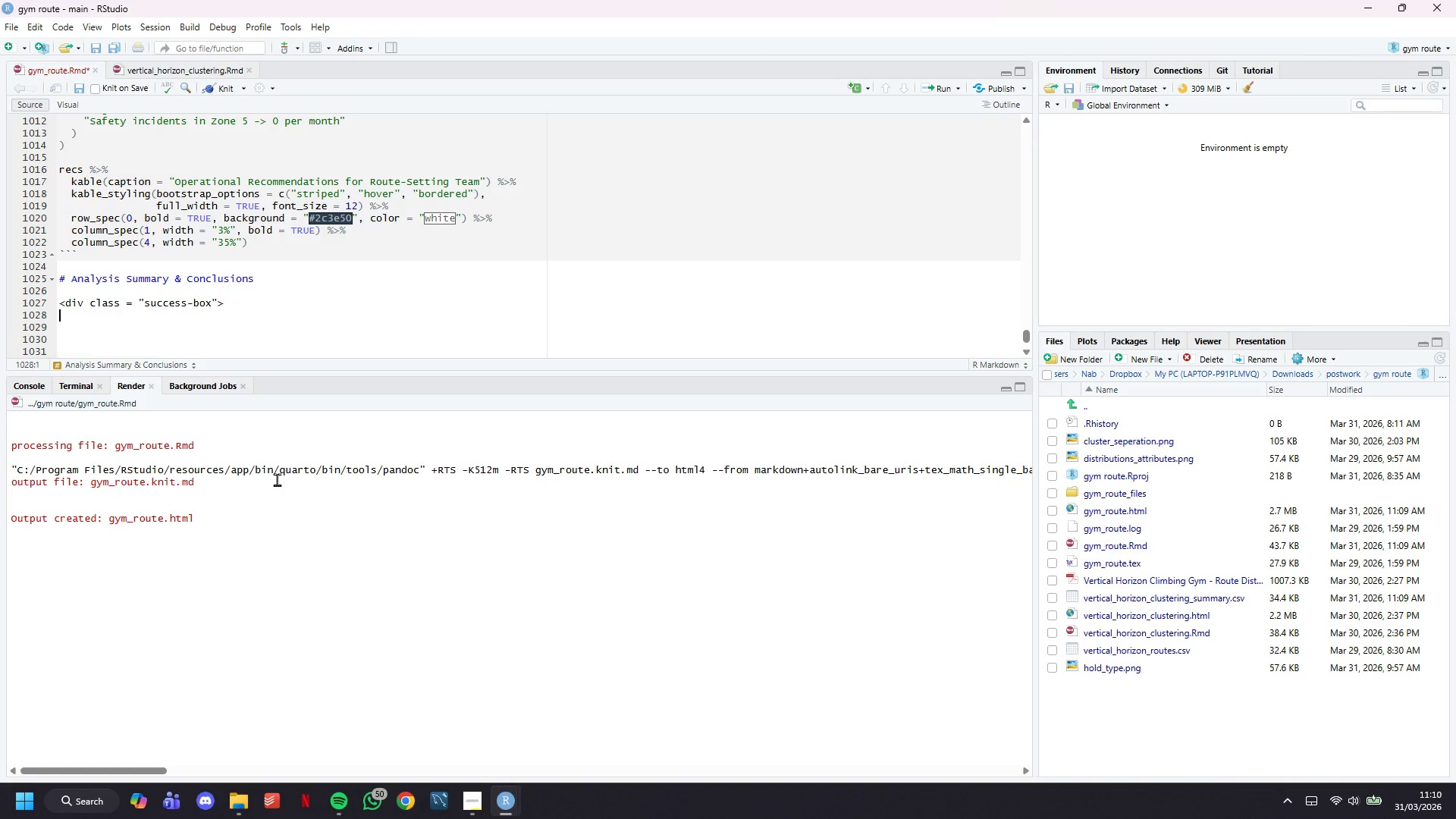 
key(Enter)
 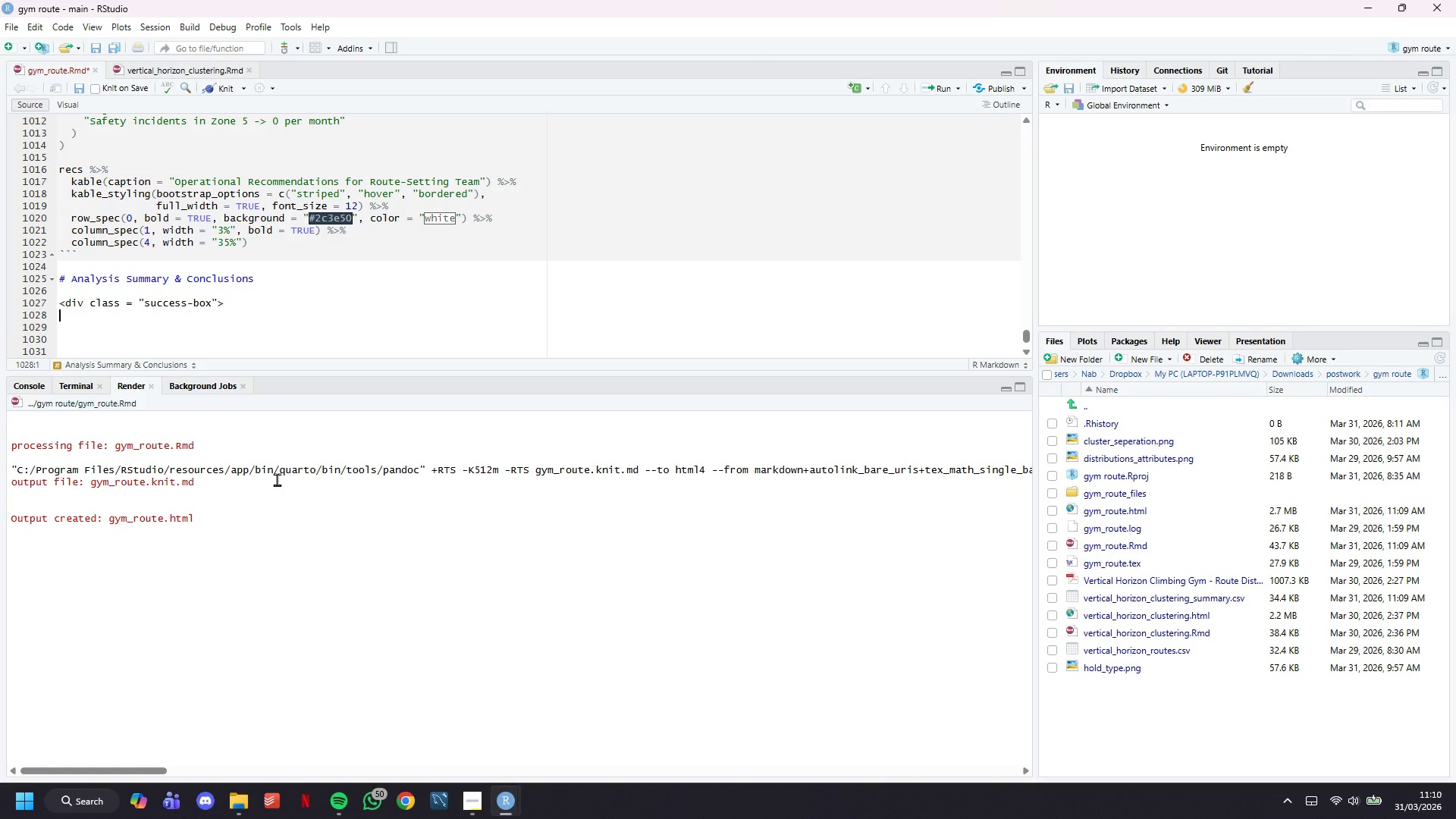 
key(ArrowDown)
 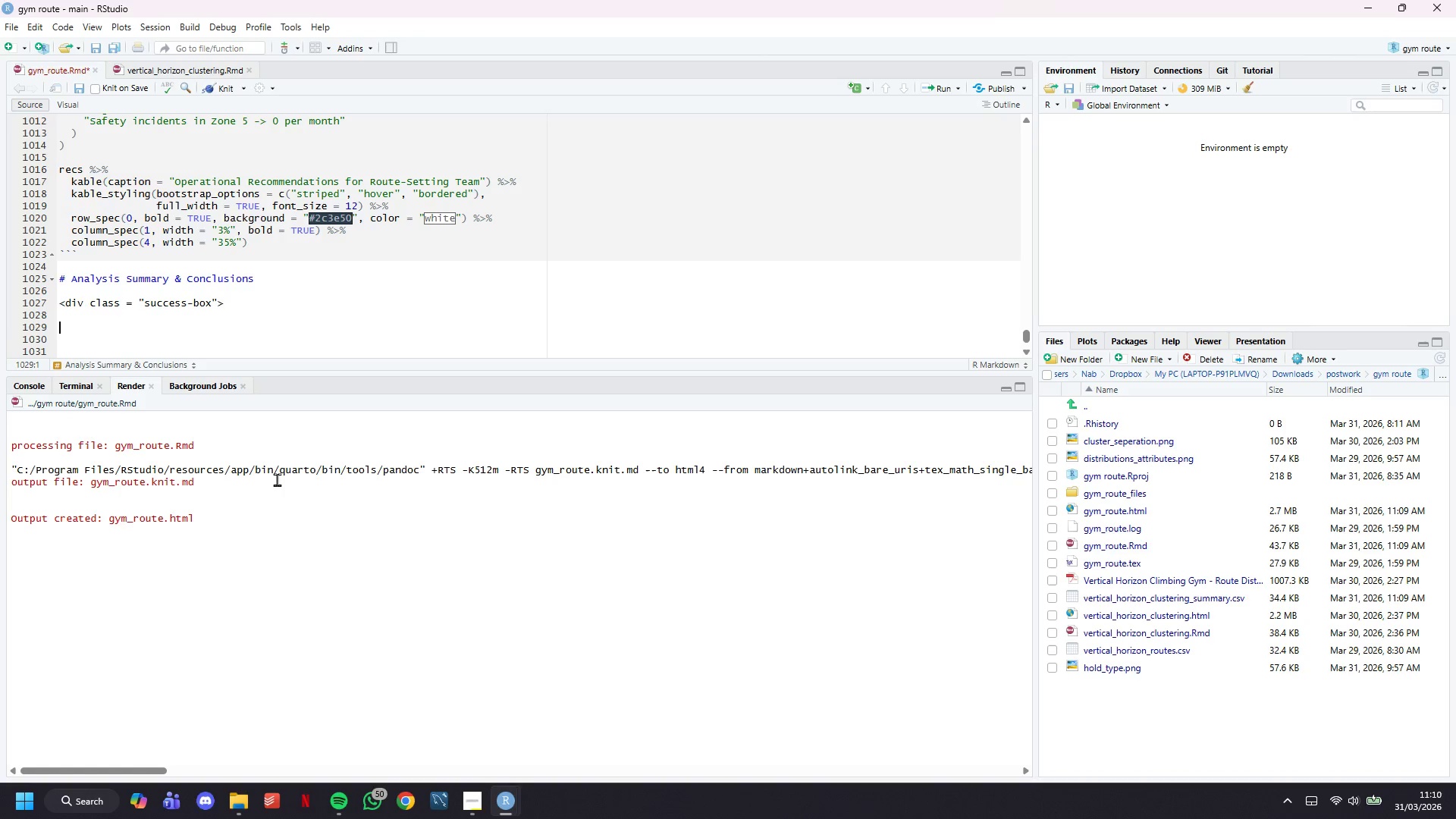 
key(ArrowDown)
 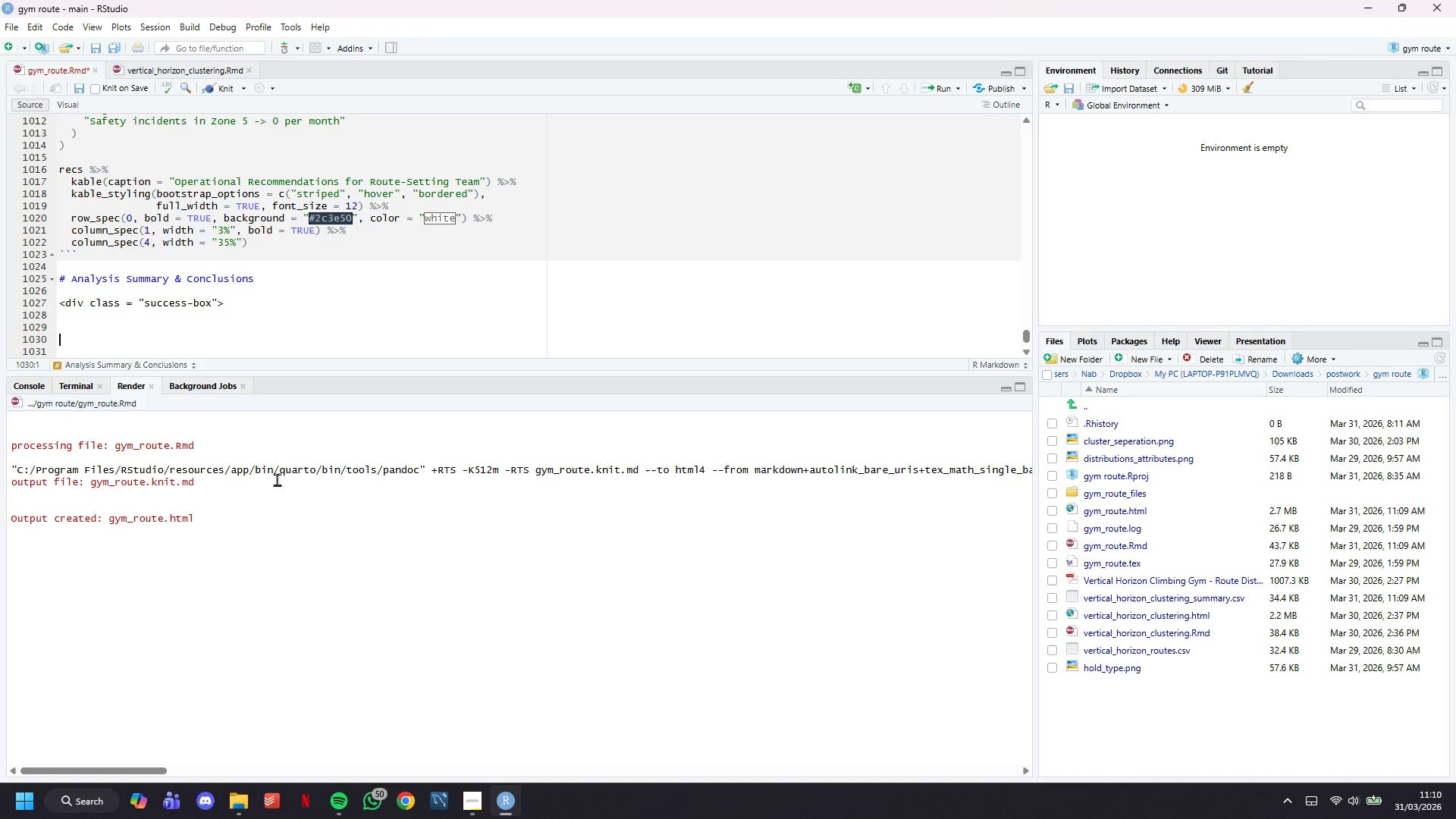 
key(ArrowDown)
 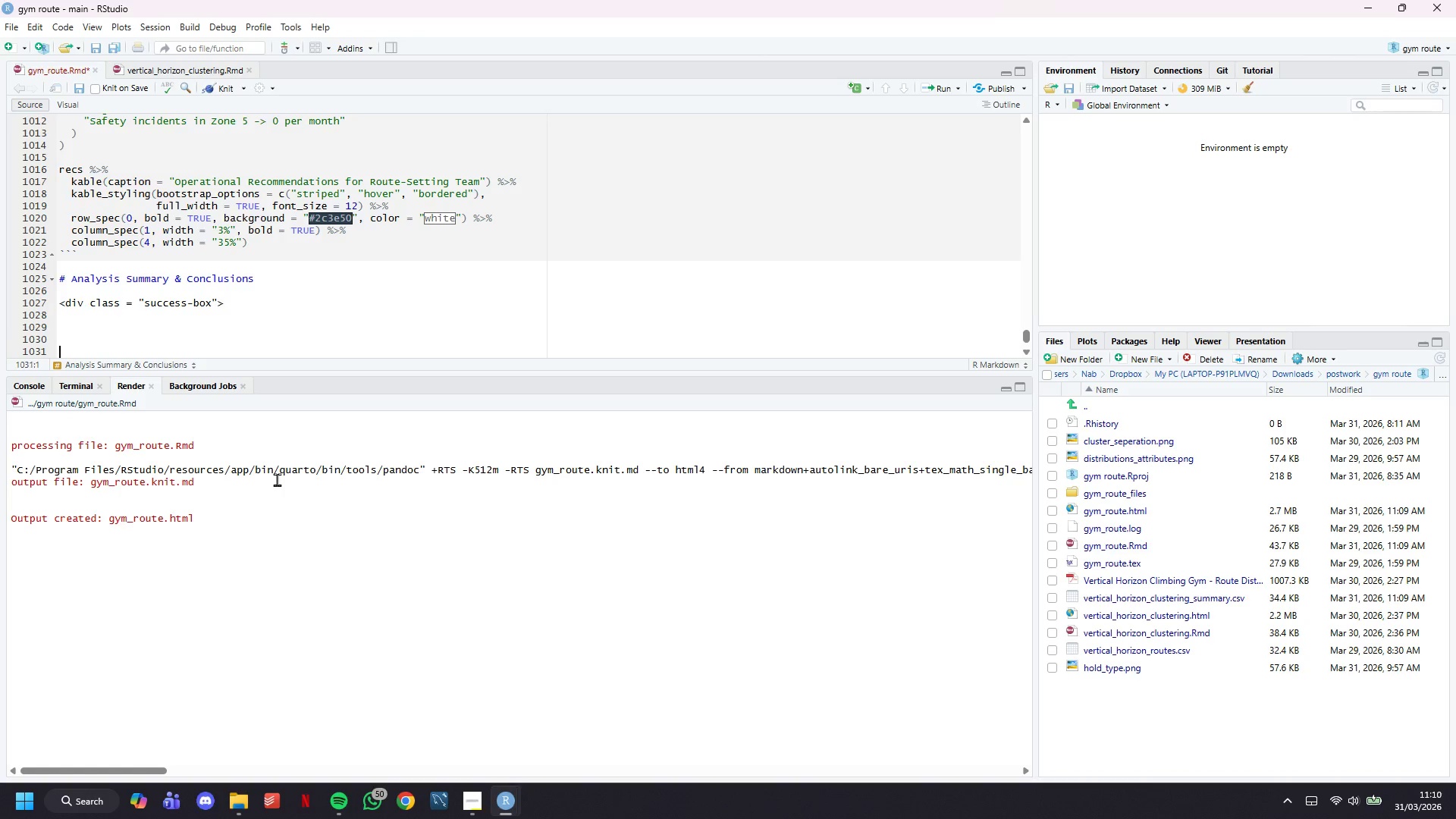 
key(ArrowDown)
 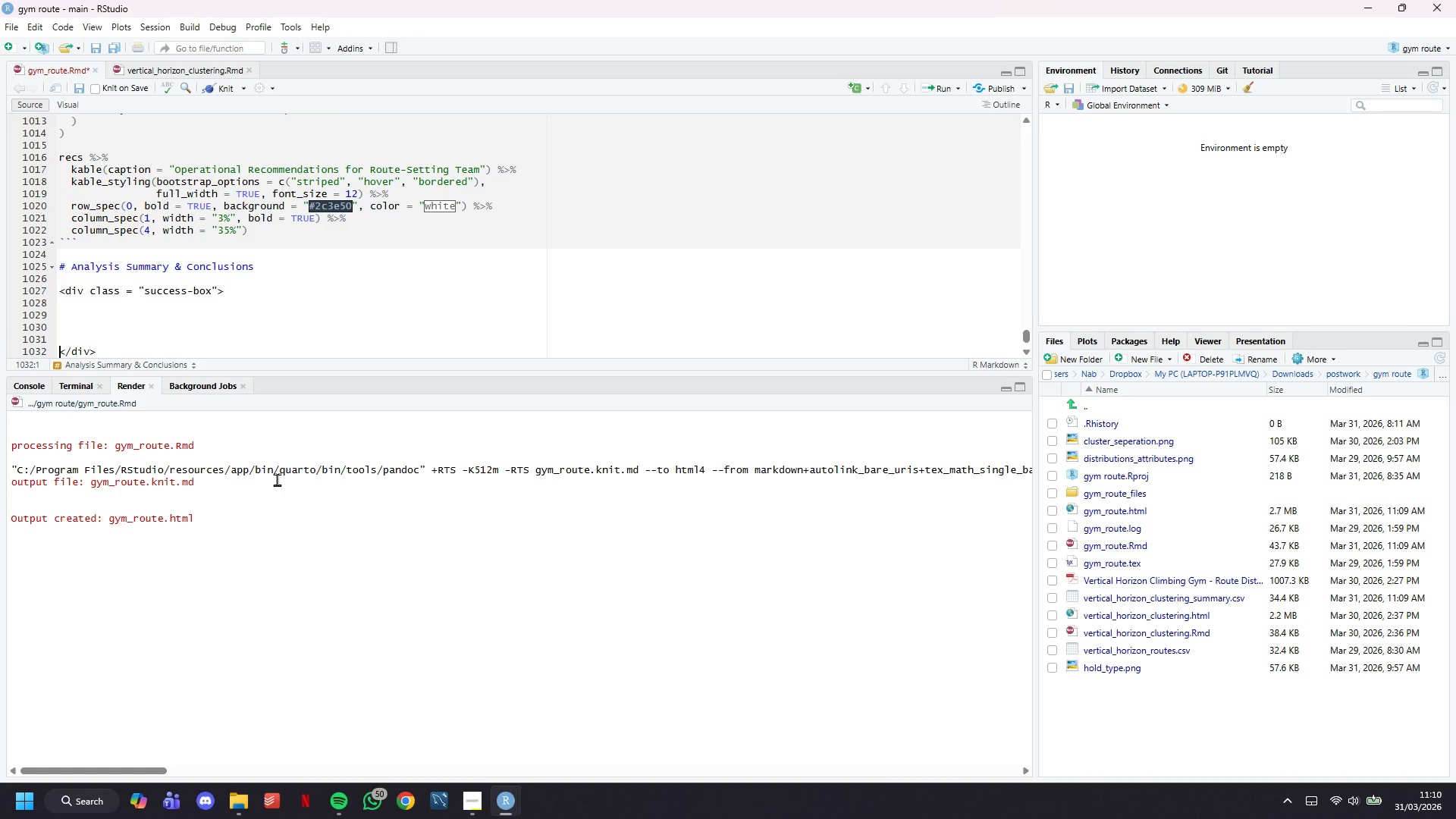 
key(ArrowUp)
 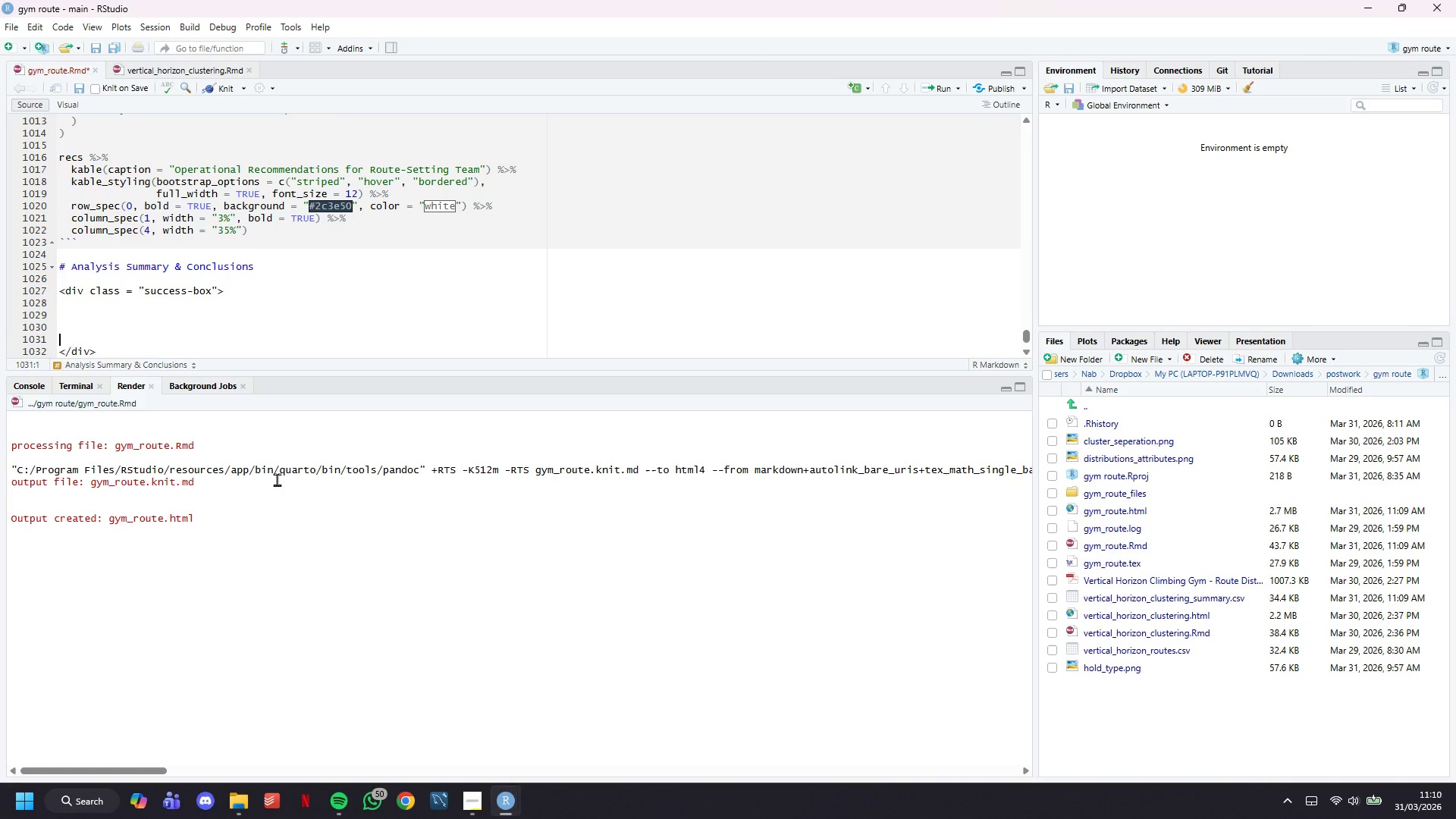 
key(Backspace)
 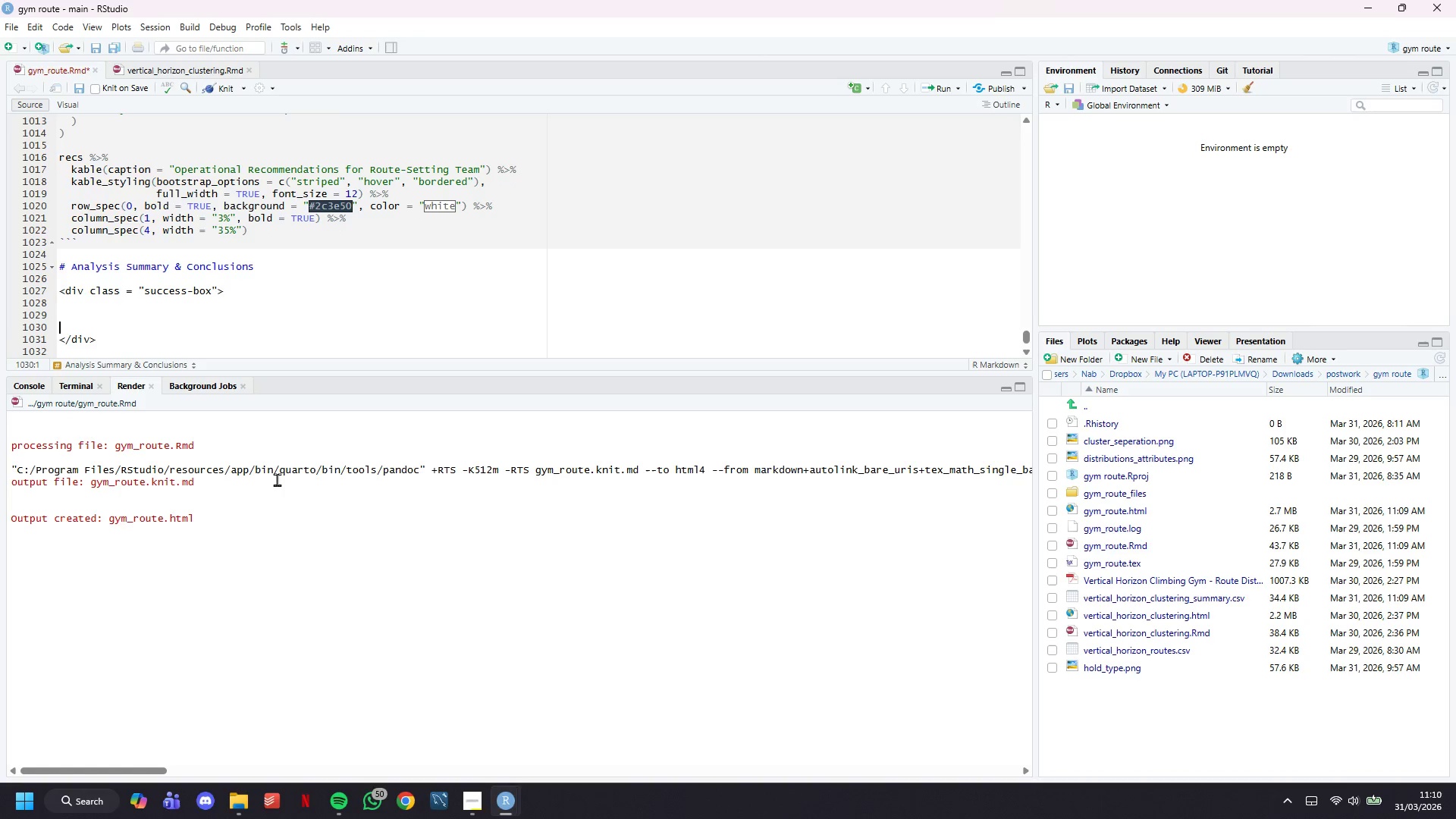 
key(ArrowUp)
 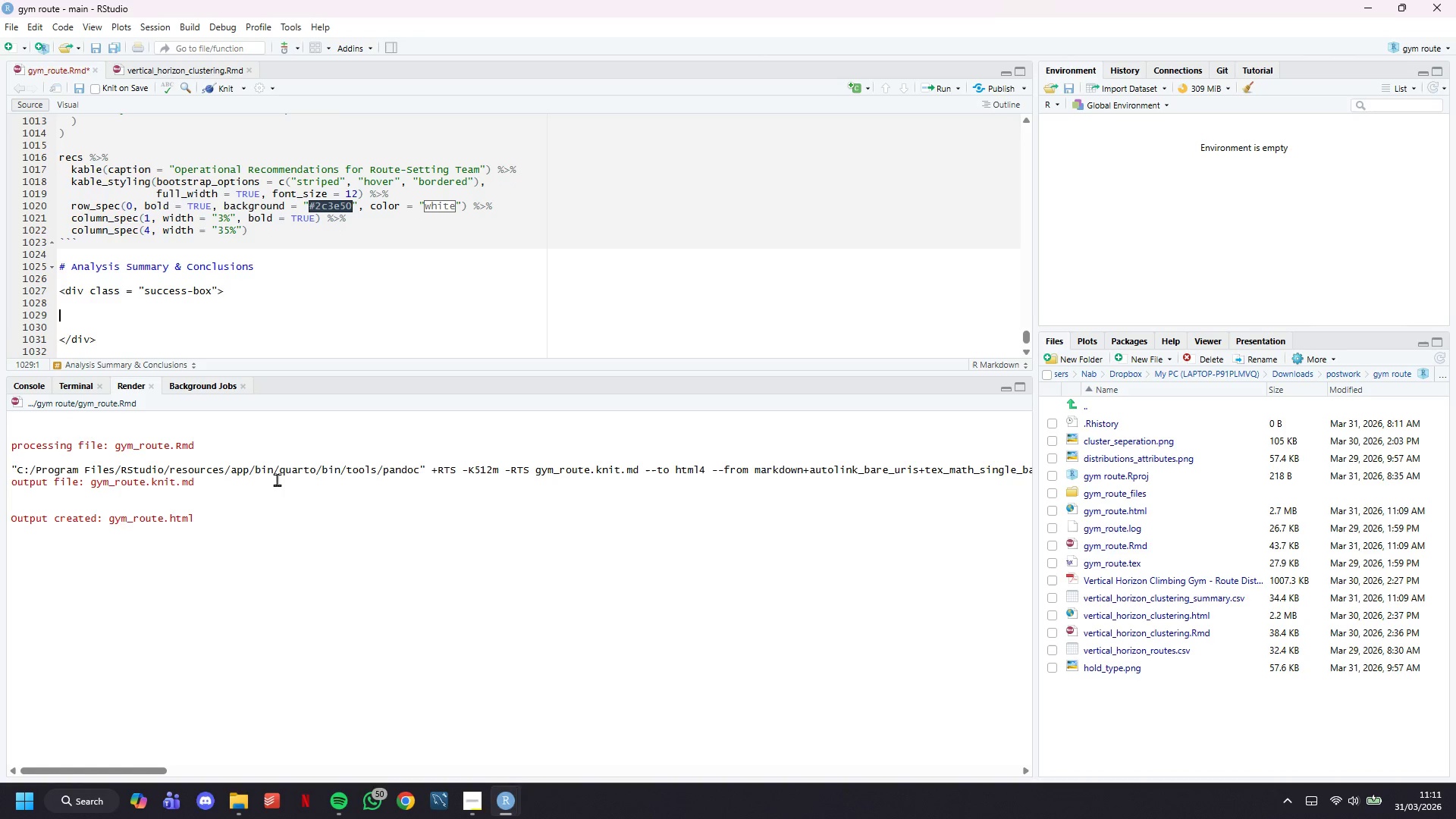 
key(ArrowUp)
 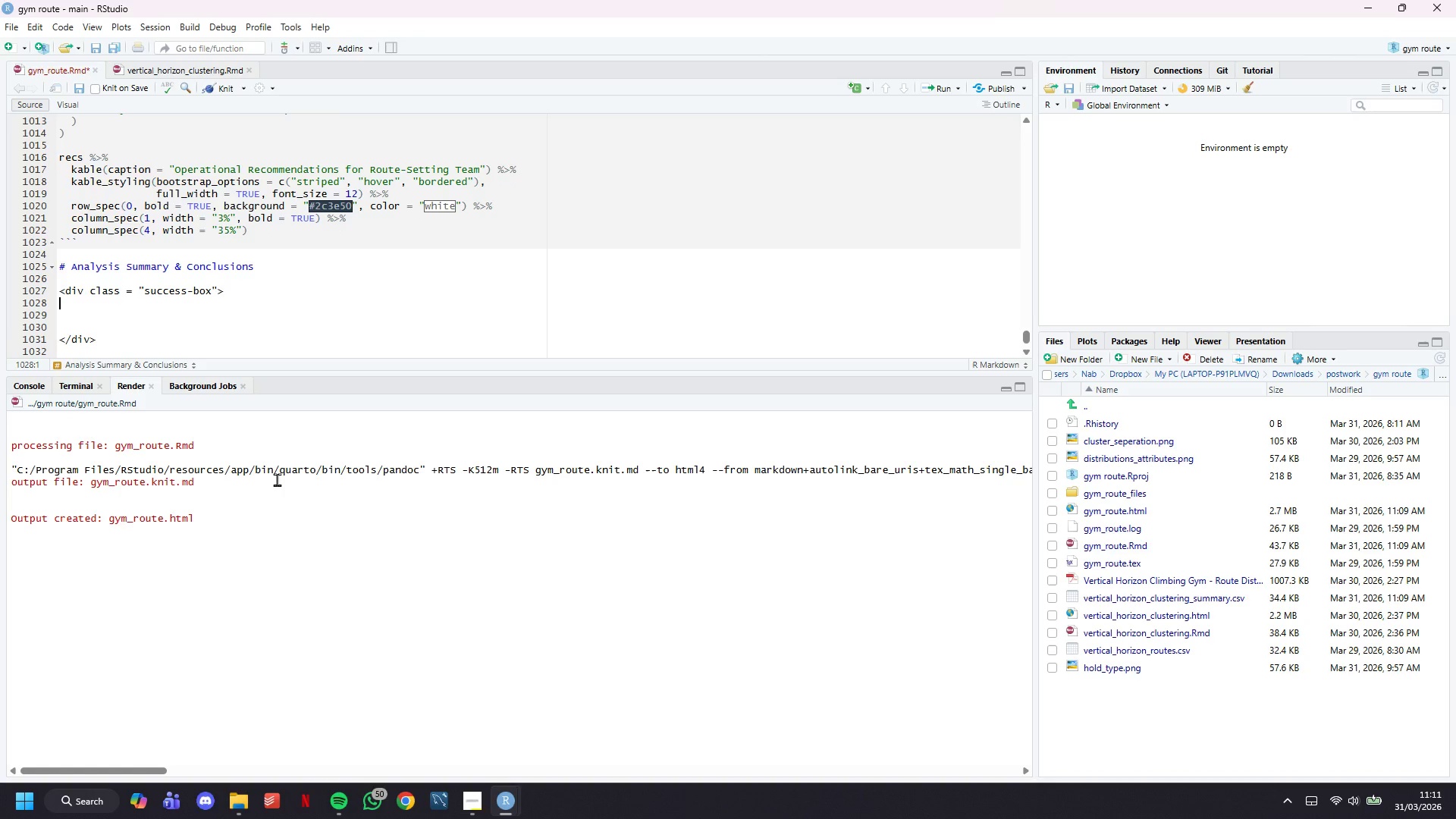 
type(****)
 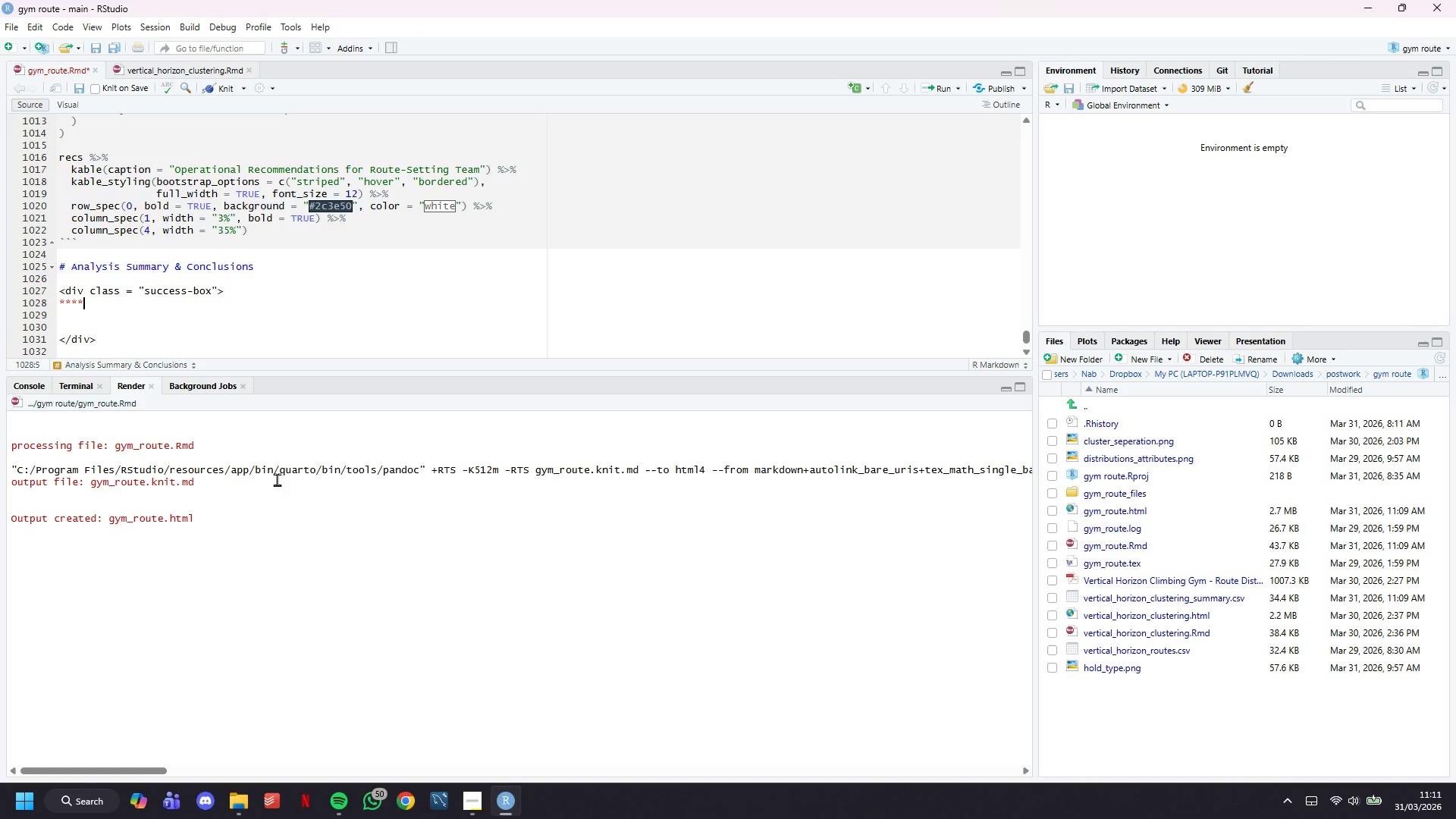 
key(ArrowLeft)
 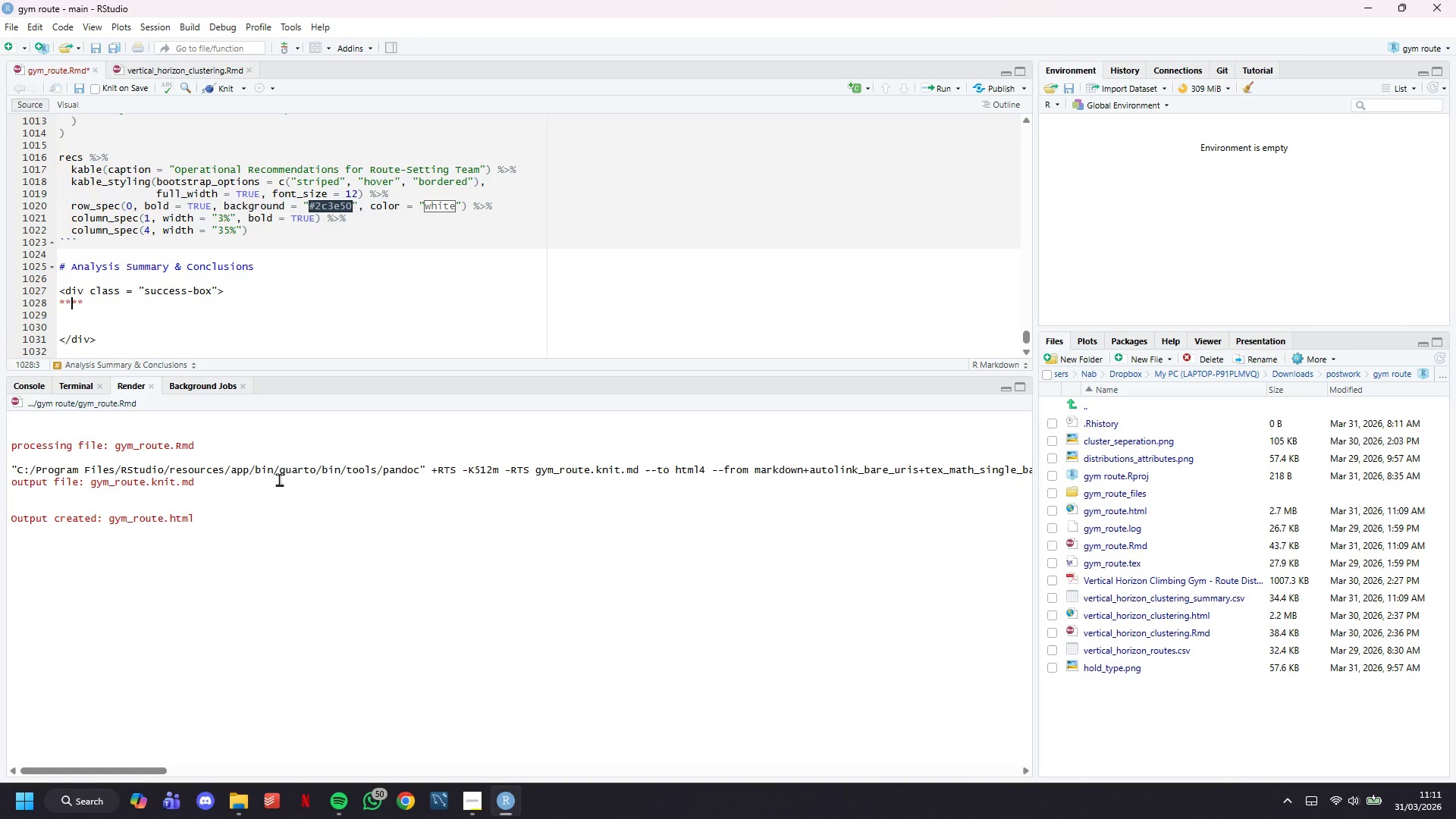 
key(ArrowLeft)
 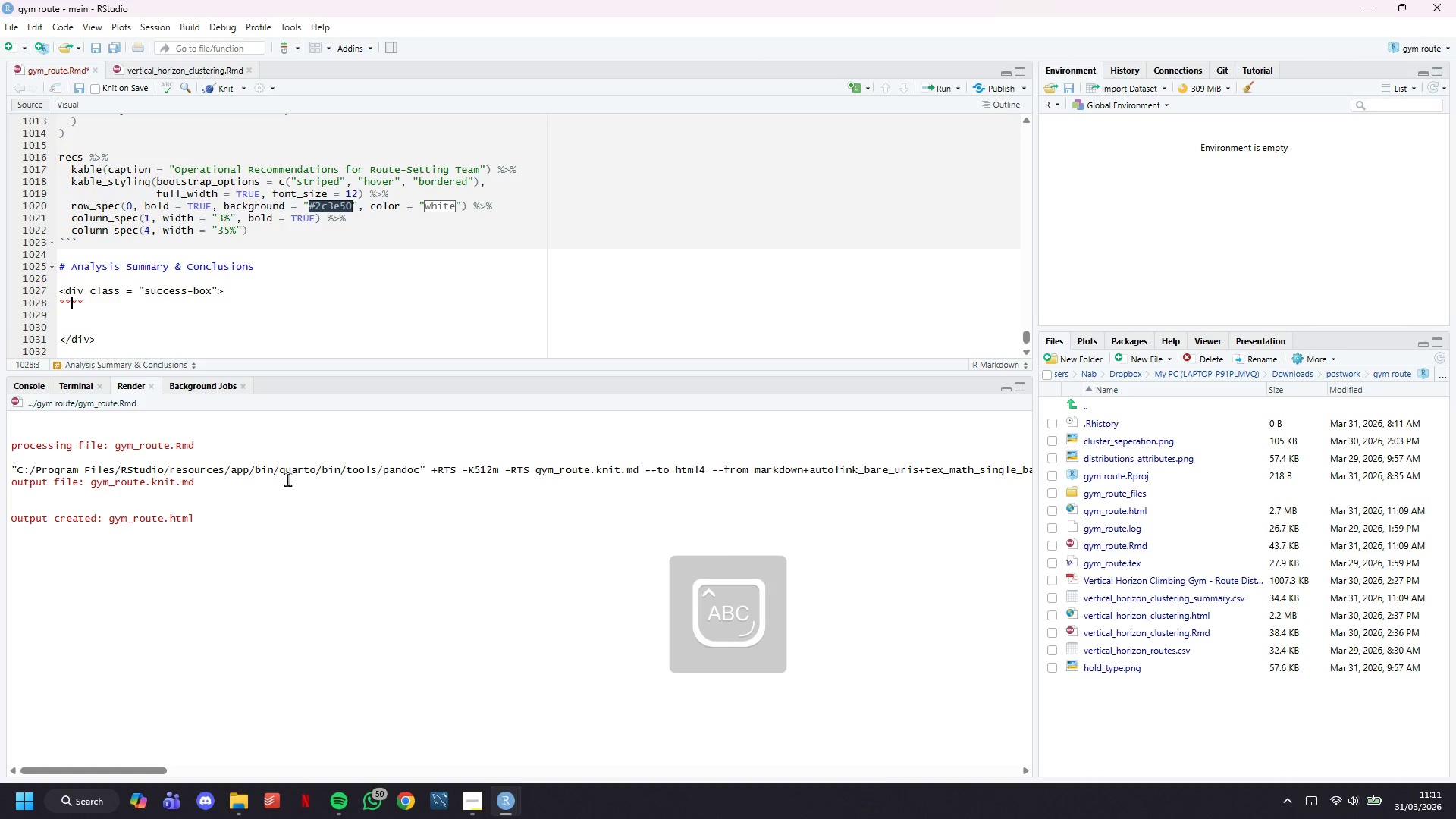 
type(What We DidL)
key(Backspace)
type(:)
 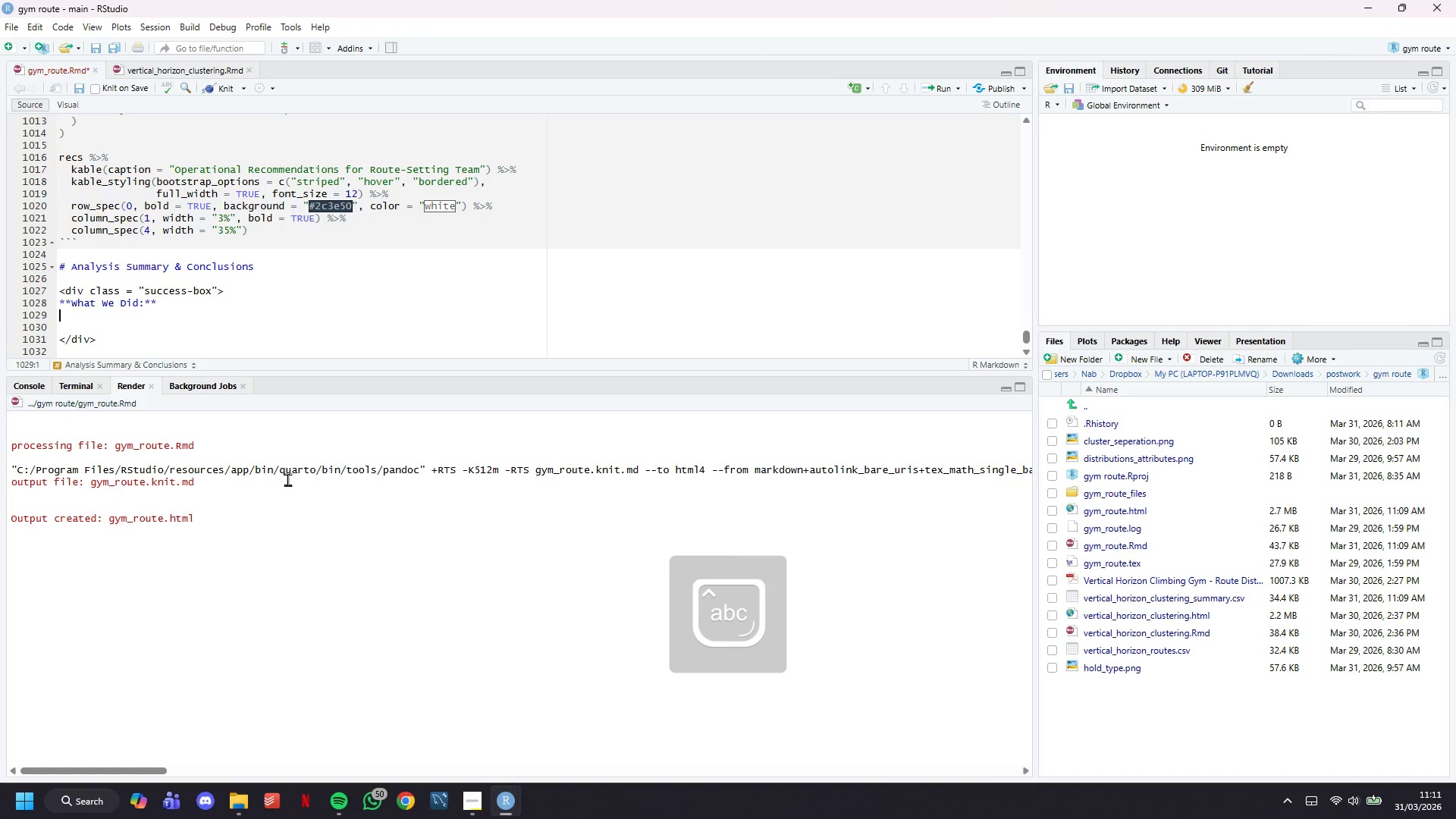 
 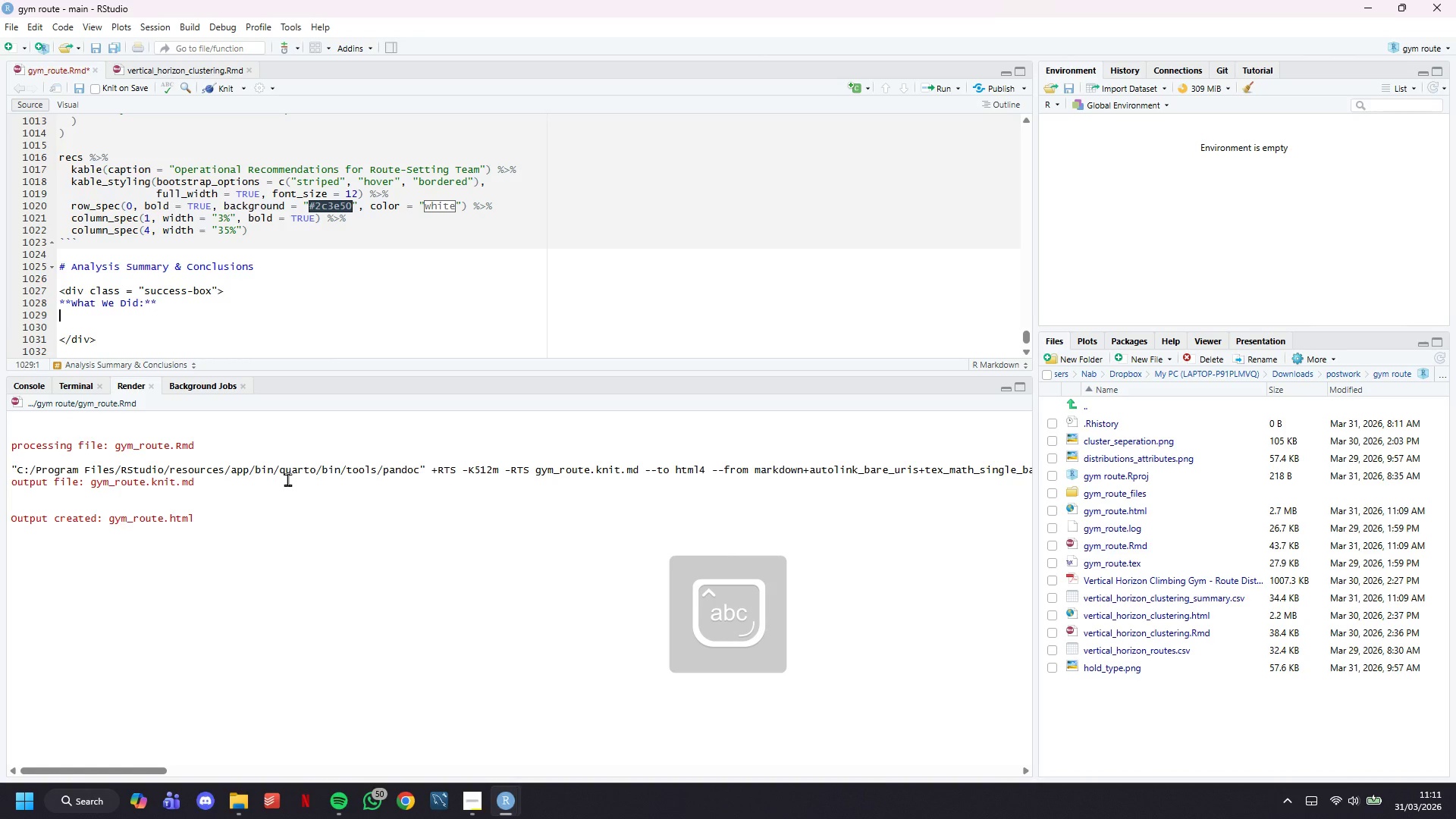 
key(ArrowDown)
 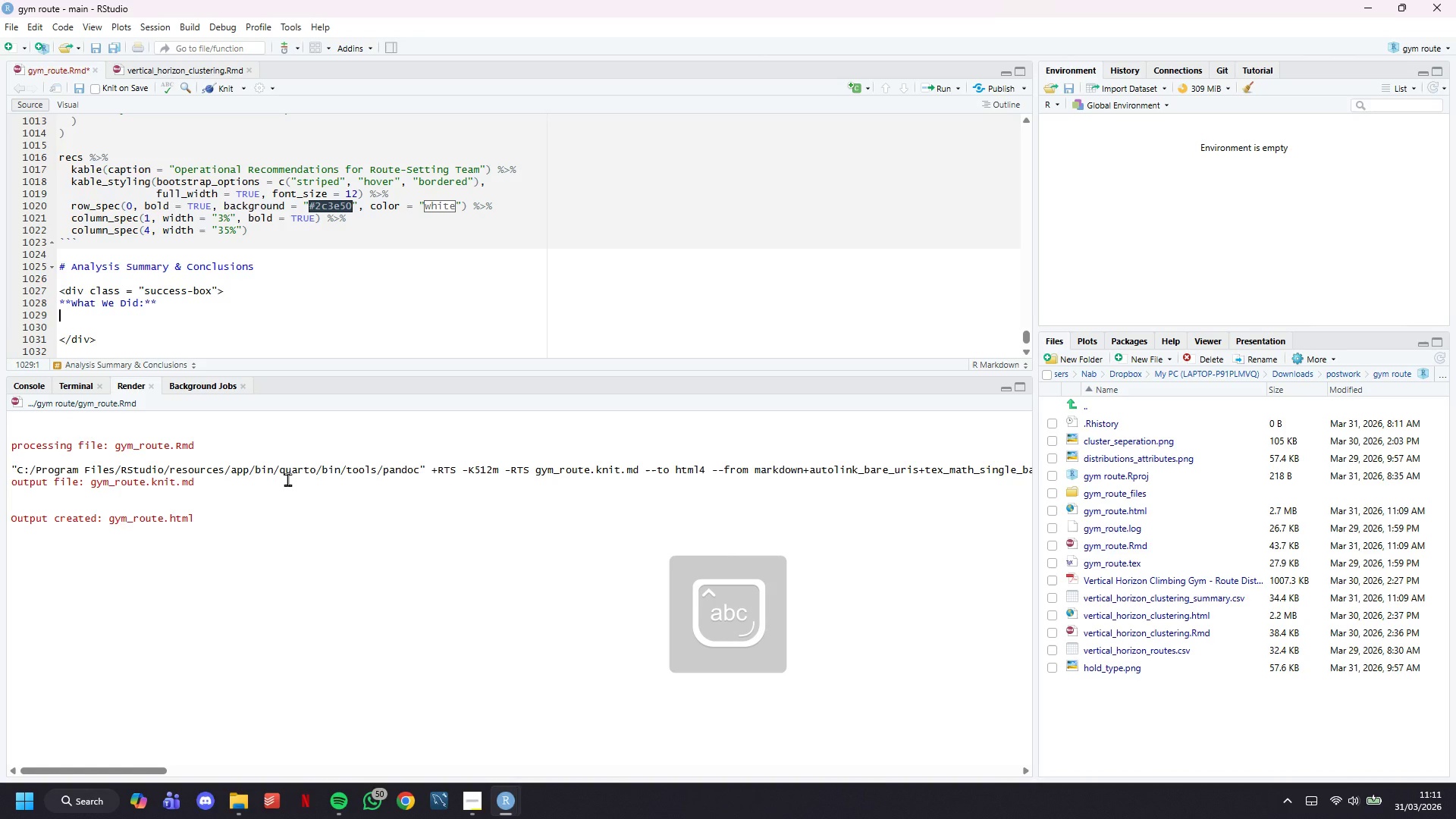 
key(Control+ControlRight)
 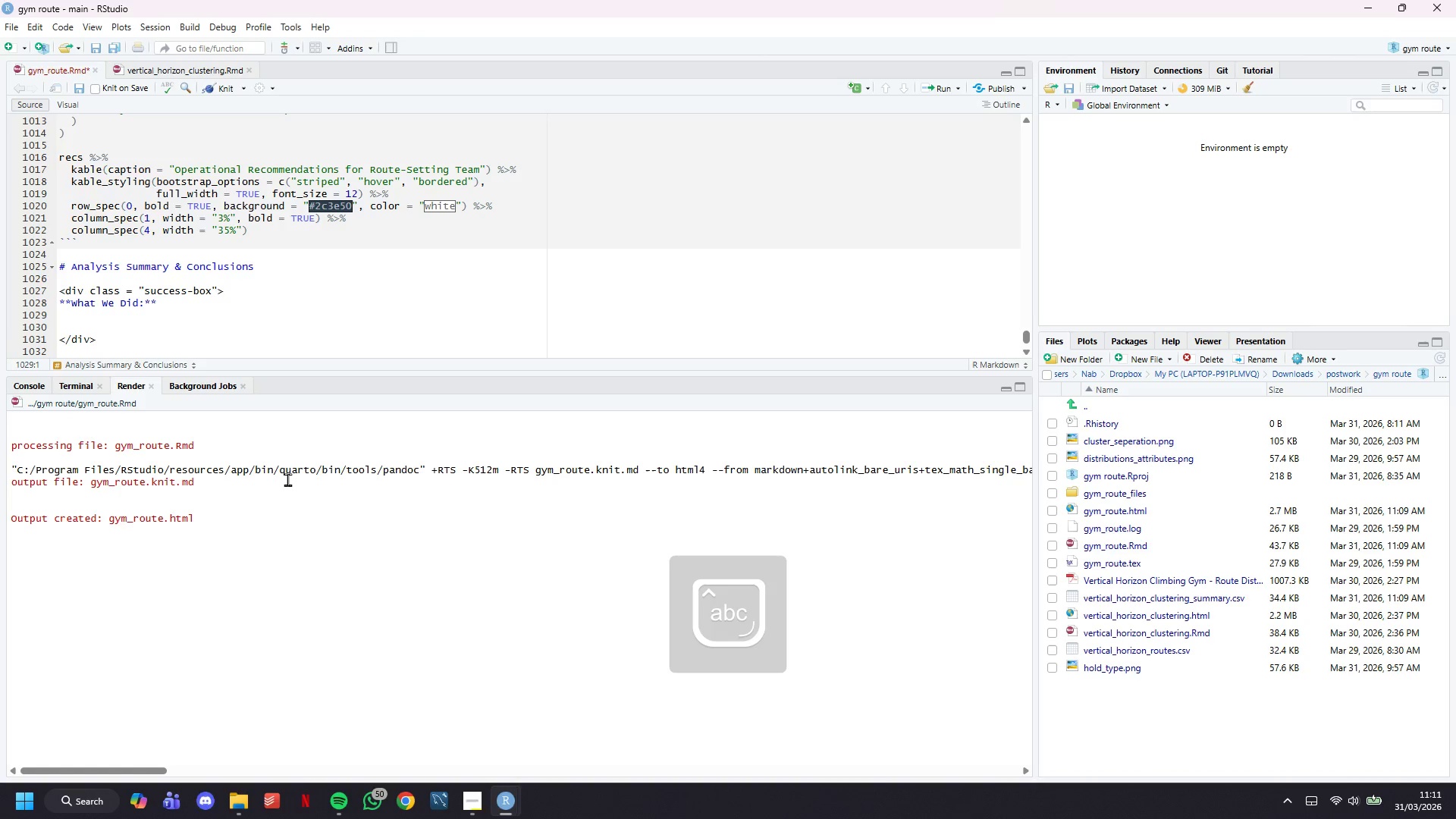 
key(Control+ControlRight)
 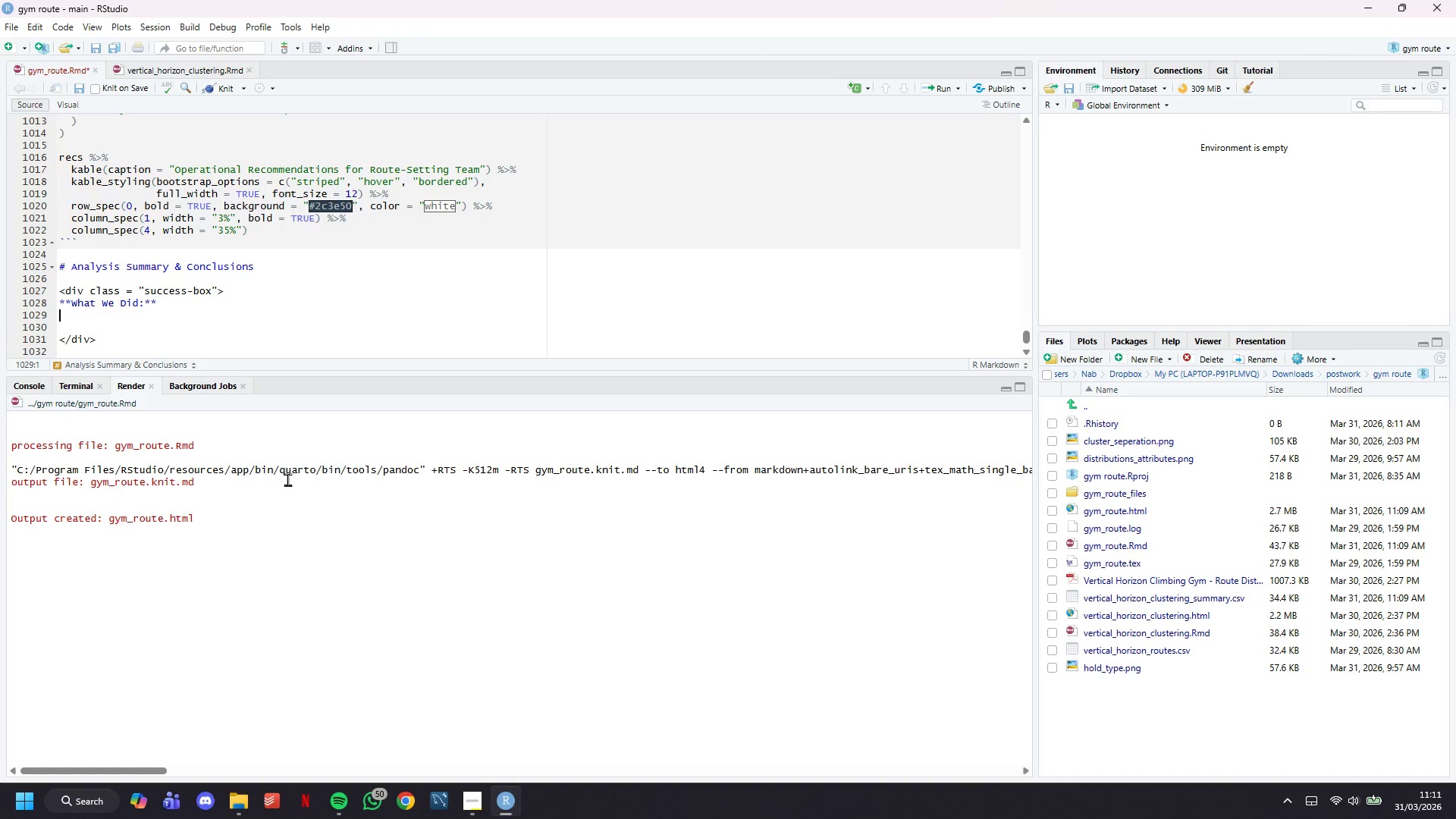 
key(ArrowLeft)
 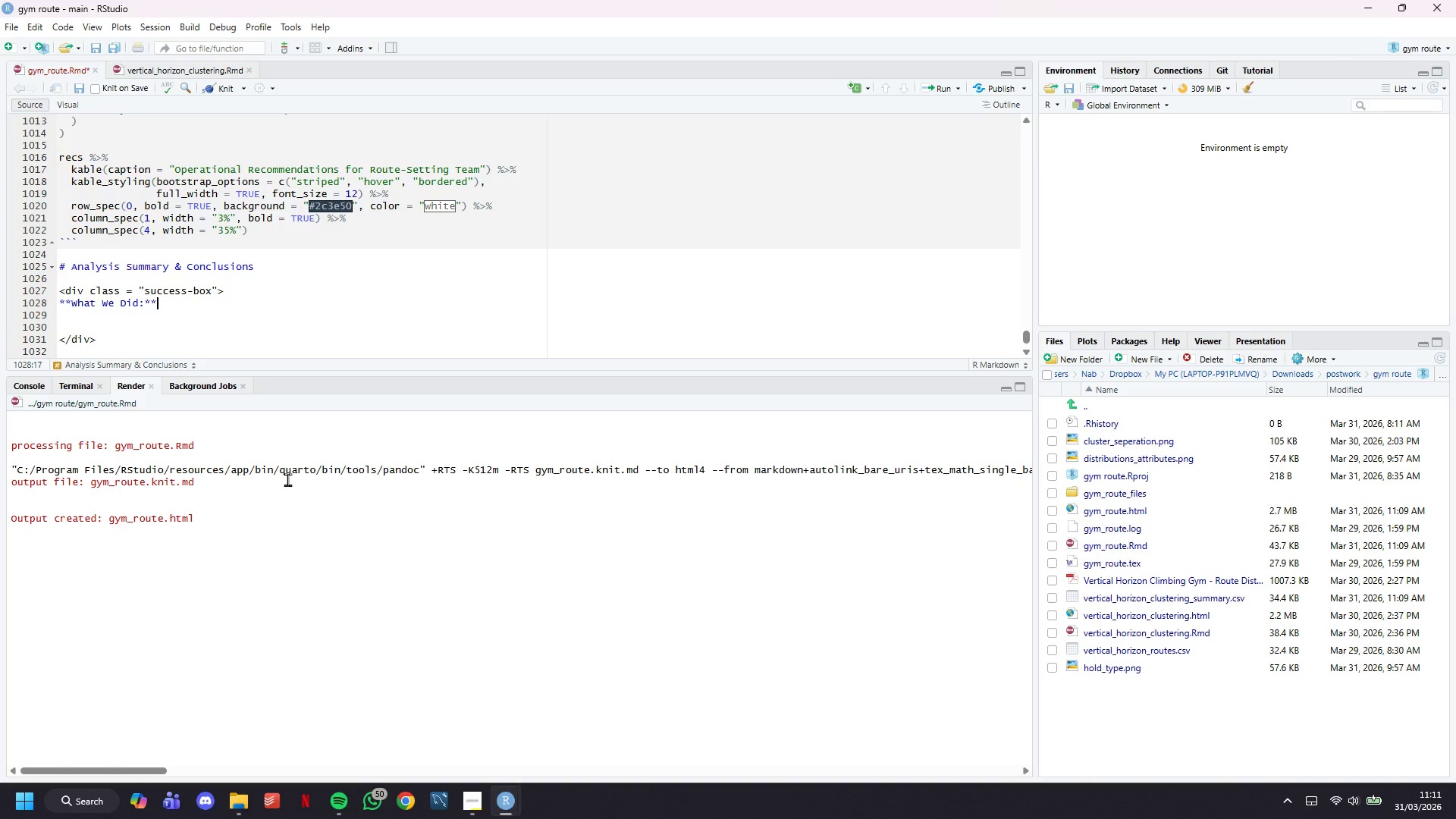 
type( Applied K-Means clustering (k=5)
 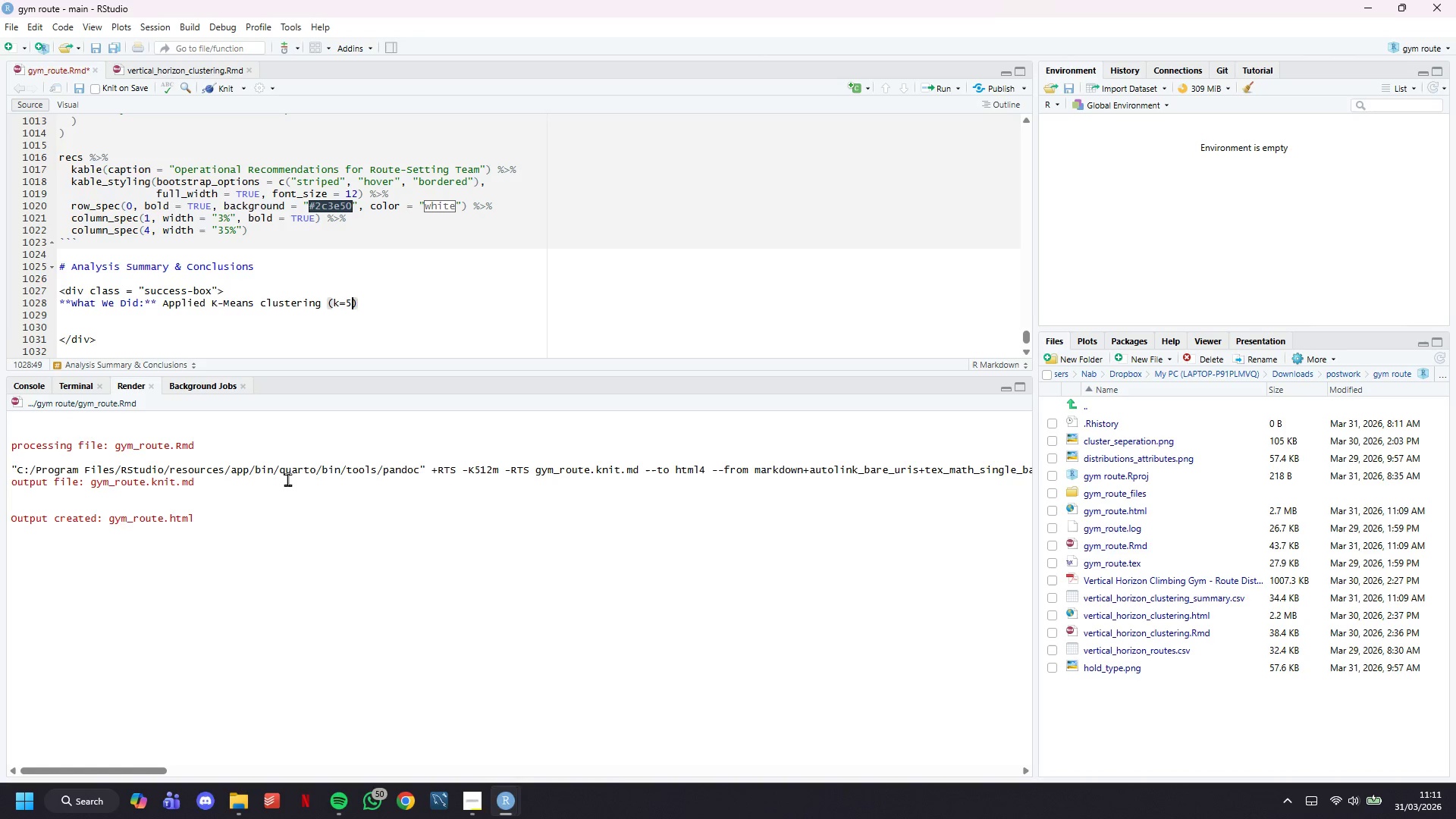 
key(ArrowLeft)
 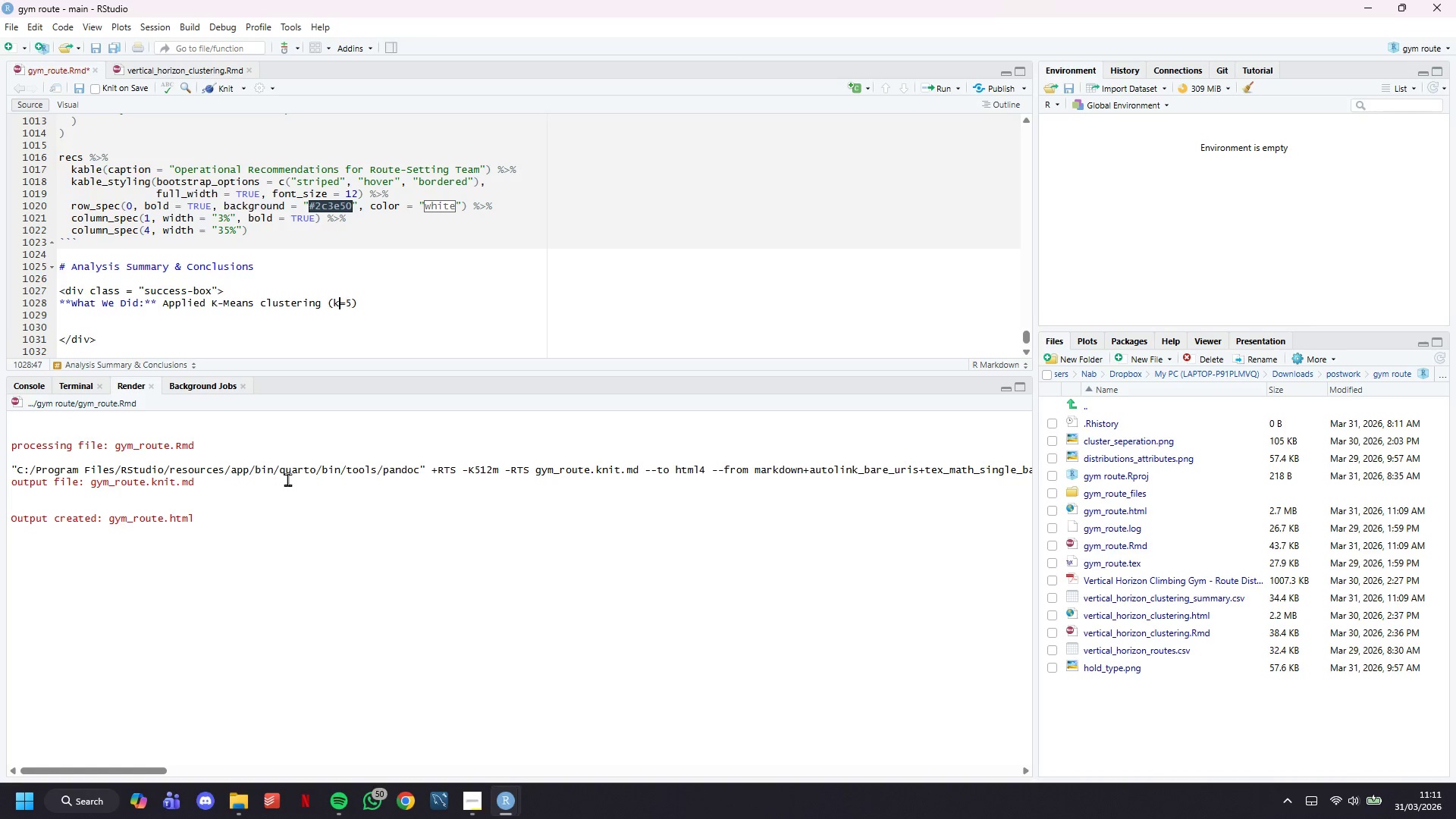 
key(ArrowLeft)
 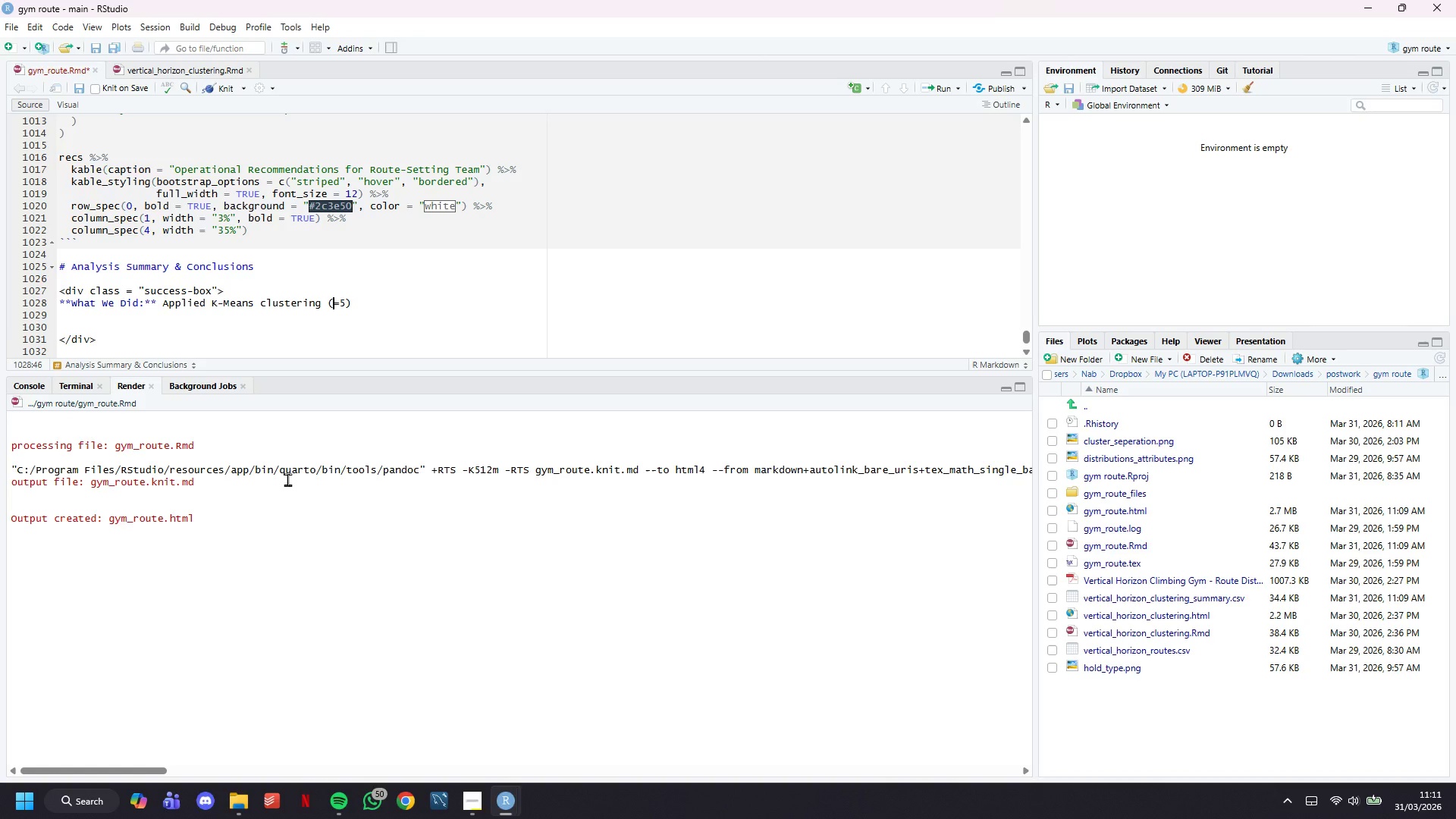 
key(Backspace)
 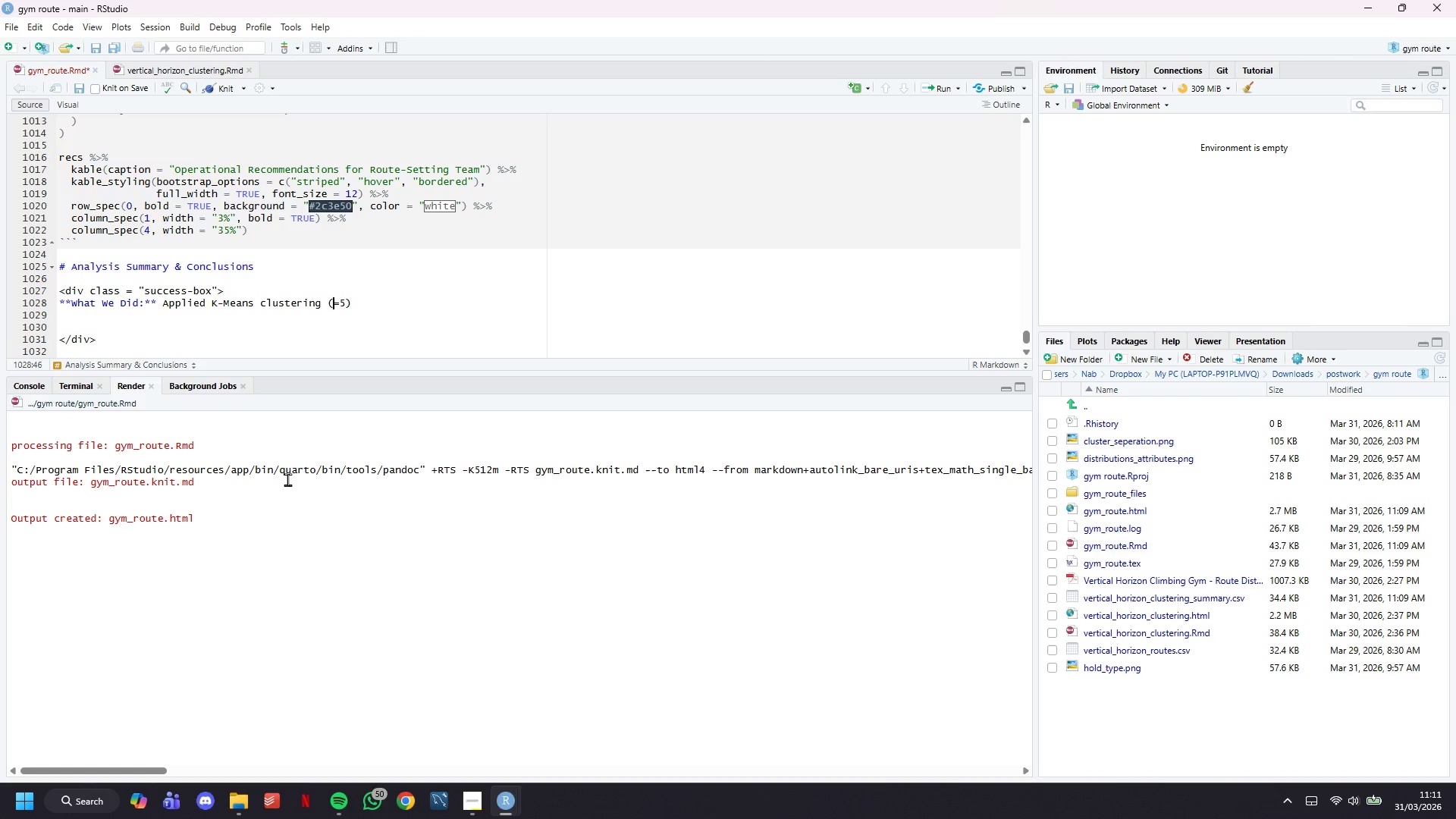 
key(CapsLock)
 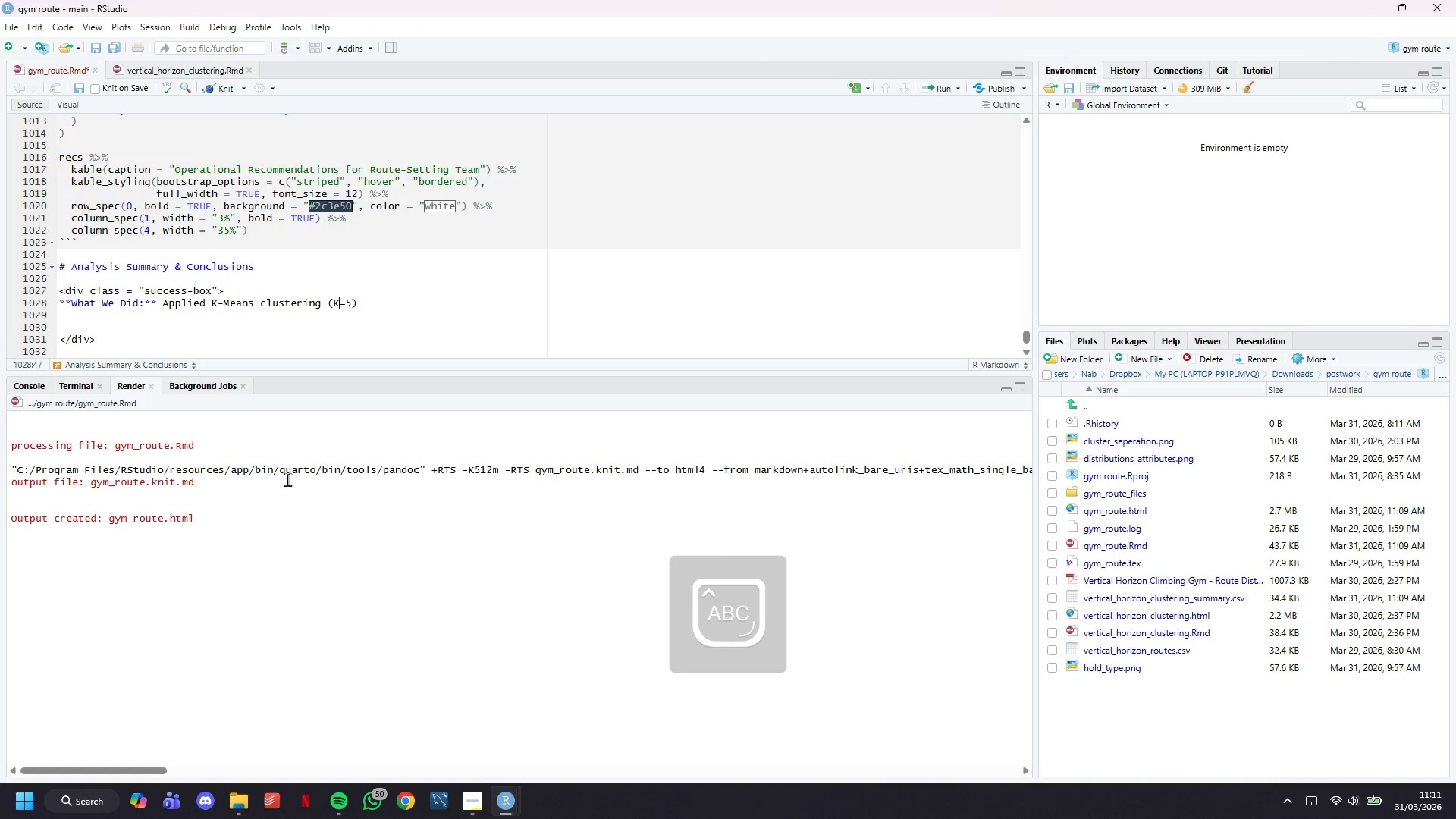 
key(K)
 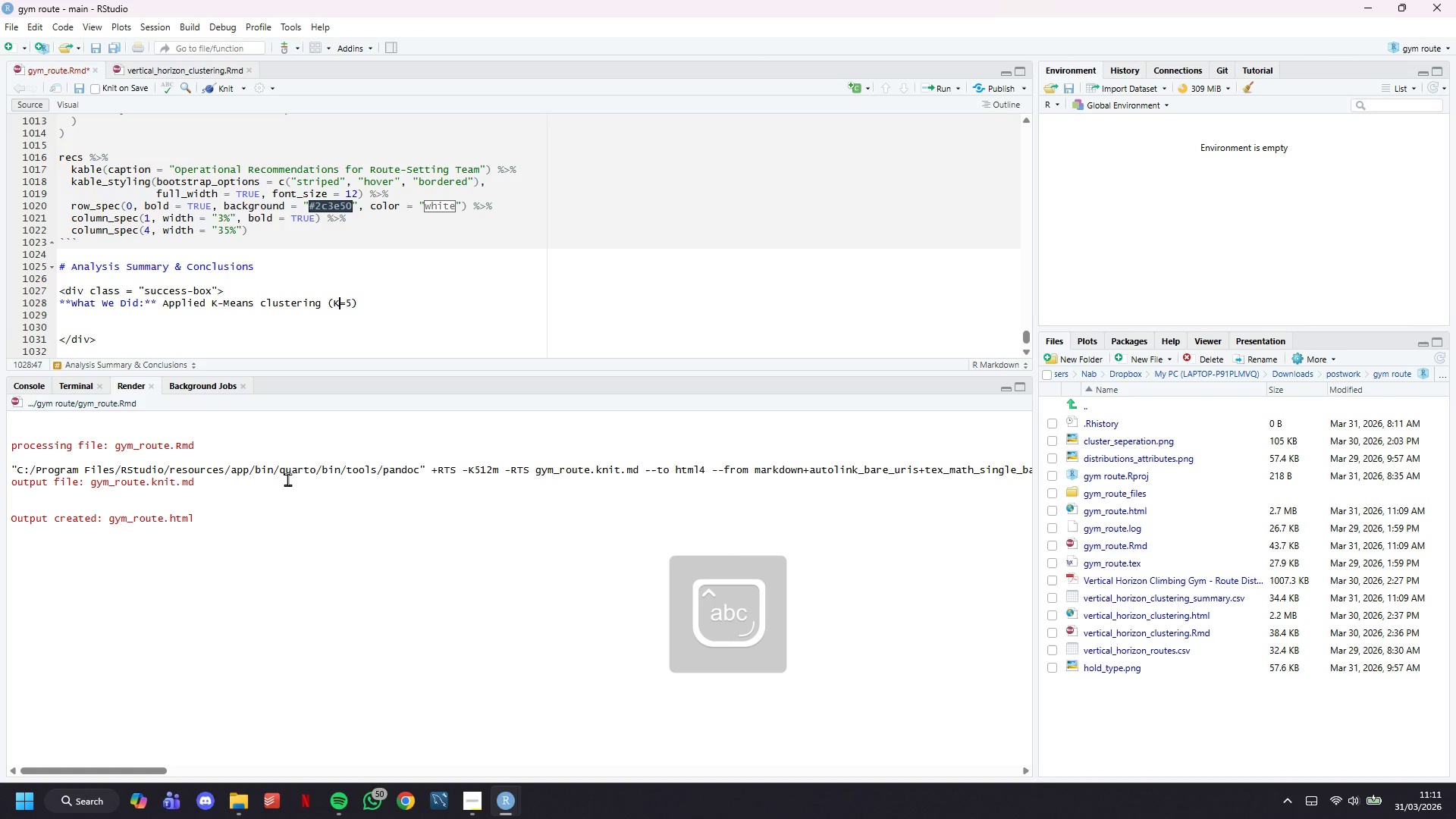 
key(CapsLock)
 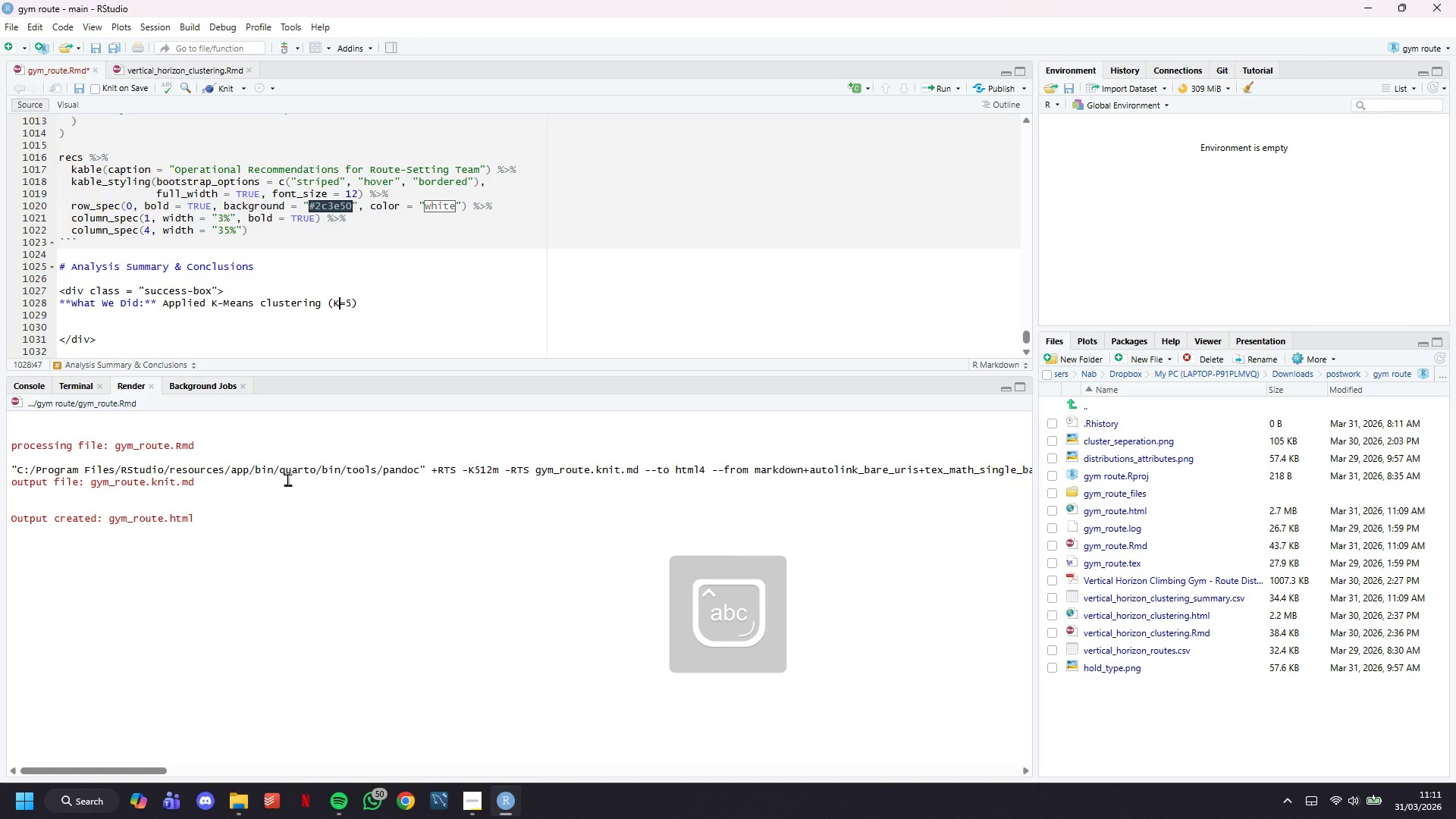 
key(ArrowRight)
 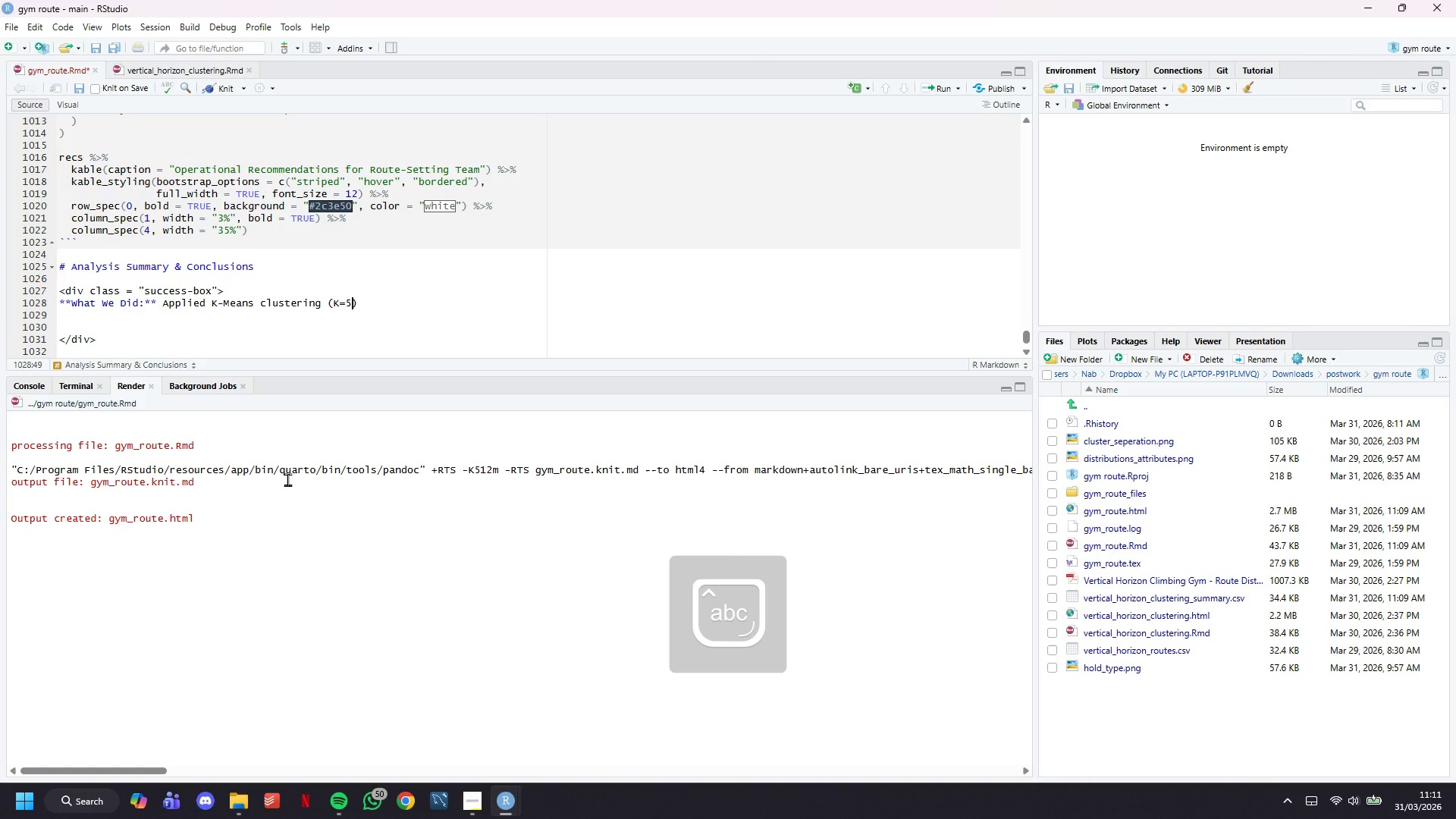 
key(ArrowRight)
 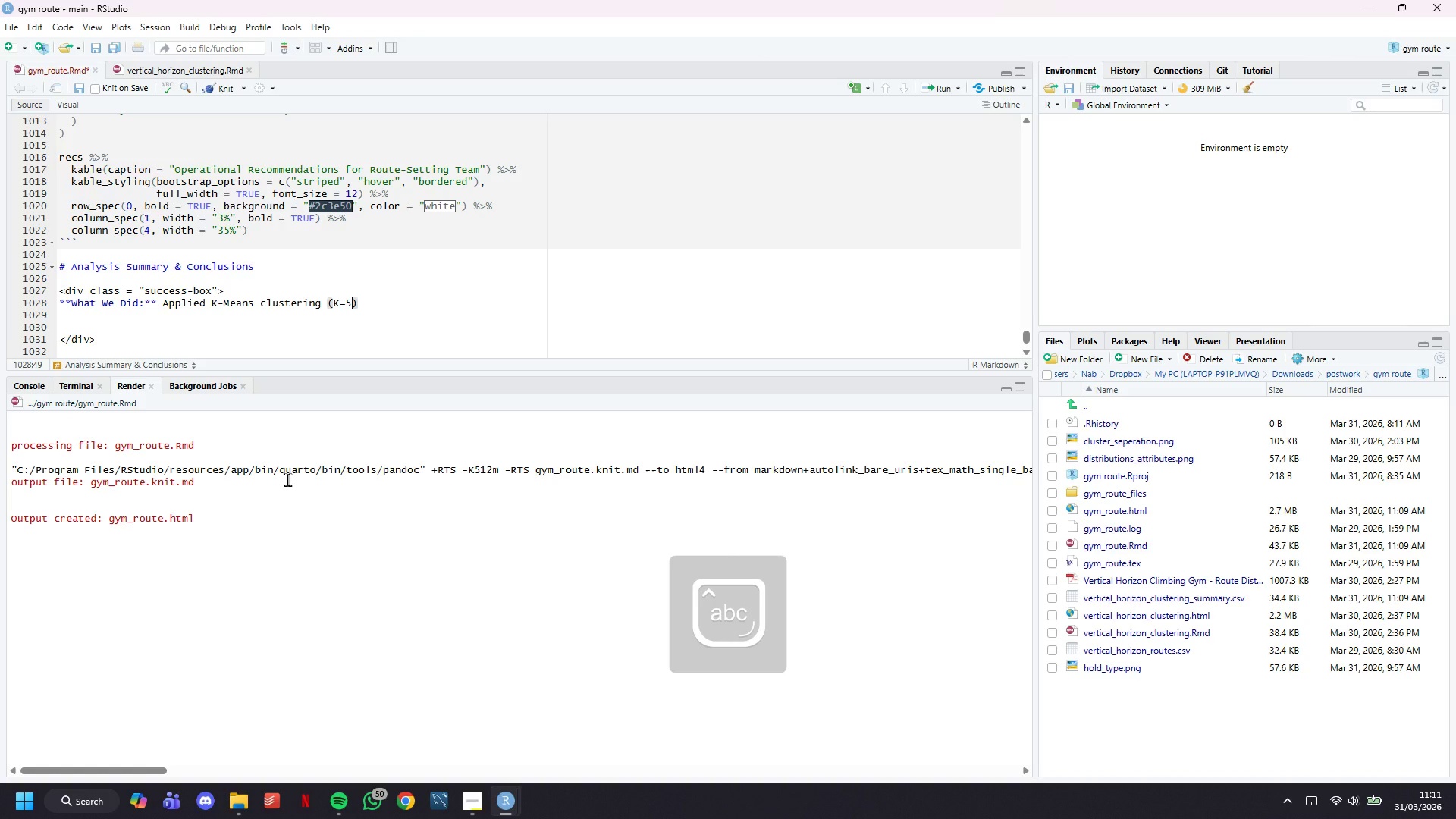 
type(, statictically justified )
 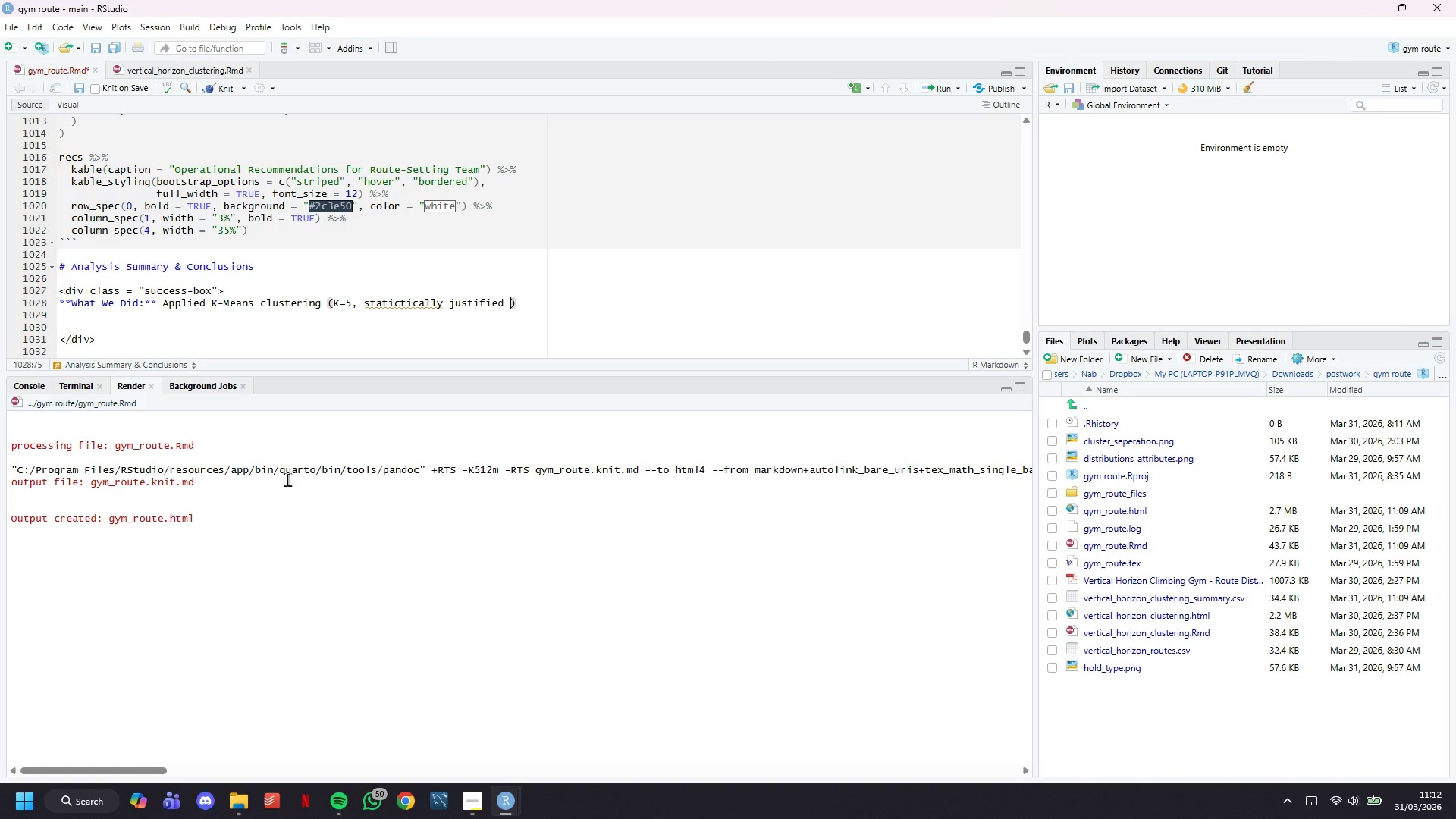 
wait(35.61)
 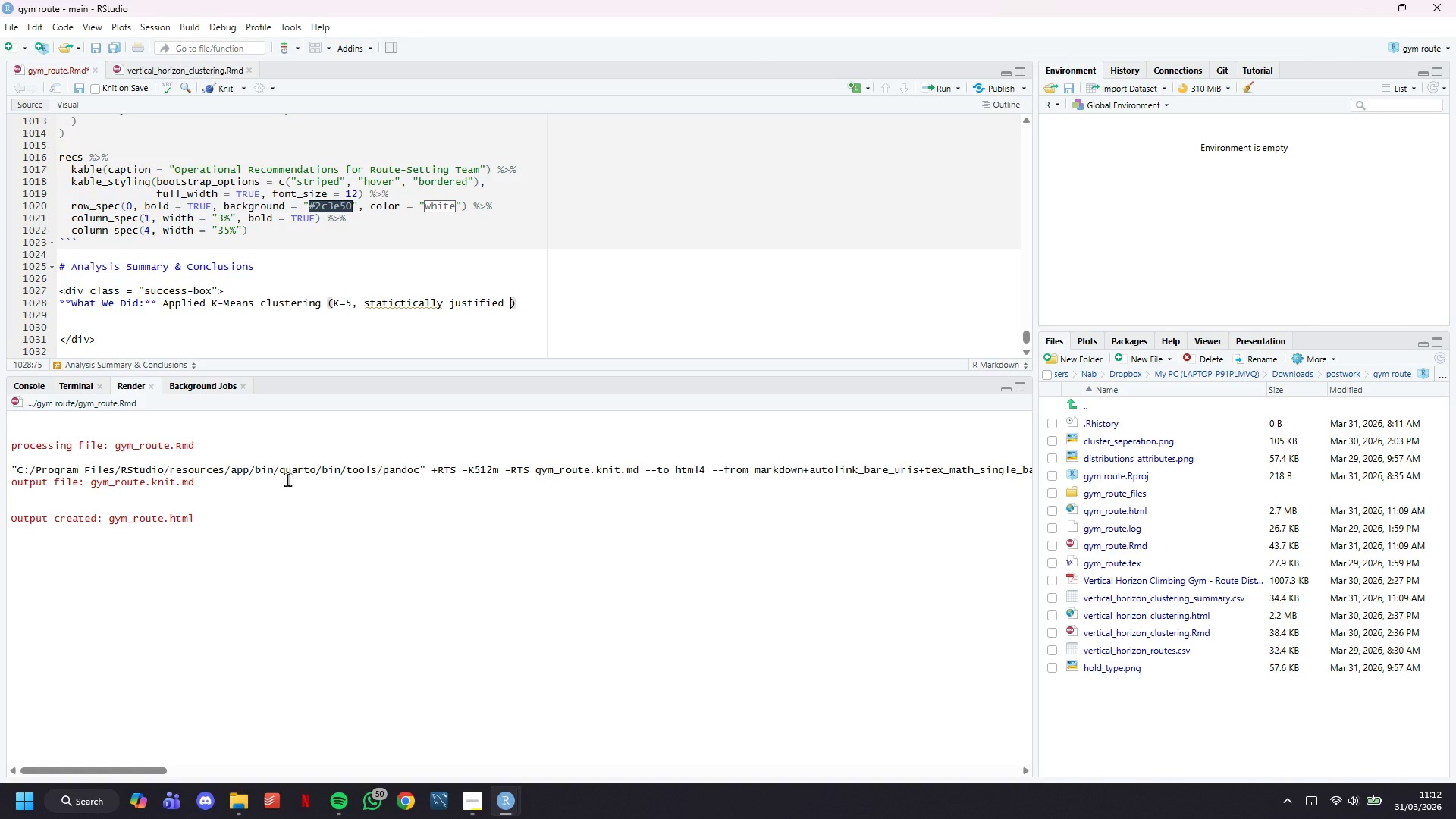 
type(by both )
 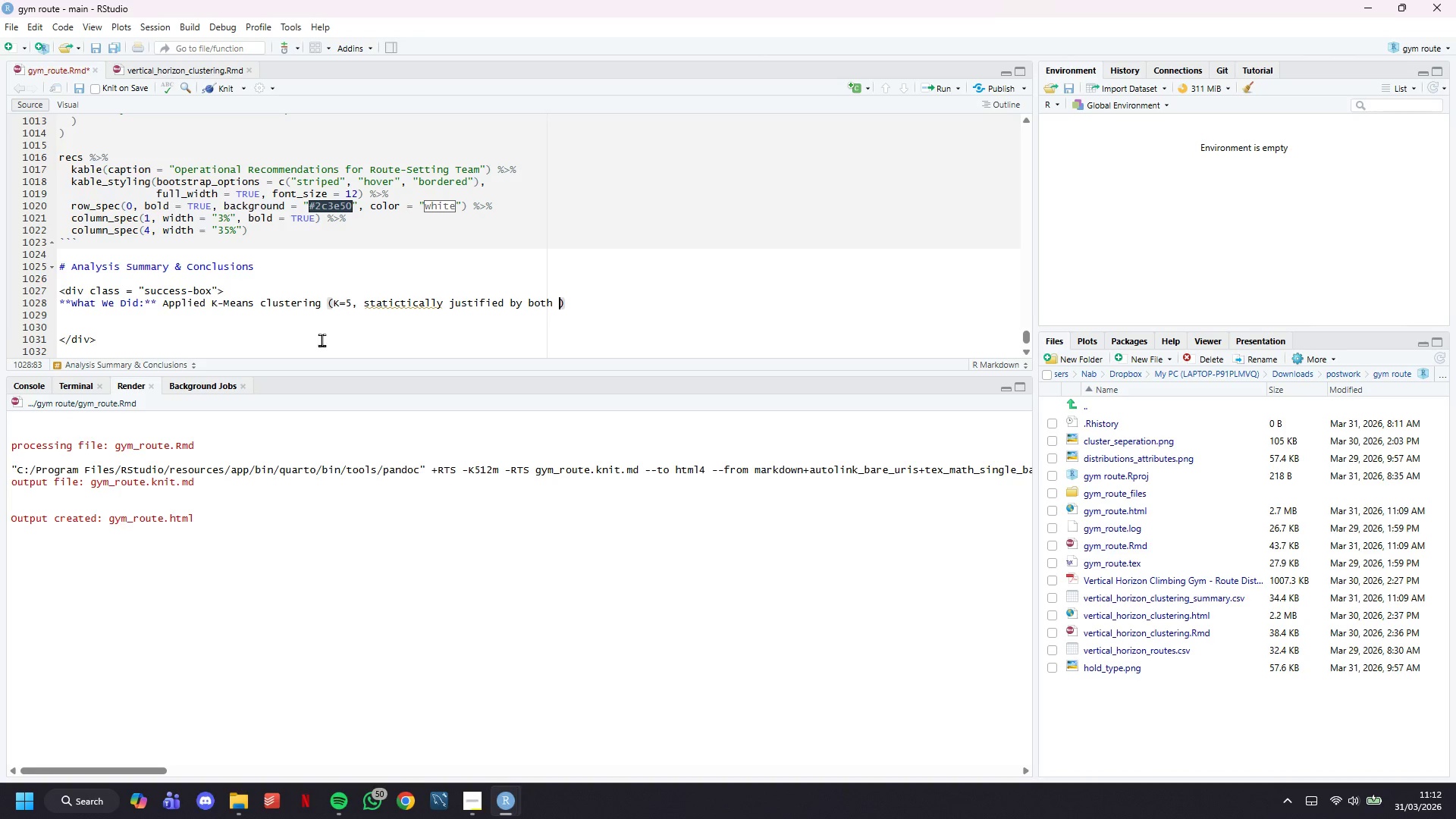 
wait(43.06)
 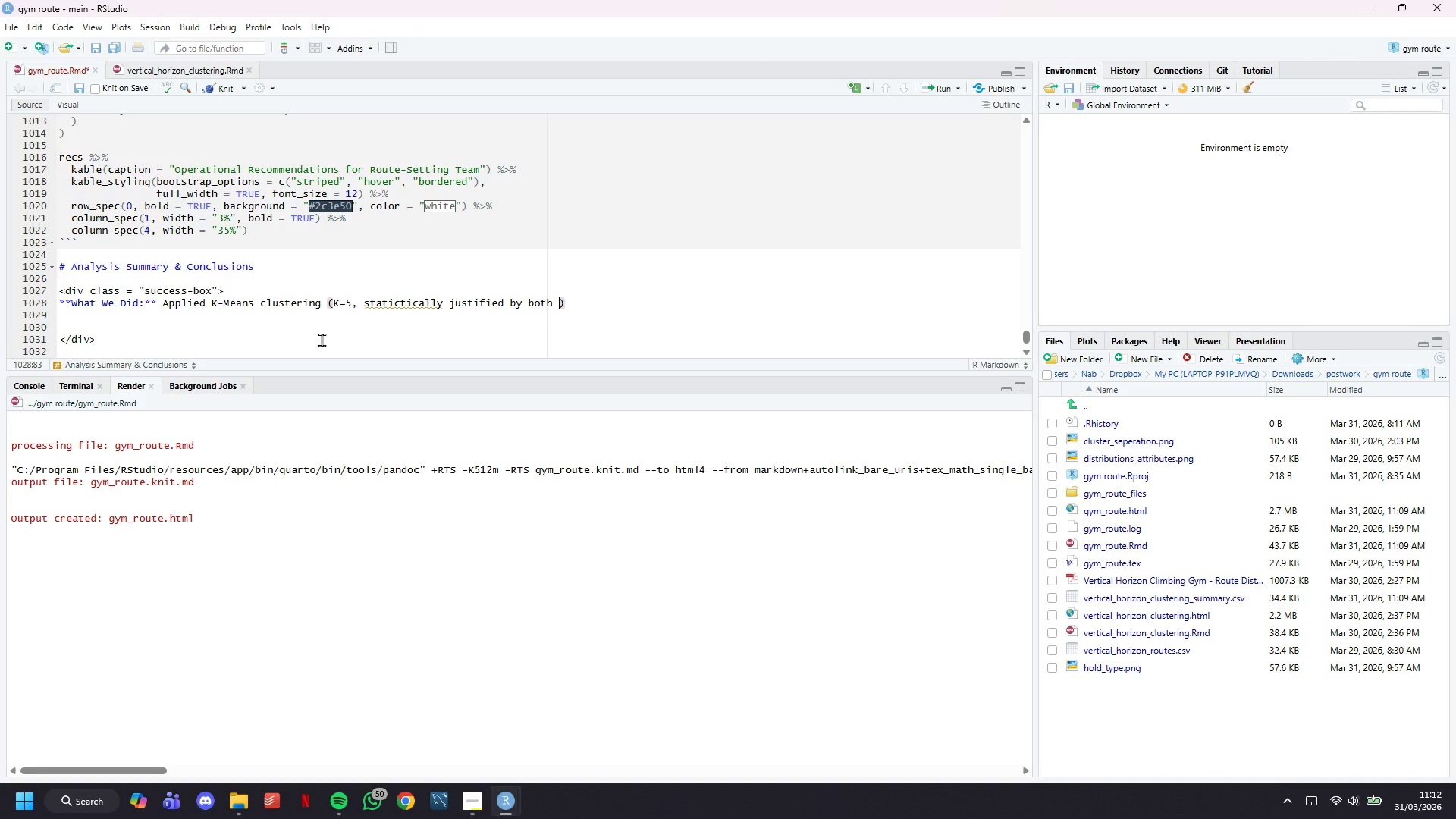 
type(Elbow and Silhouette methods)
 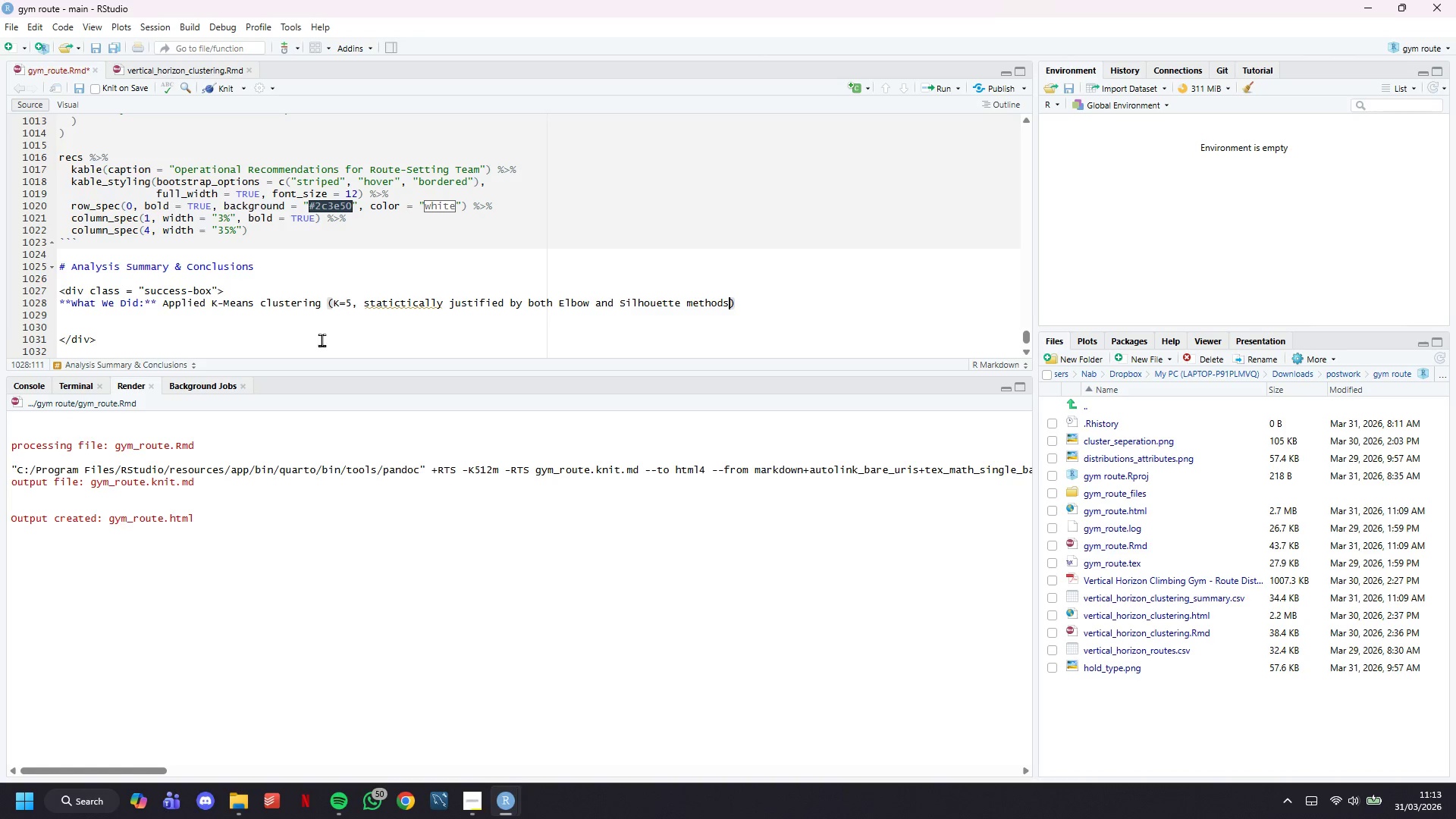 
key(ArrowRight)
 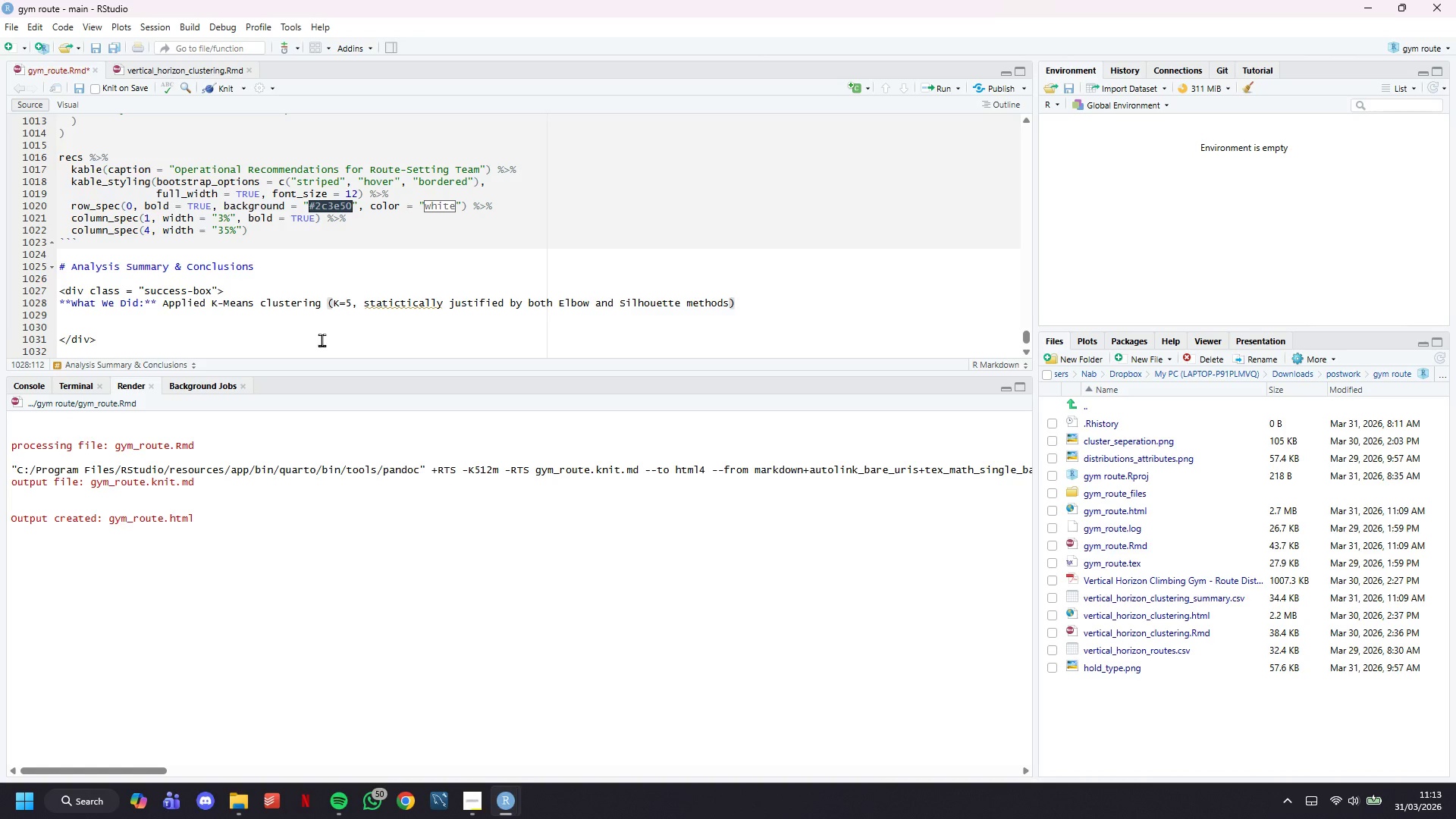 
type( to 320 routes across )
 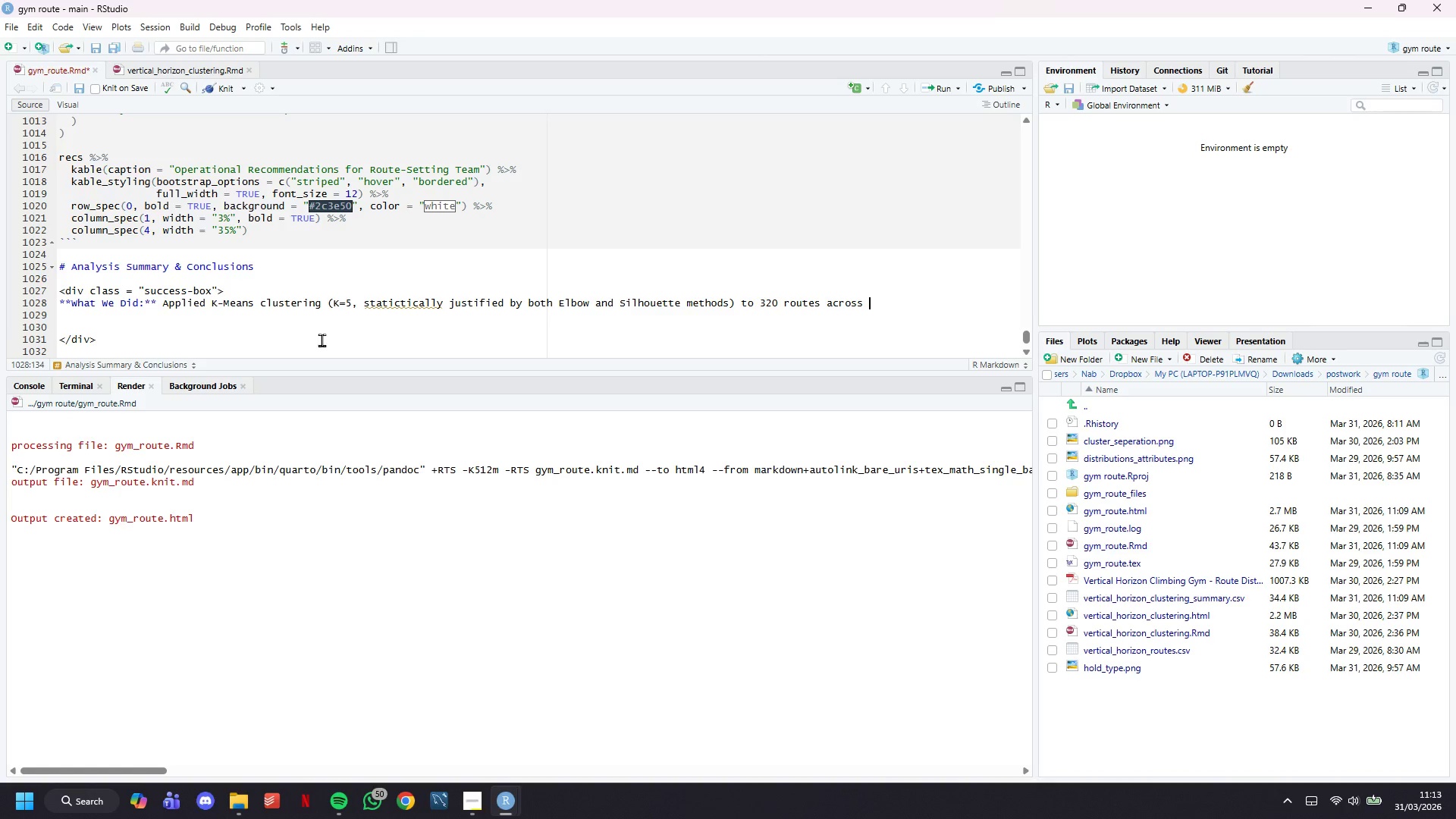 
wait(9.45)
 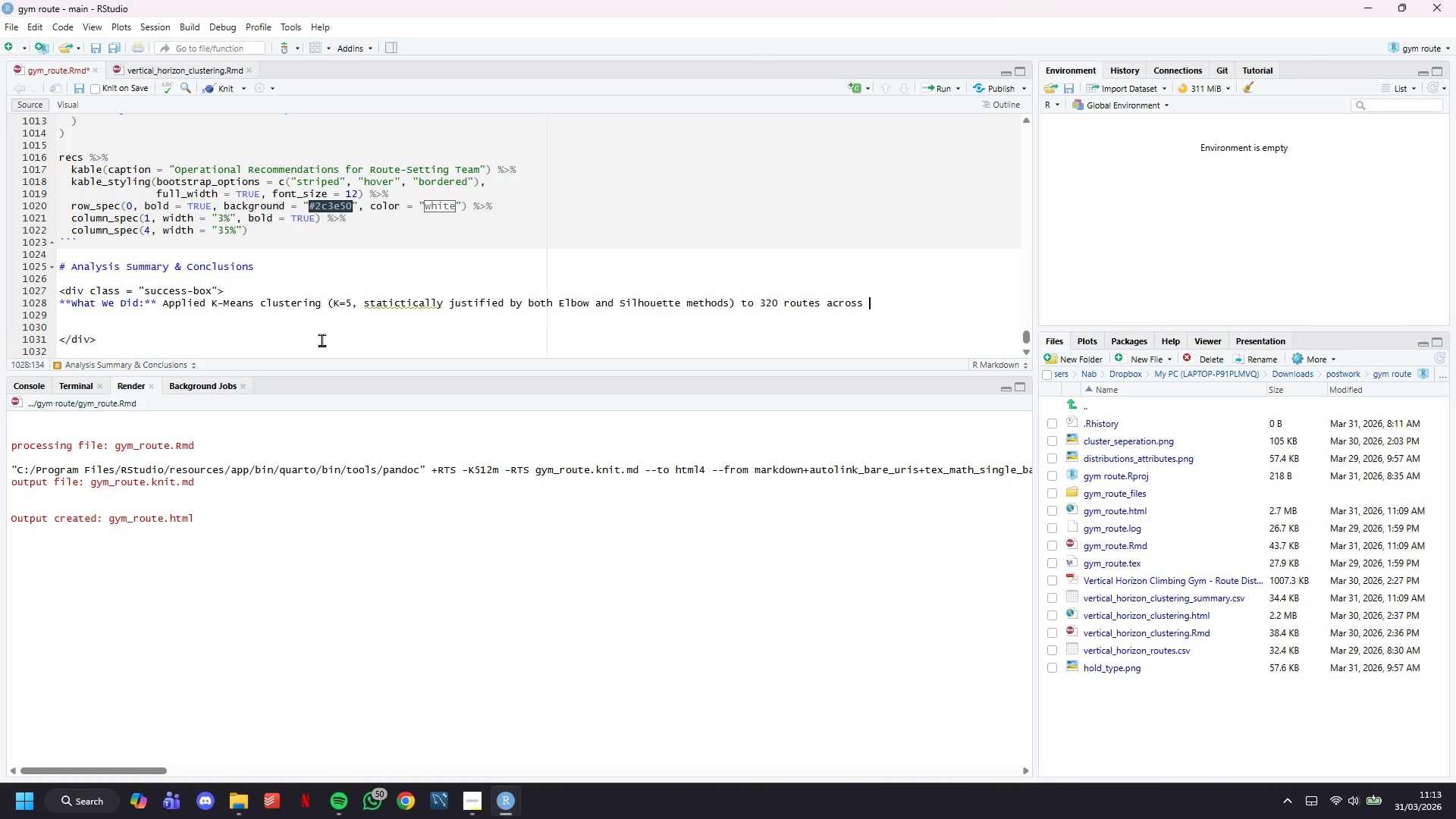 
type(three Vertical Horizon )
 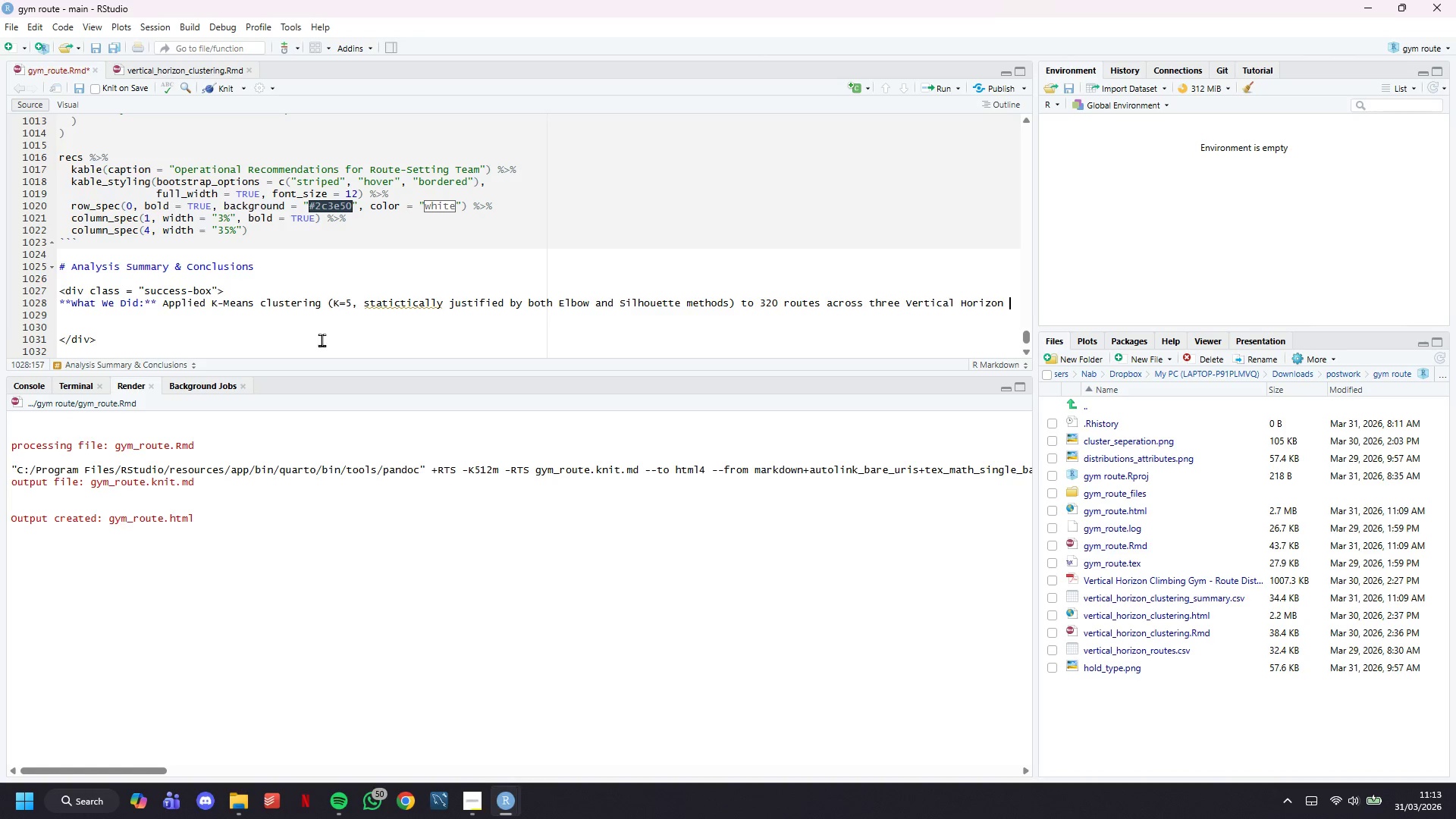 
wait(10.02)
 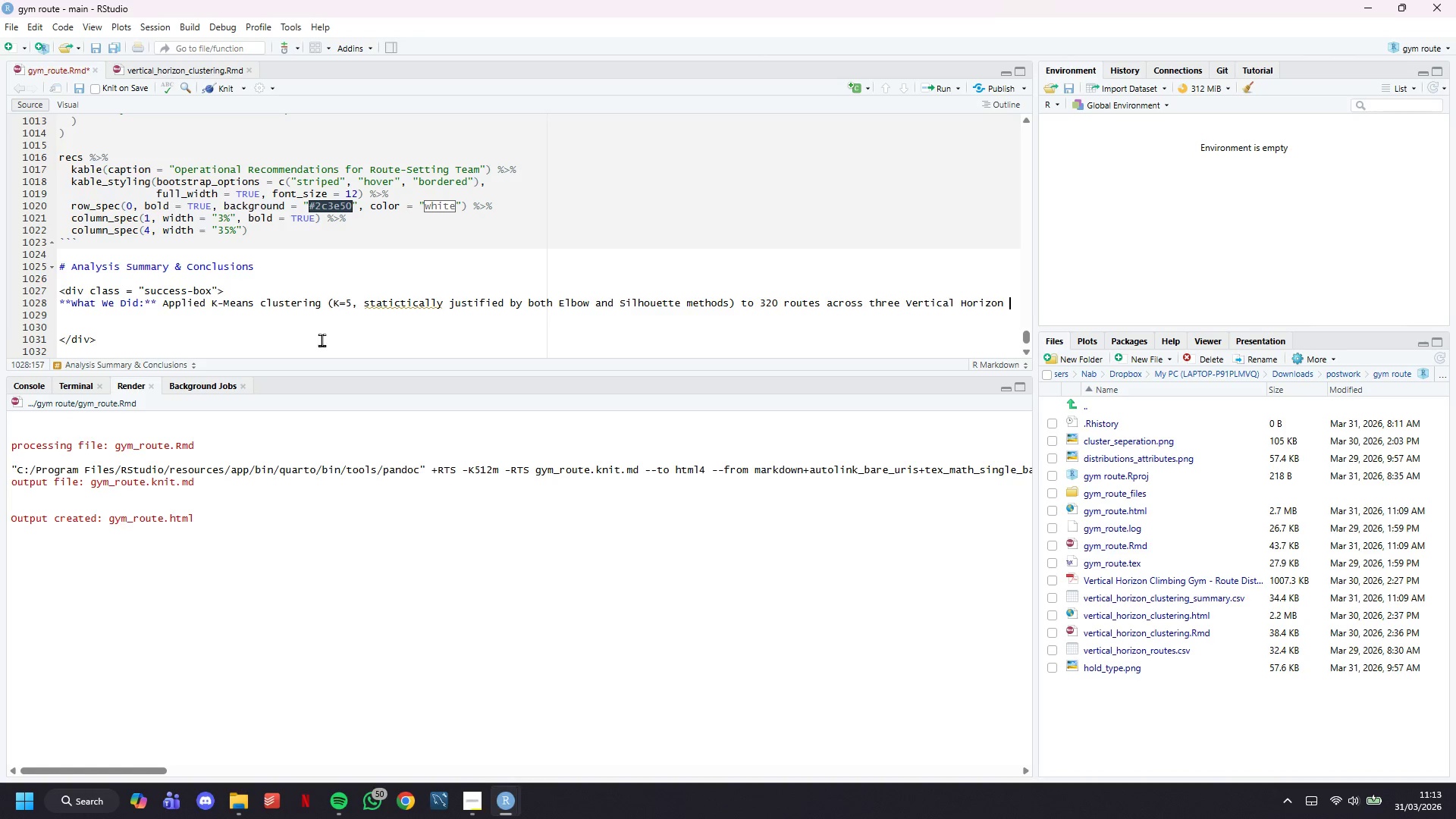 
type(gym )
 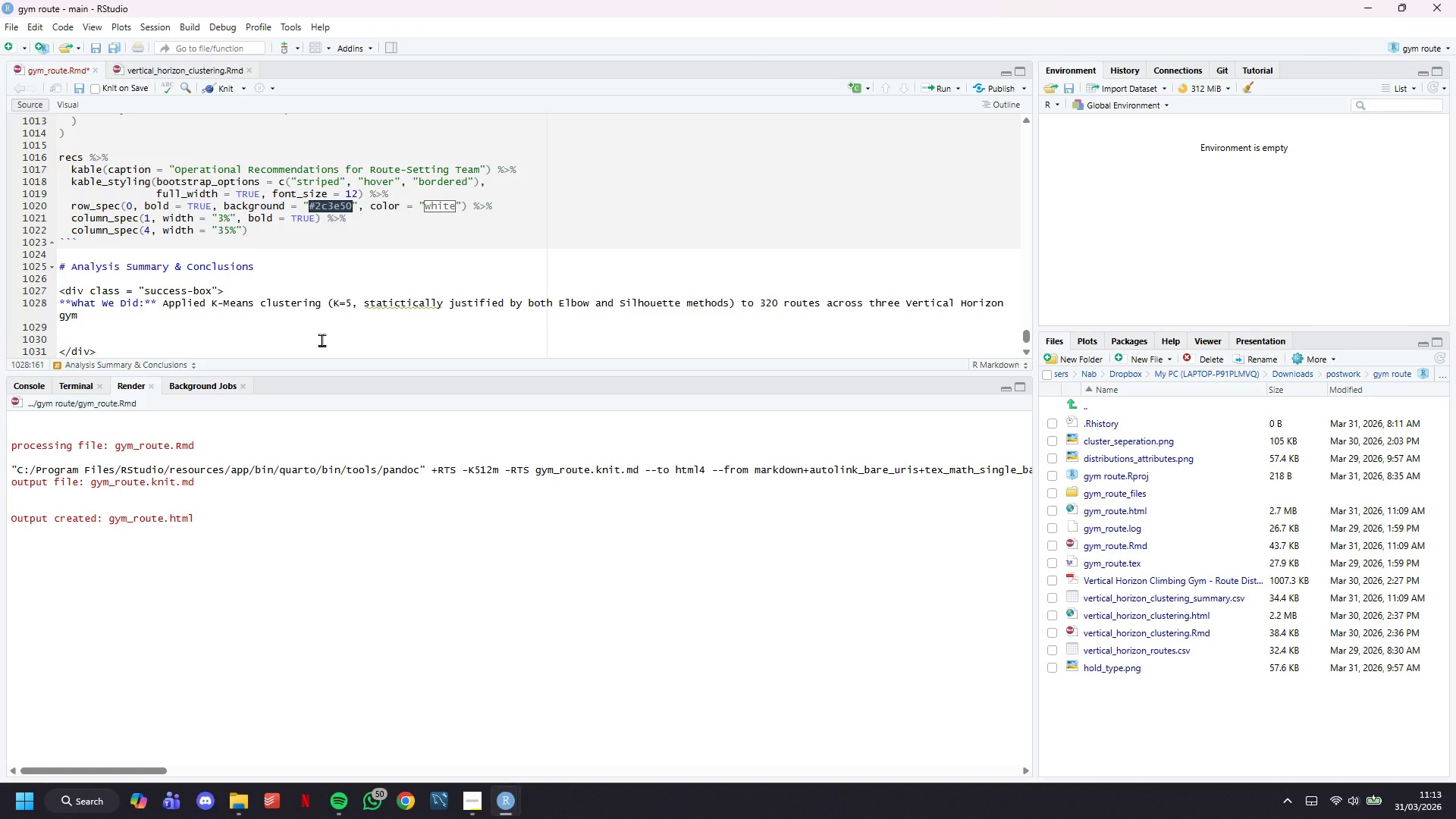 
type(lo)
 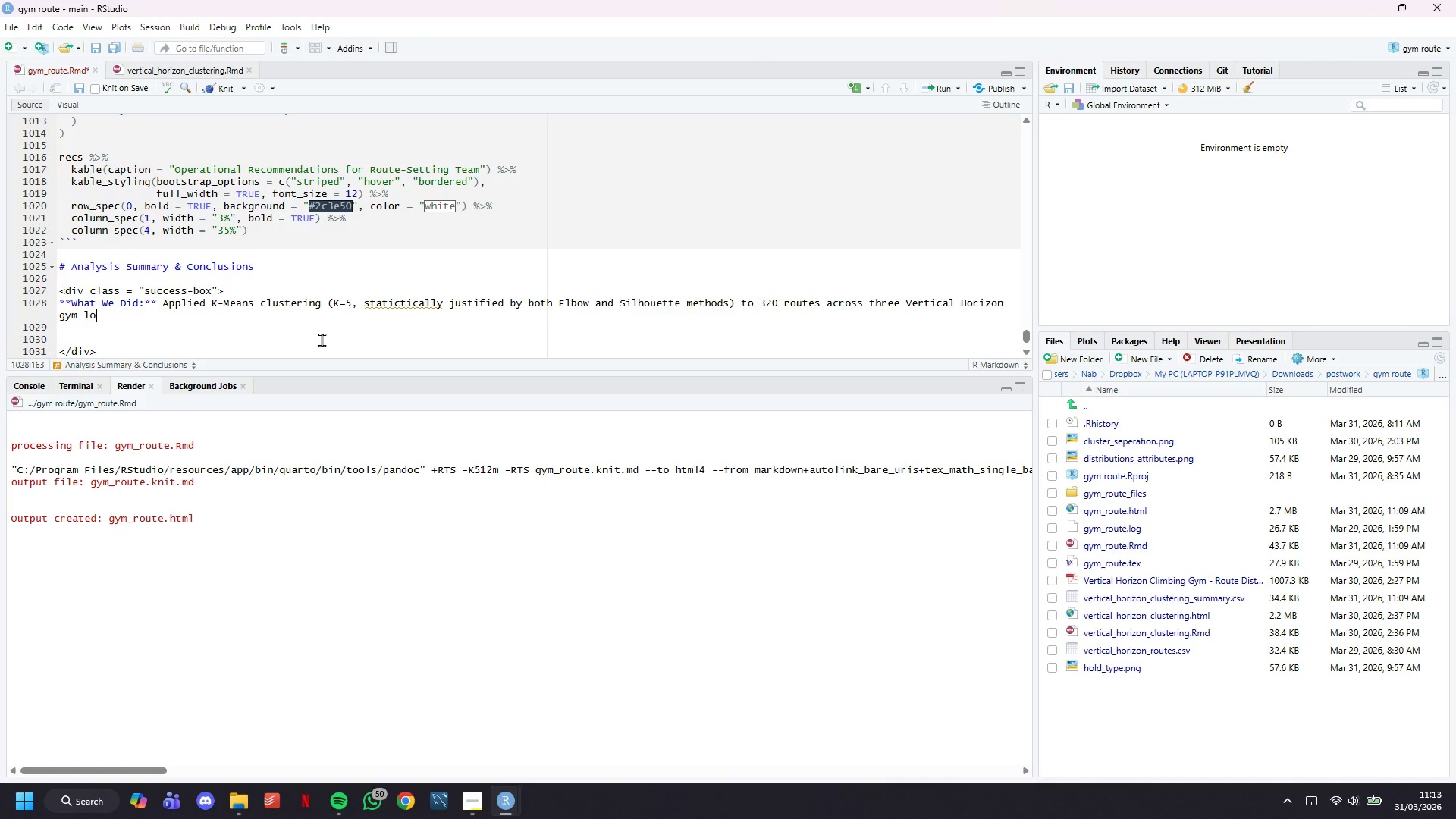 
wait(10.31)
 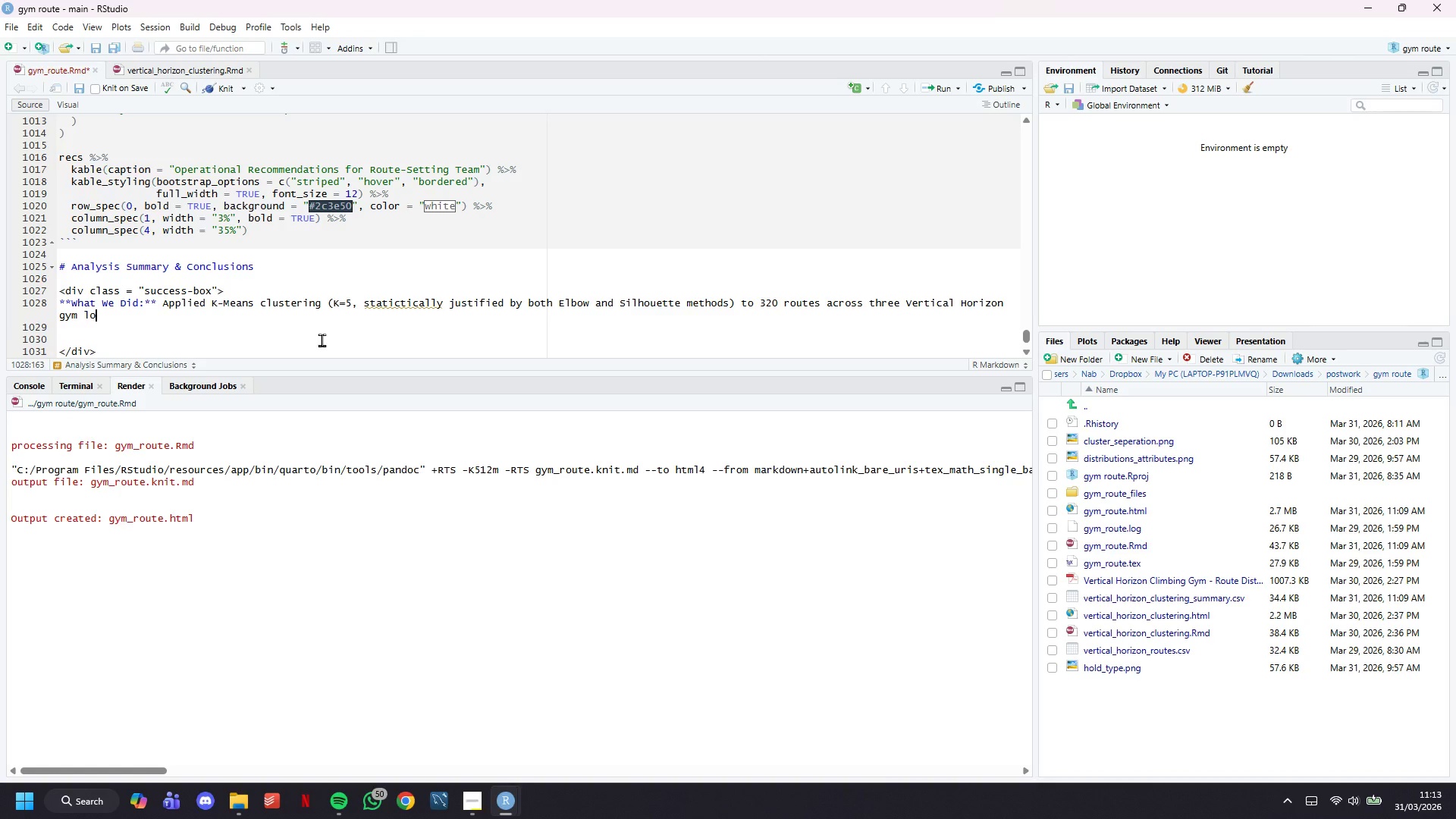 
type(cations. Six normalized )
 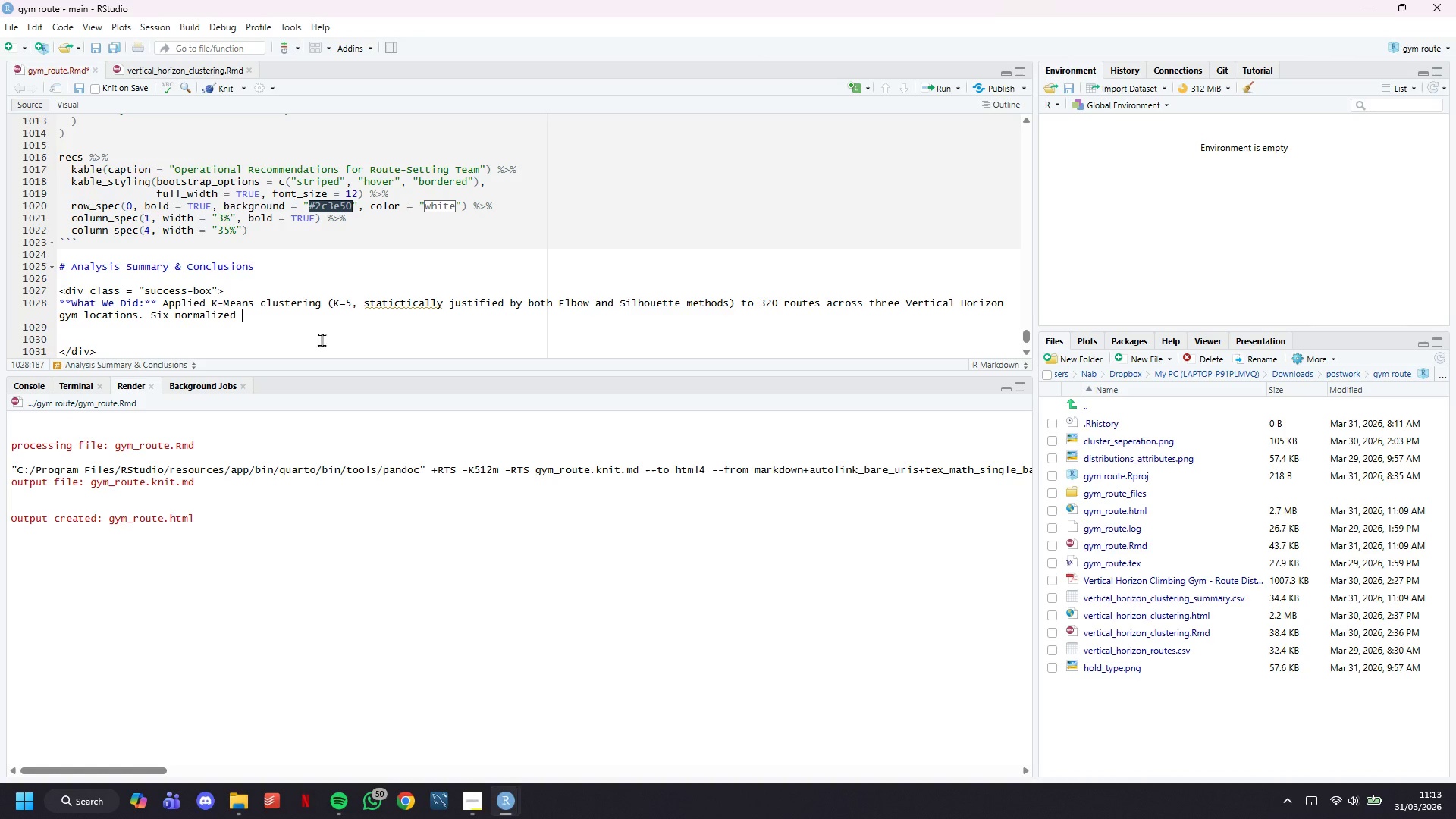 
type(features captured difficultyu=)
key(Backspace)
key(Backspace)
type(, )
 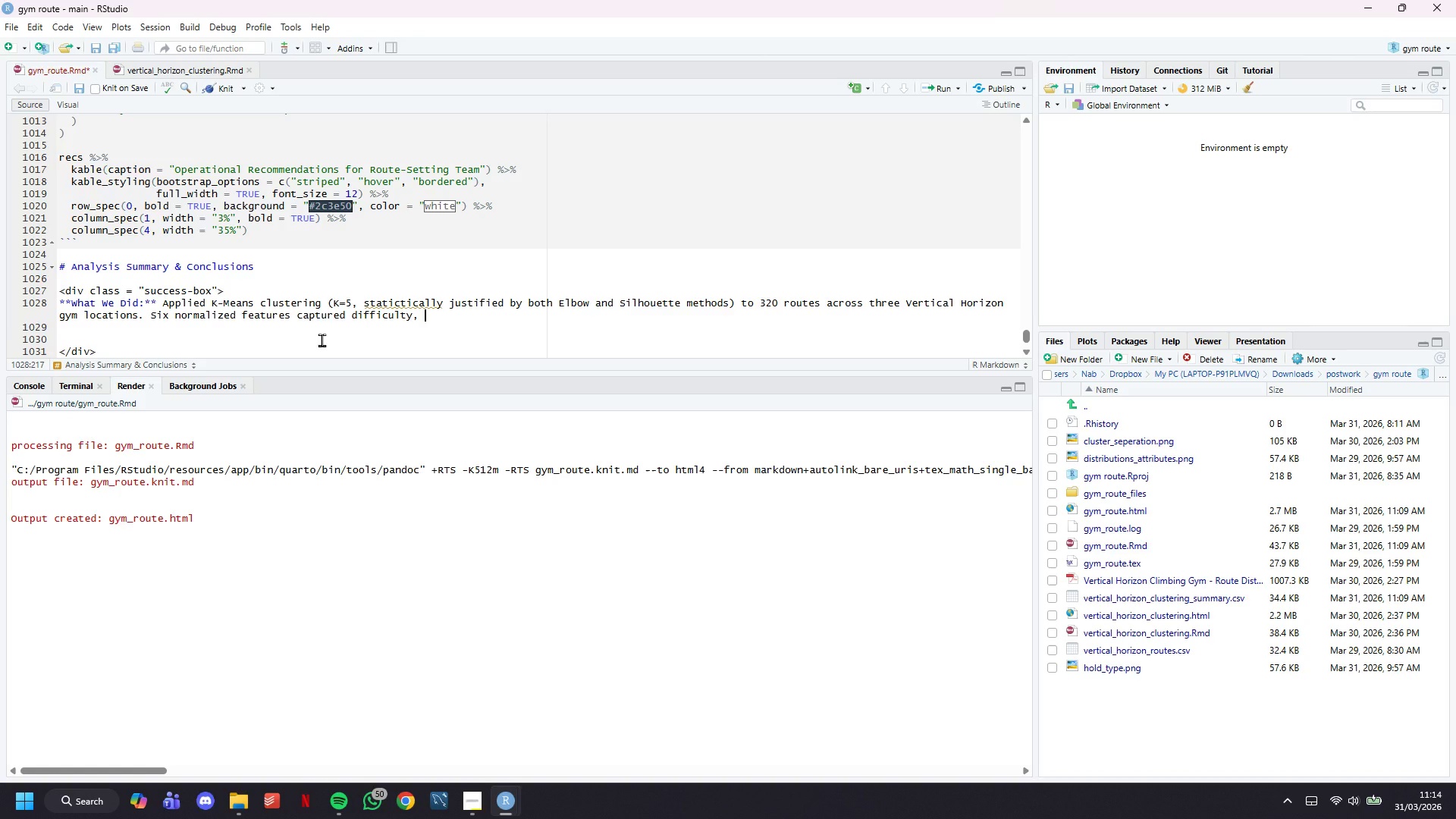 
wait(5.78)
 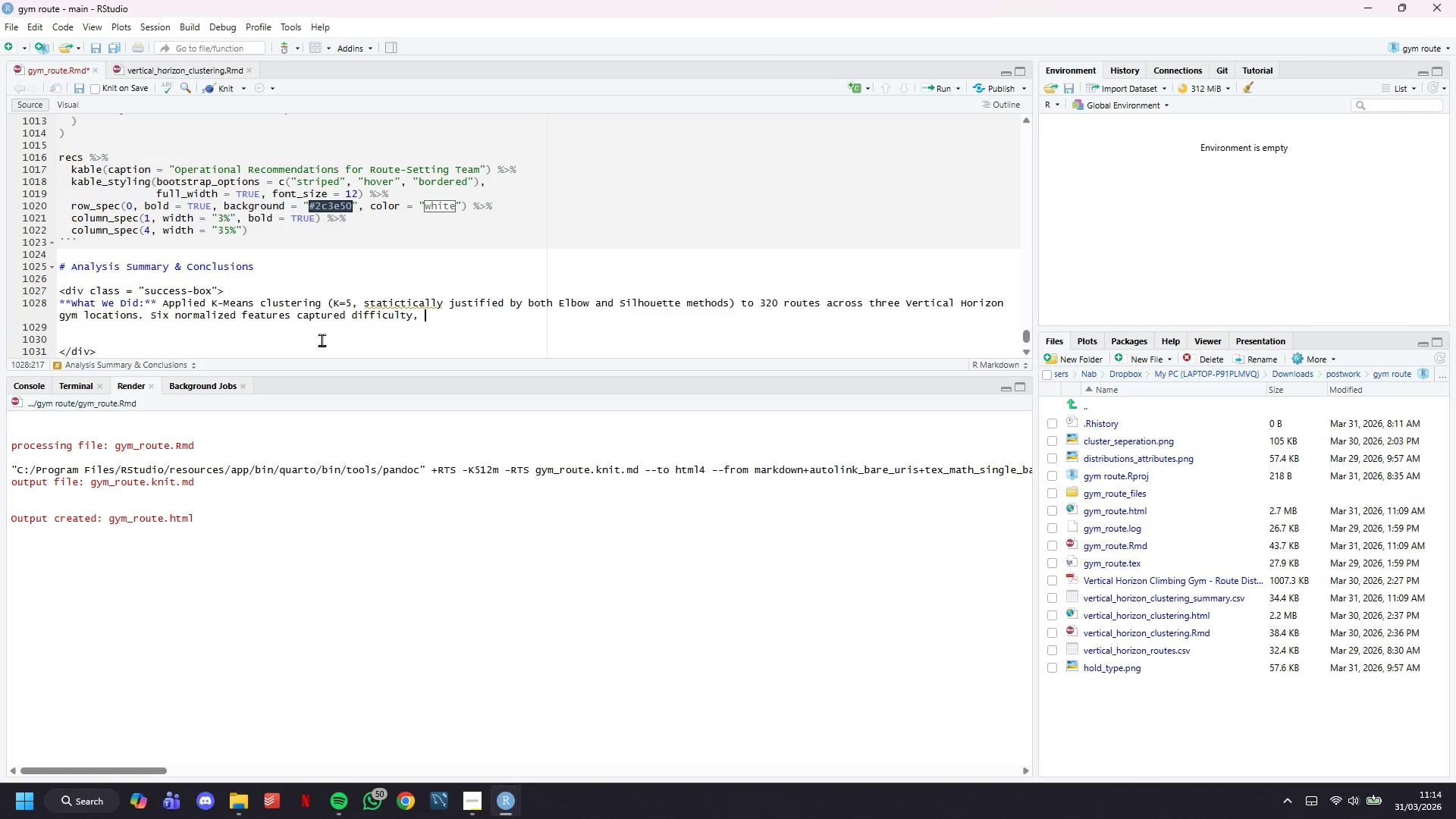 
type(well geometry, traffic loadm)
key(Backspace)
type(, completion rate, memb)
 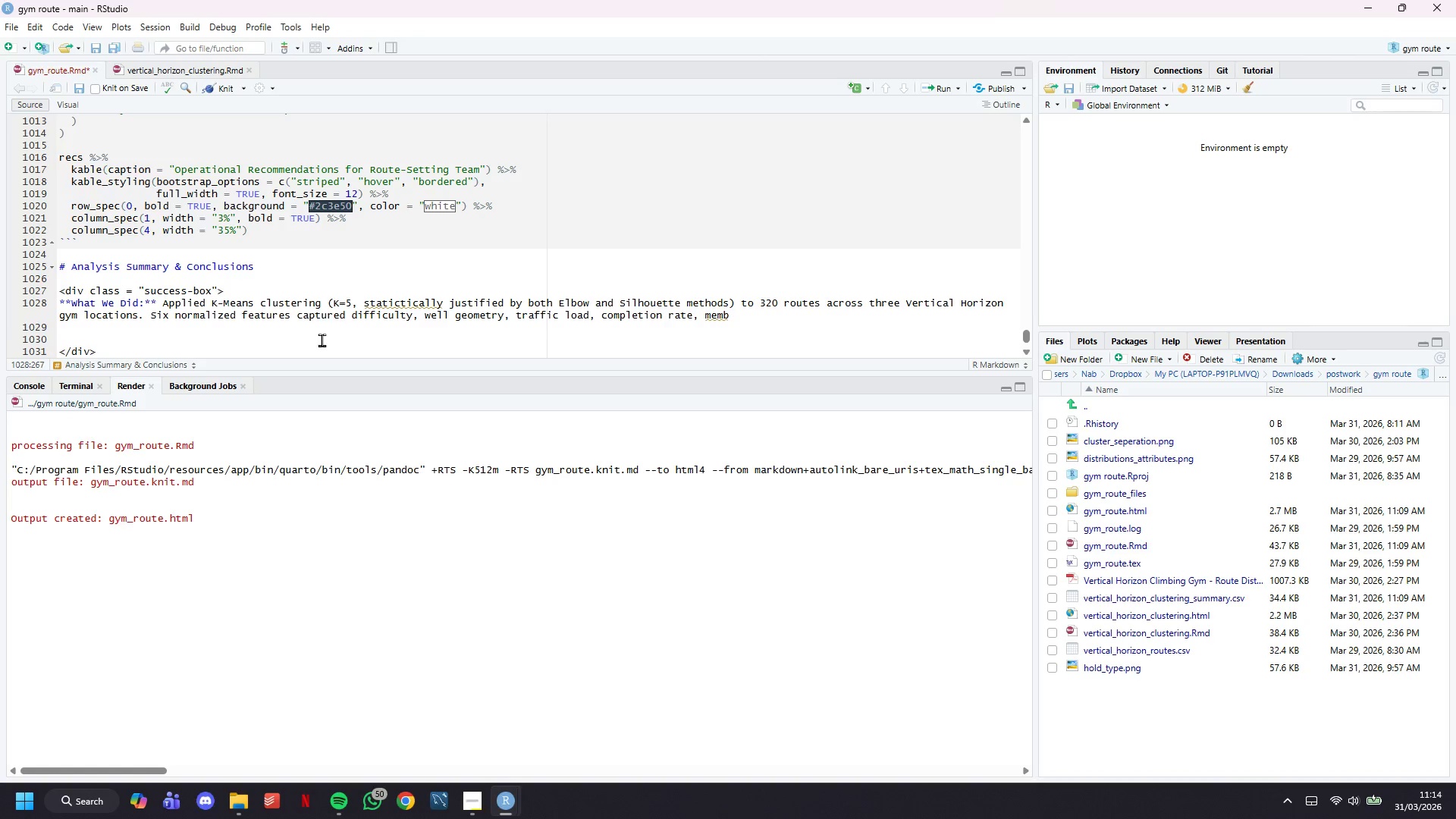 
type(er )
 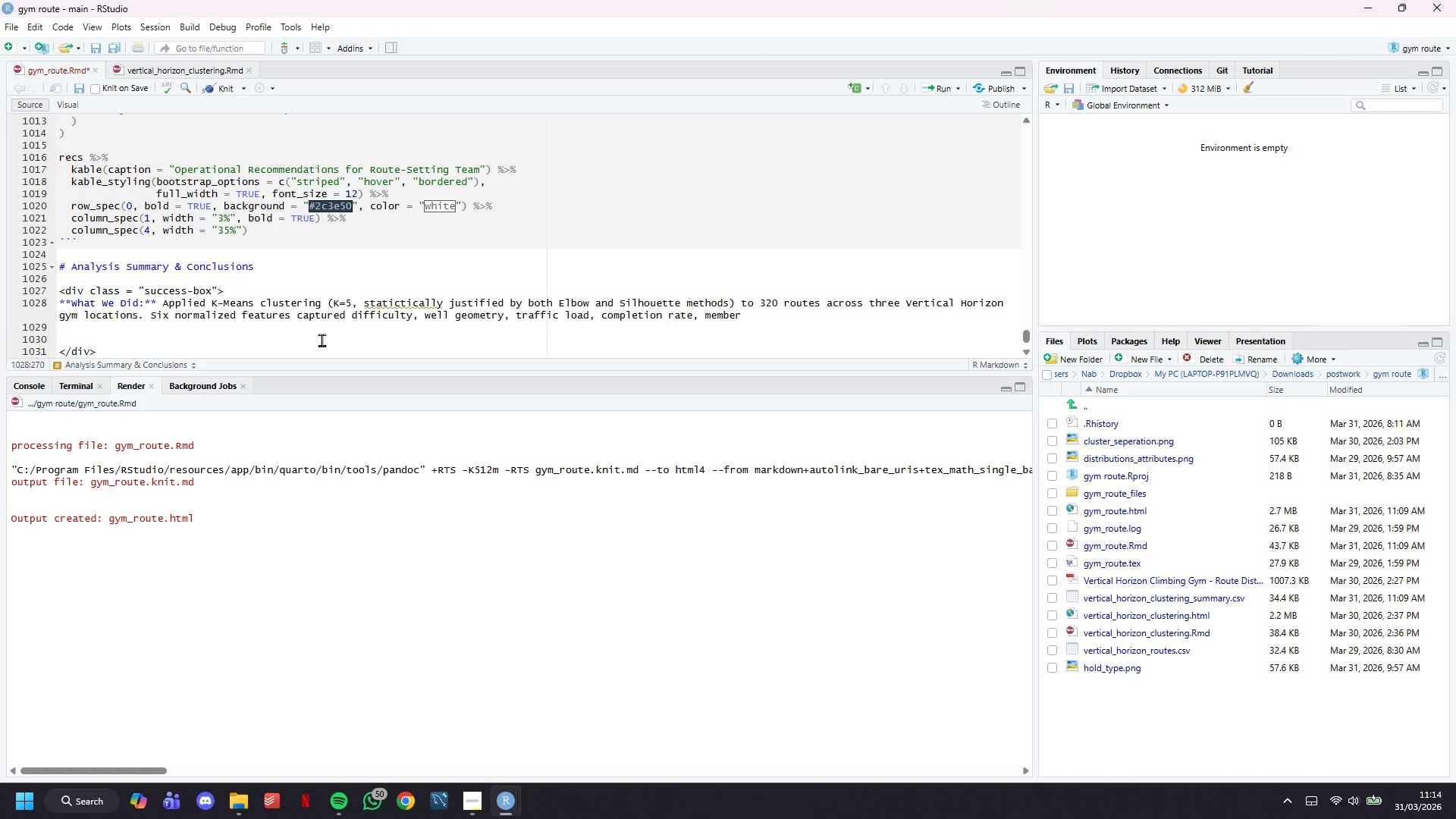 
type(satisfaction, and route freshness. The model explains )
 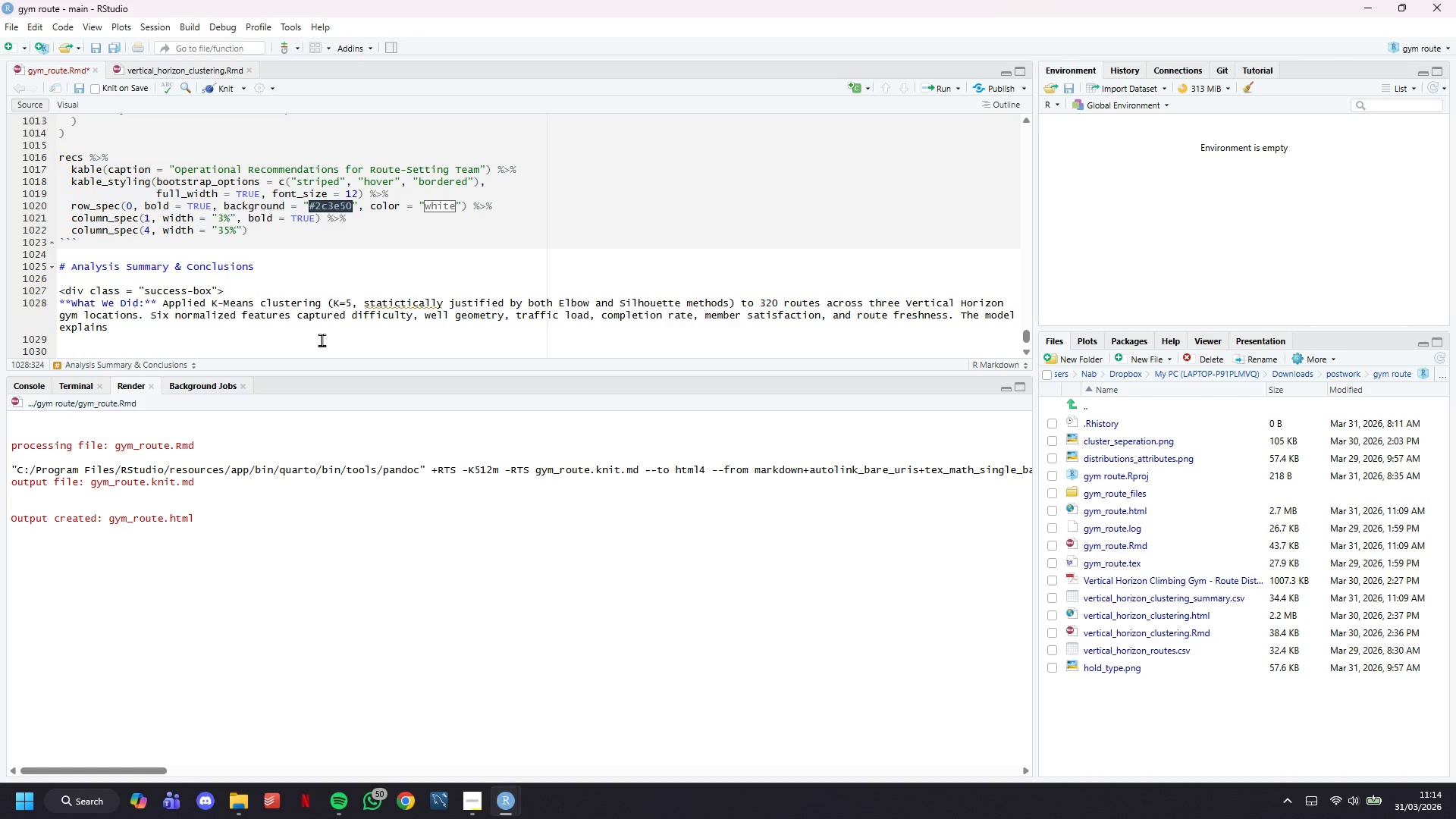 
wait(10.69)
 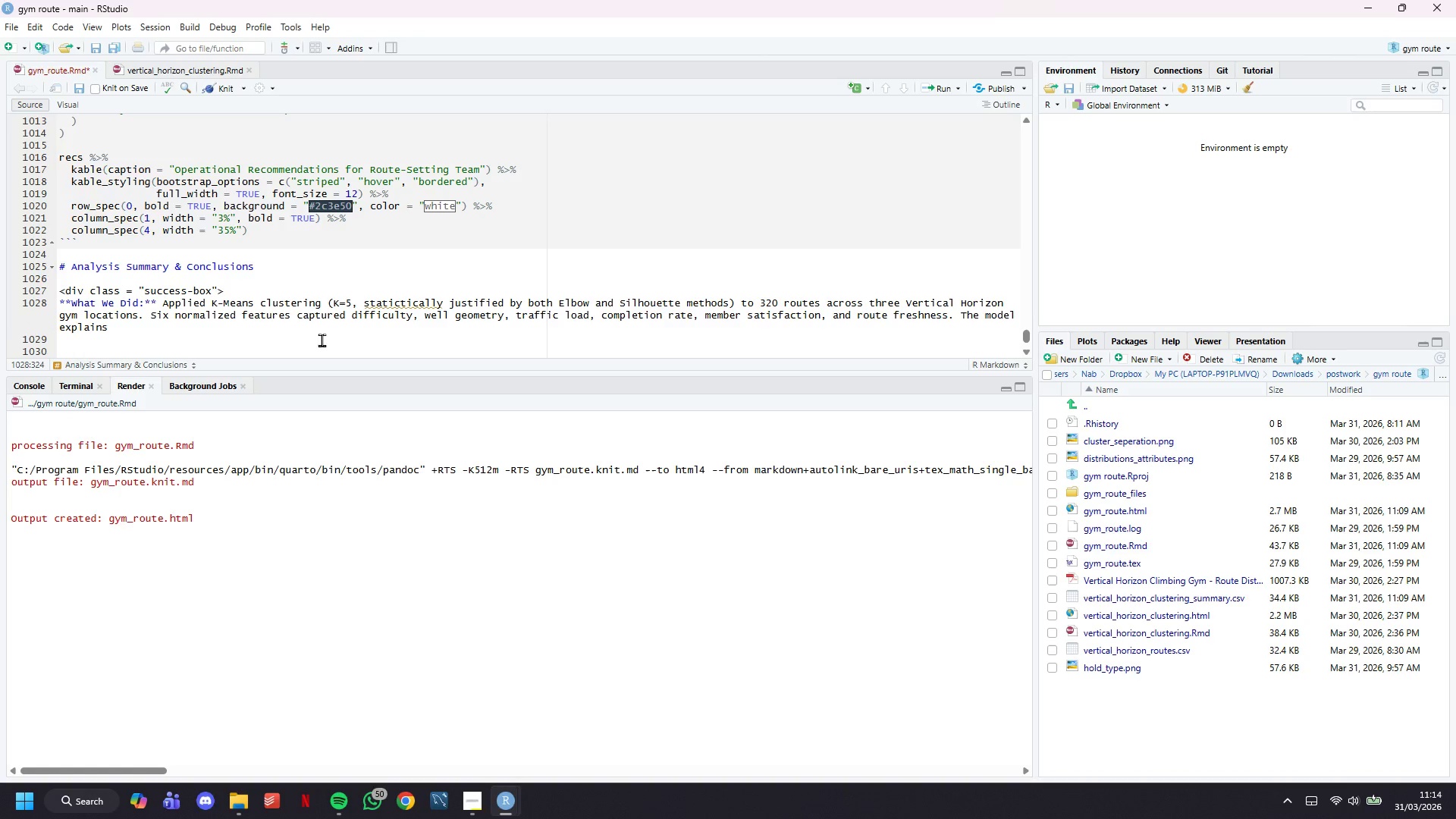 
scroll: coordinate [334, 330], scroll_direction: down, amount: 4.0
 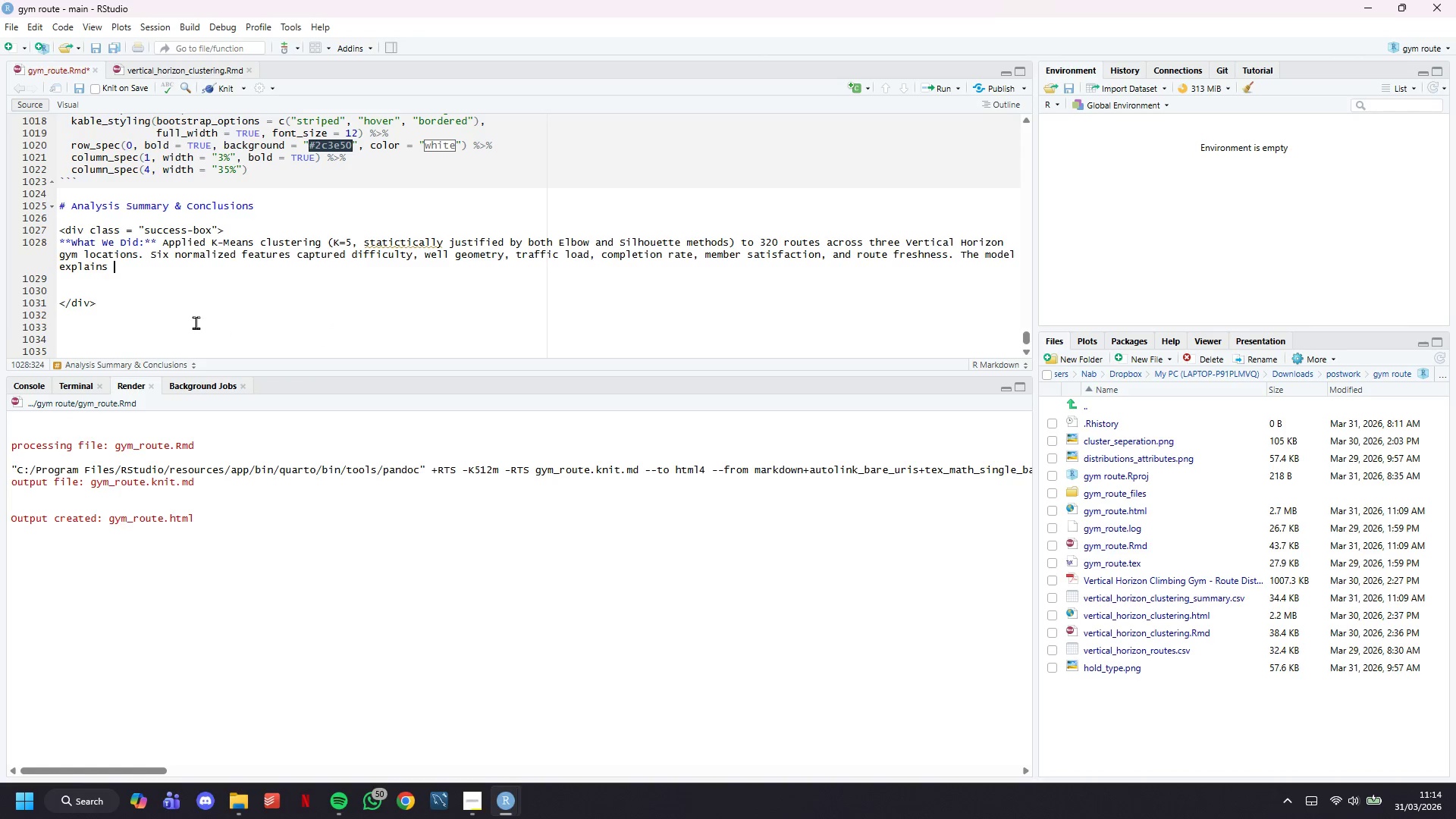 
left_click_drag(start_coordinate=[193, 322], to_coordinate=[45, 208])
 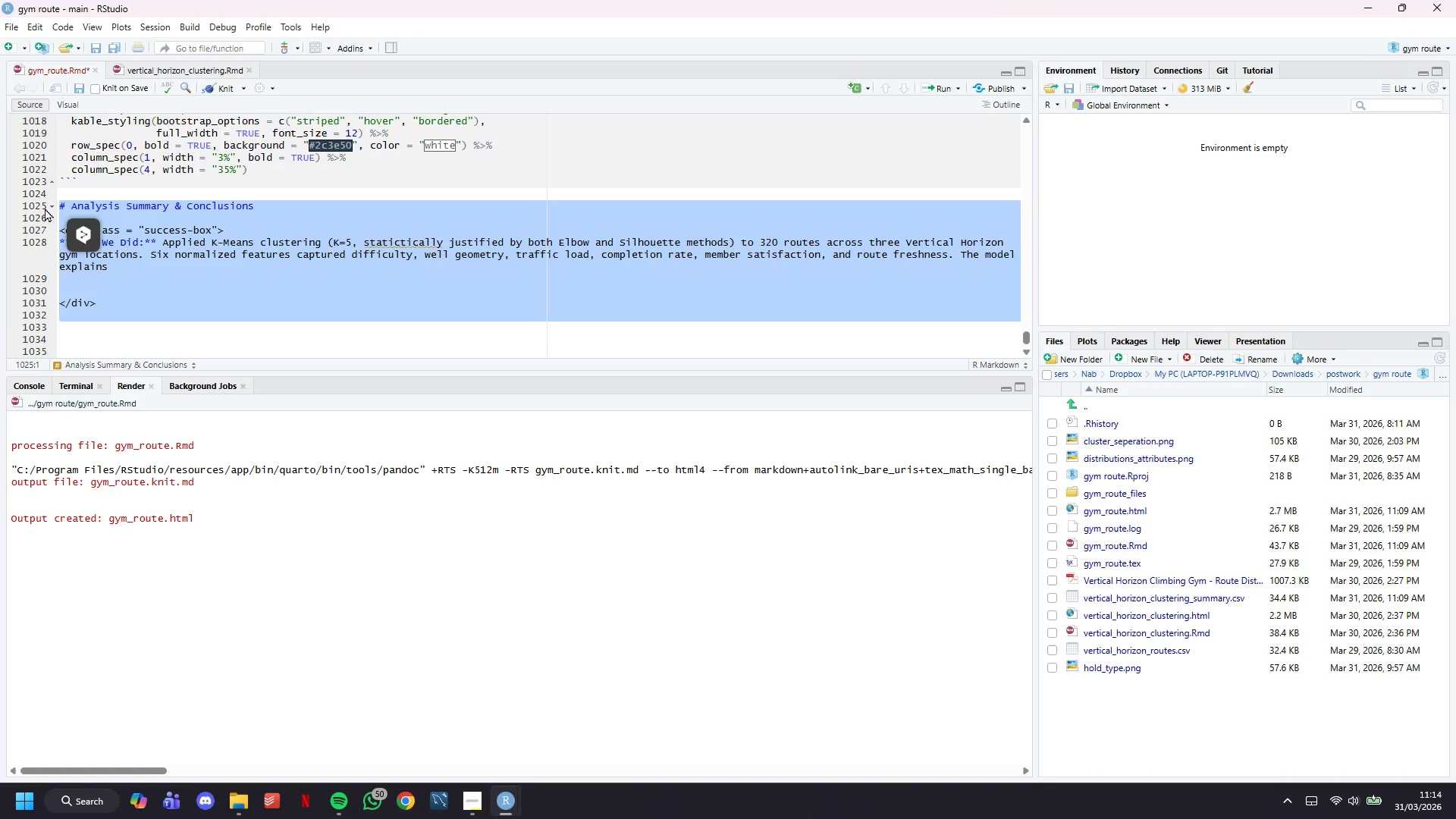 
key(Backspace)
 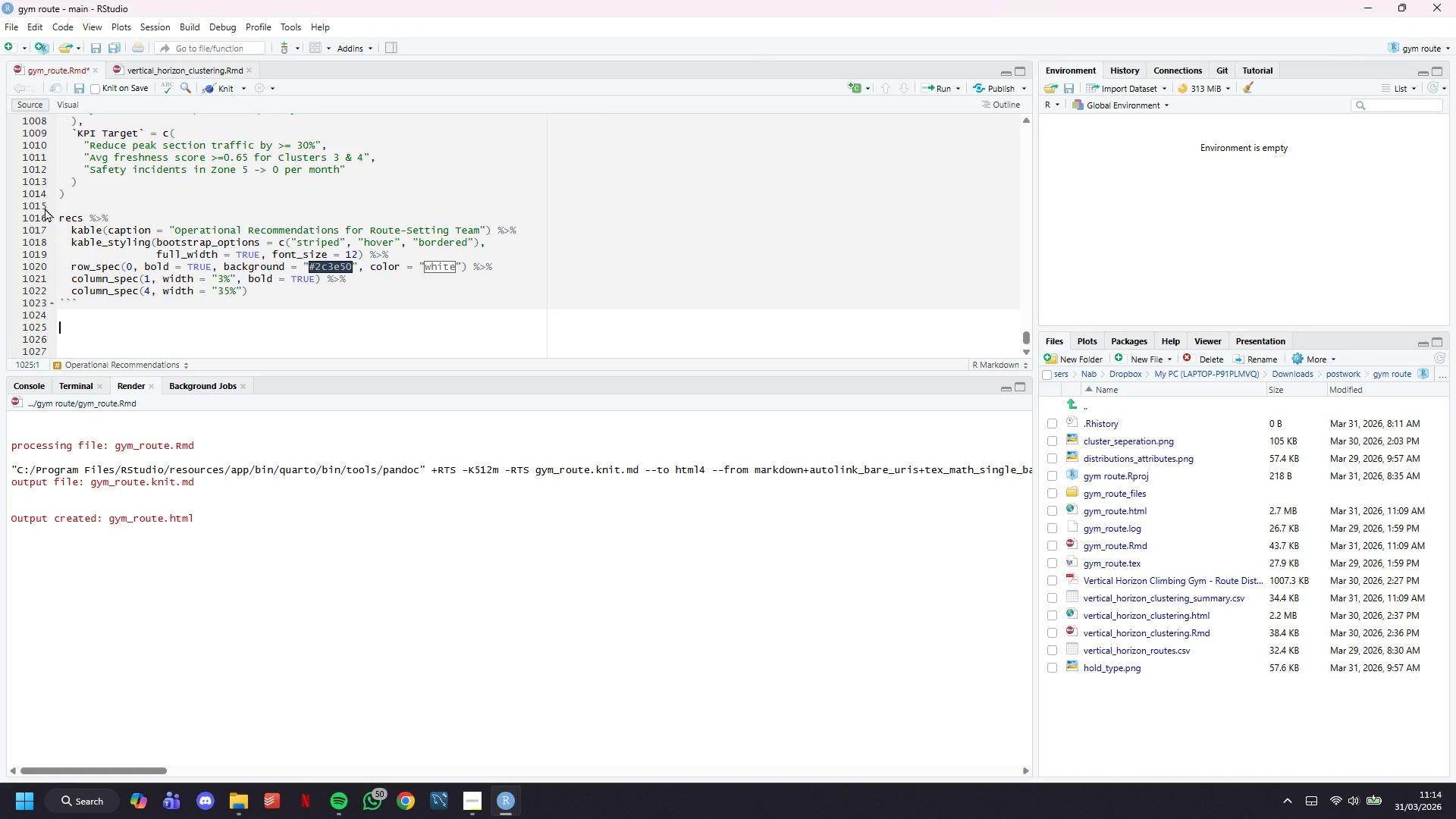 
key(Backspace)
 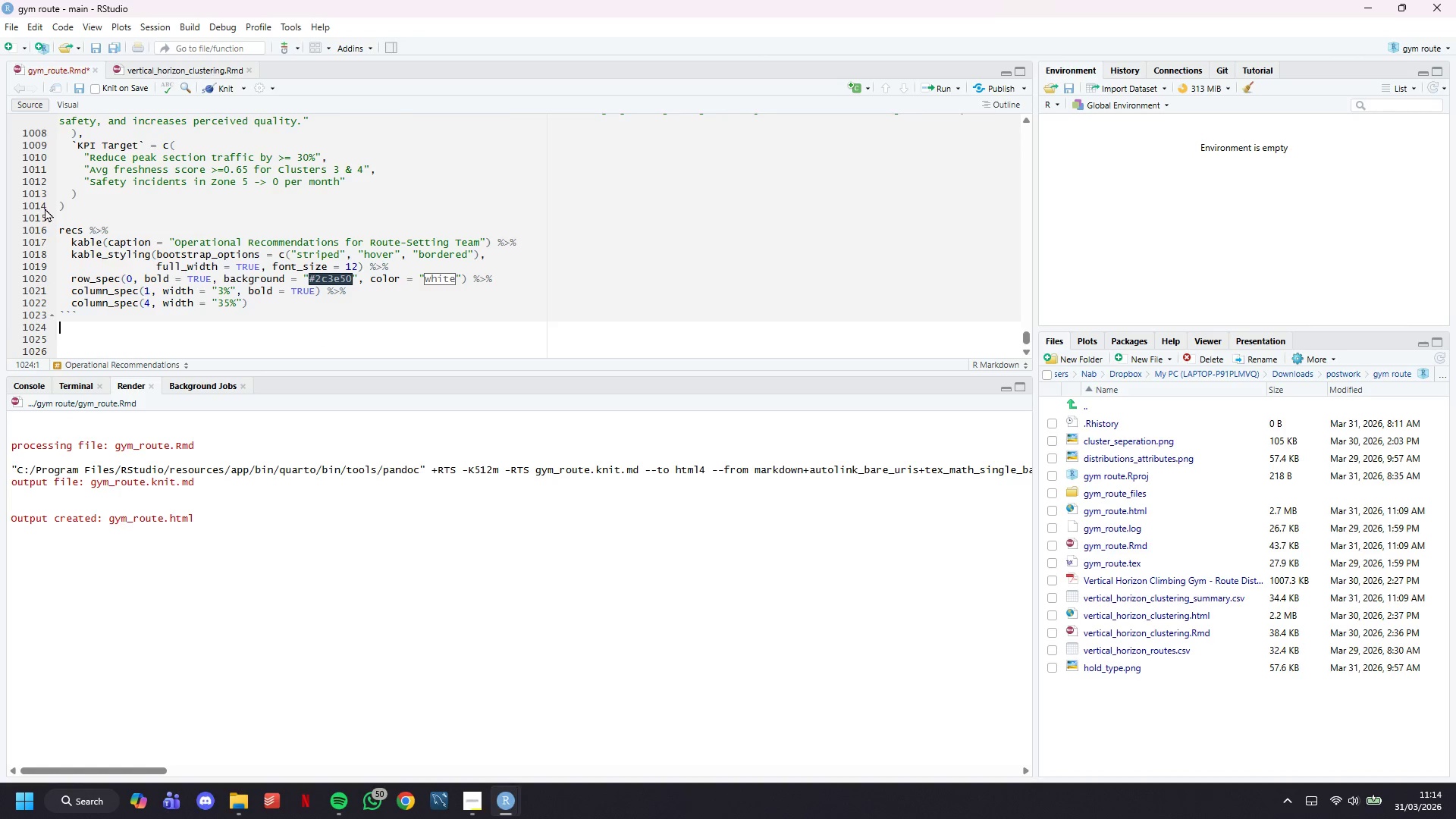 
key(Backspace)
 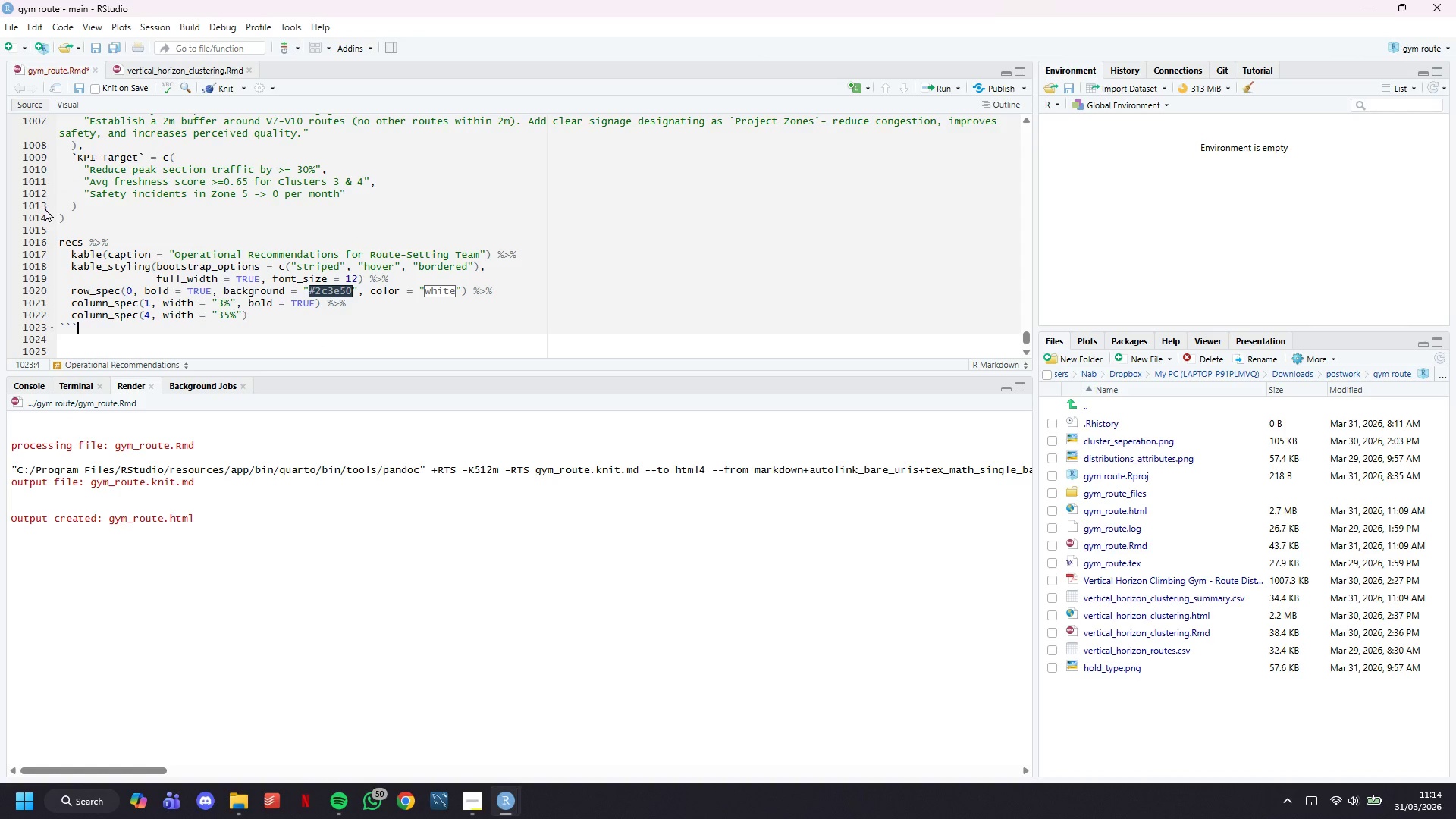 
hold_key(key=ControlLeft, duration=0.61)
 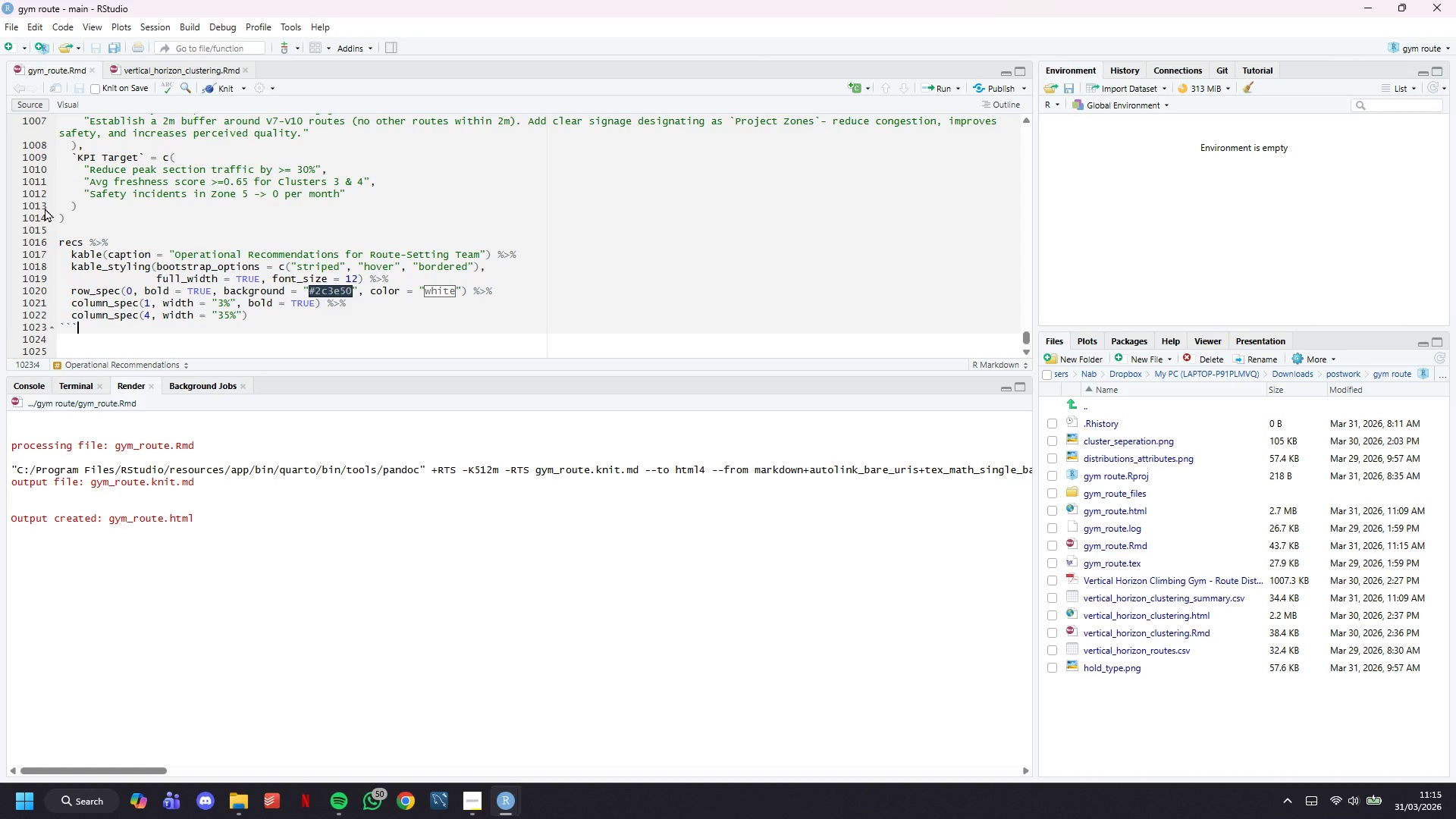 